 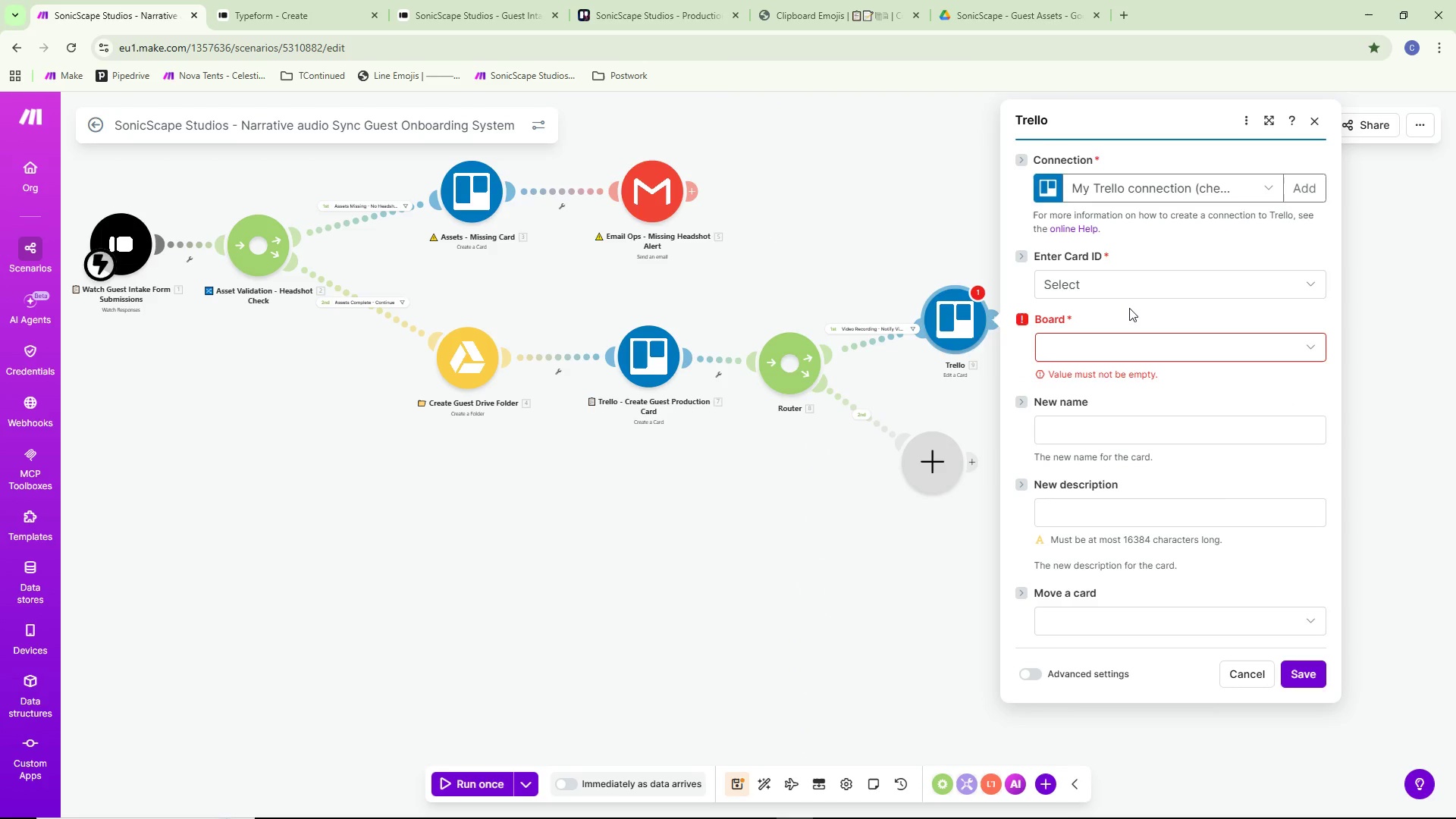 
left_click([1123, 335])
 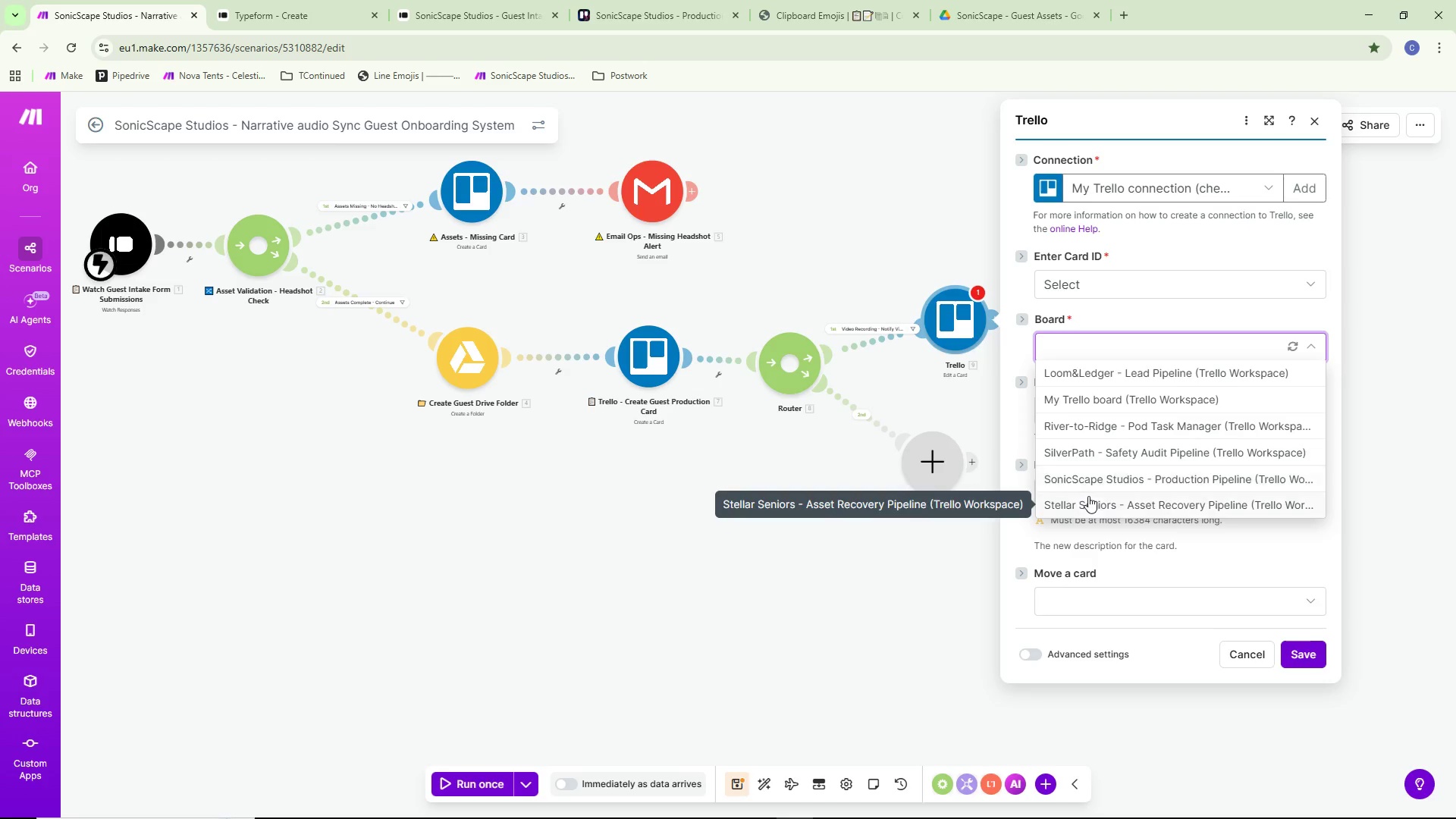 
mouse_move([1093, 475])
 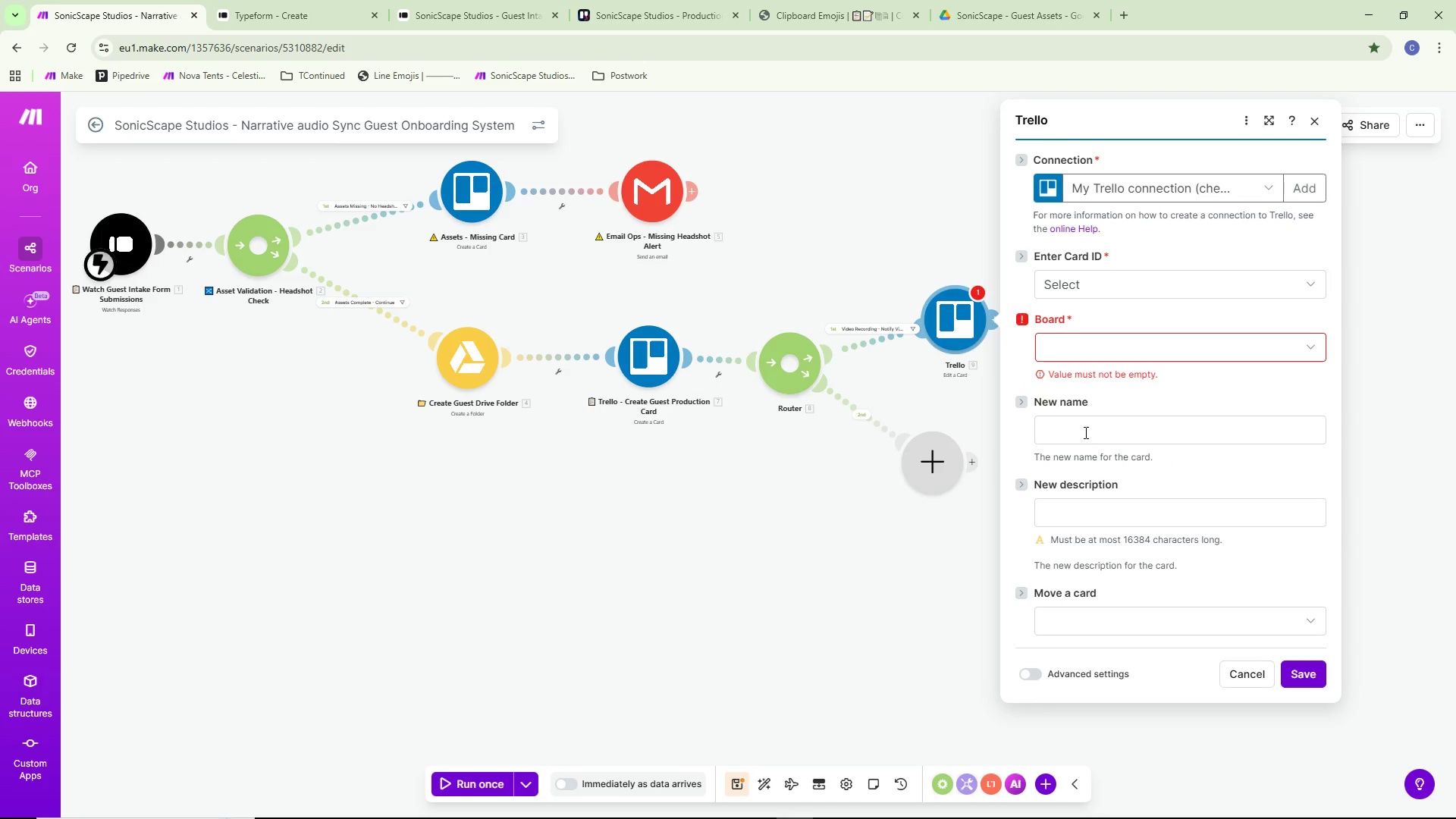 
left_click([1081, 353])
 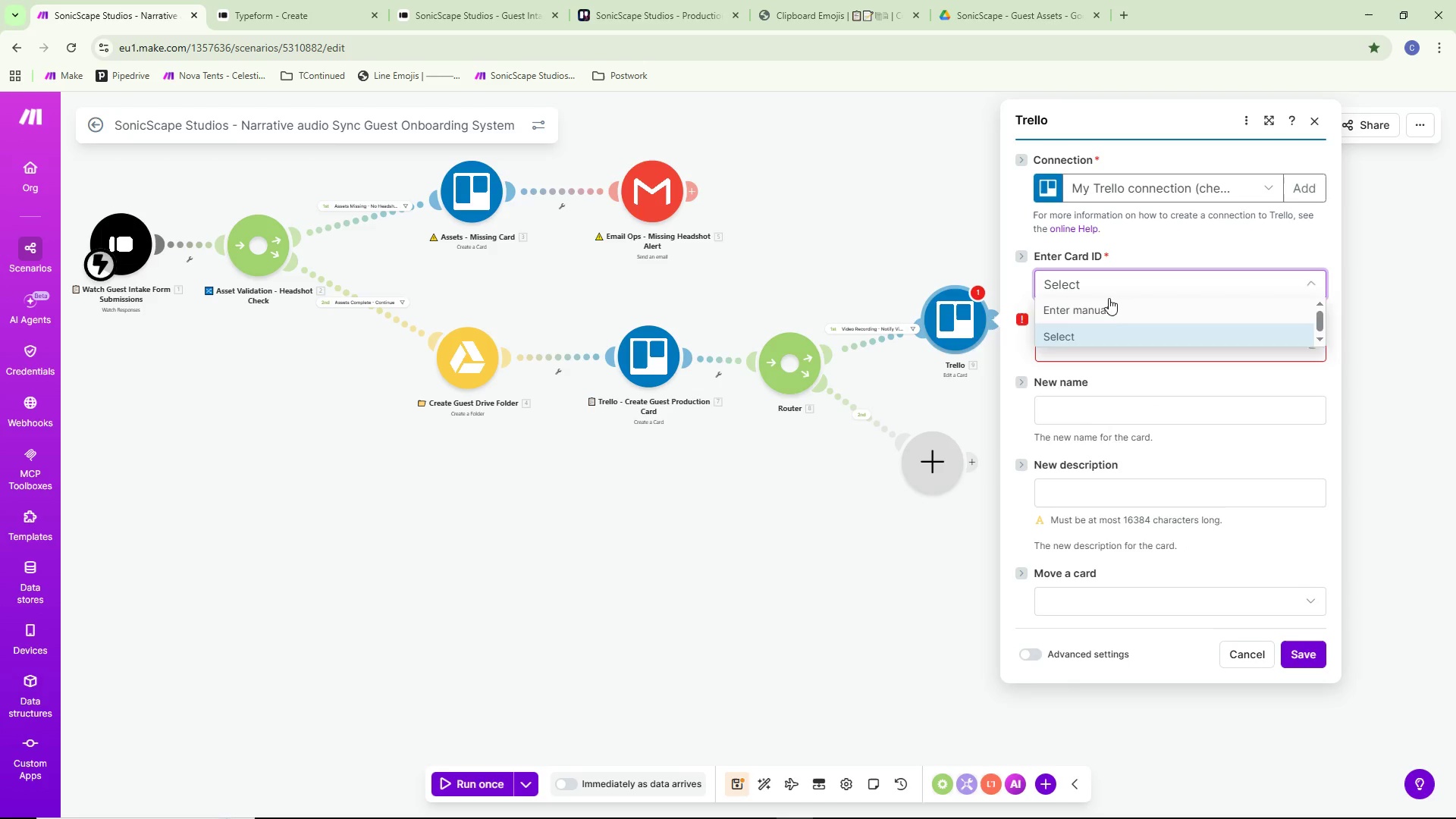 
left_click([1100, 311])
 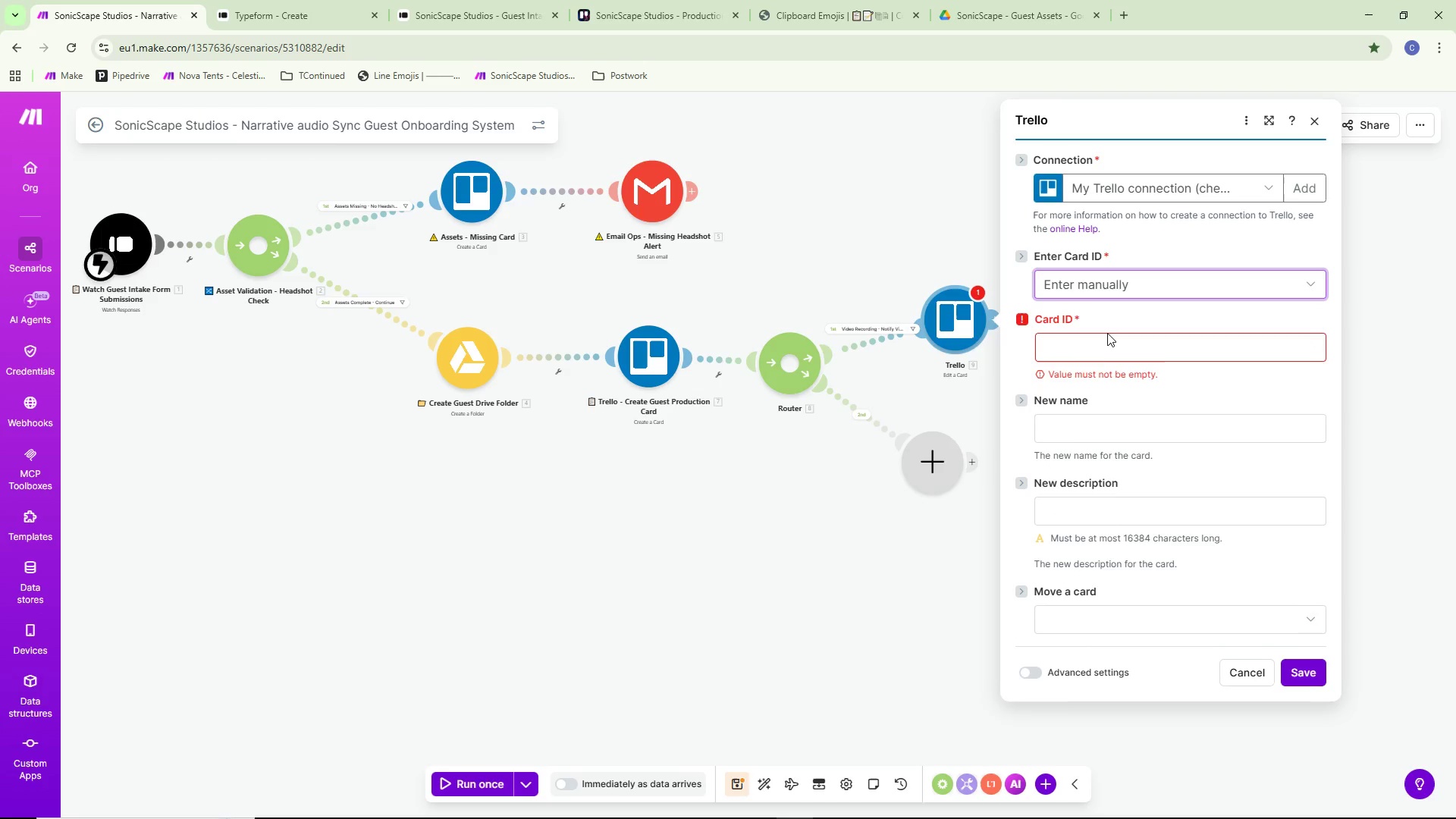 
left_click([1106, 345])
 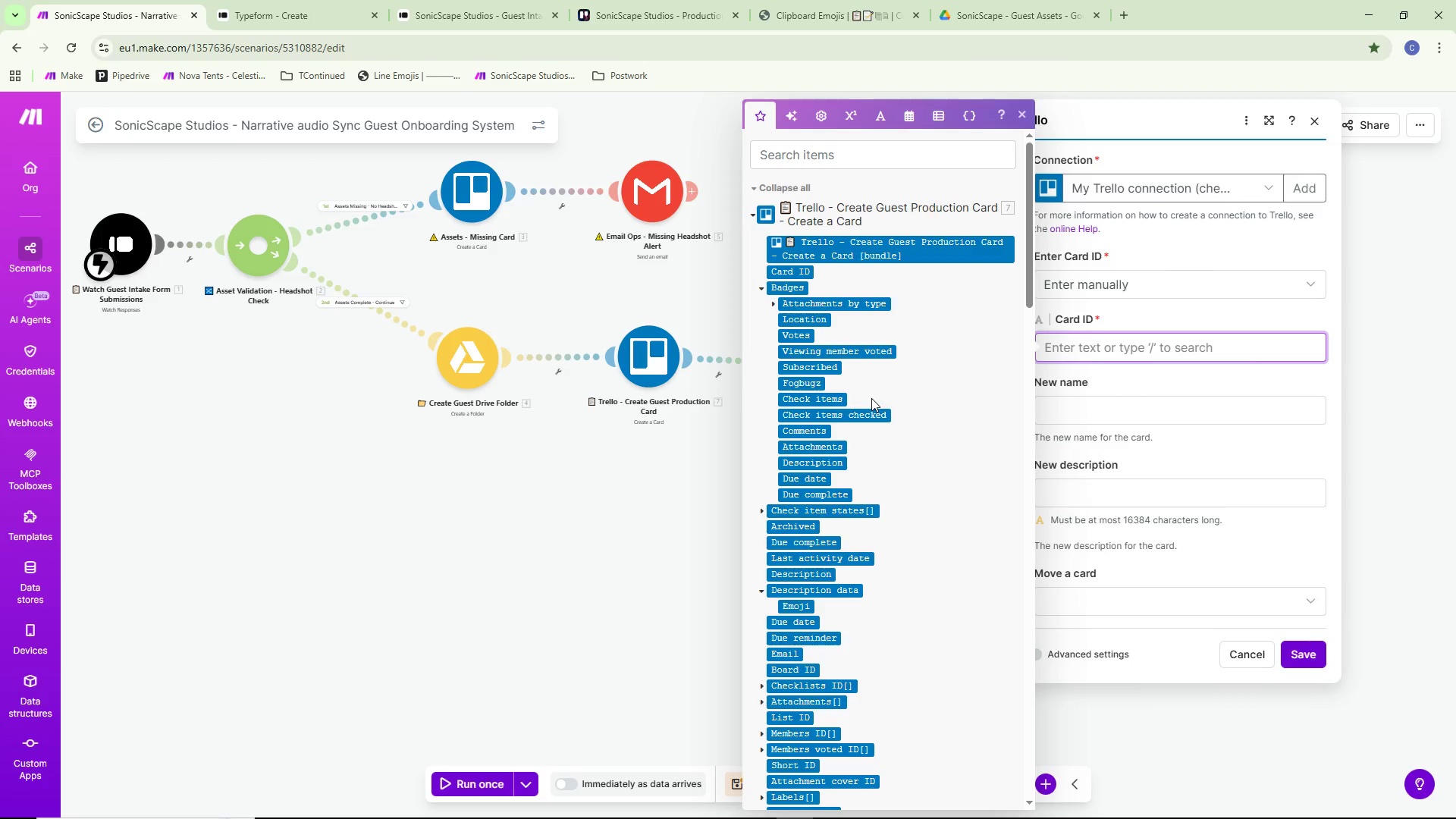 
scroll: coordinate [871, 397], scroll_direction: up, amount: 4.0
 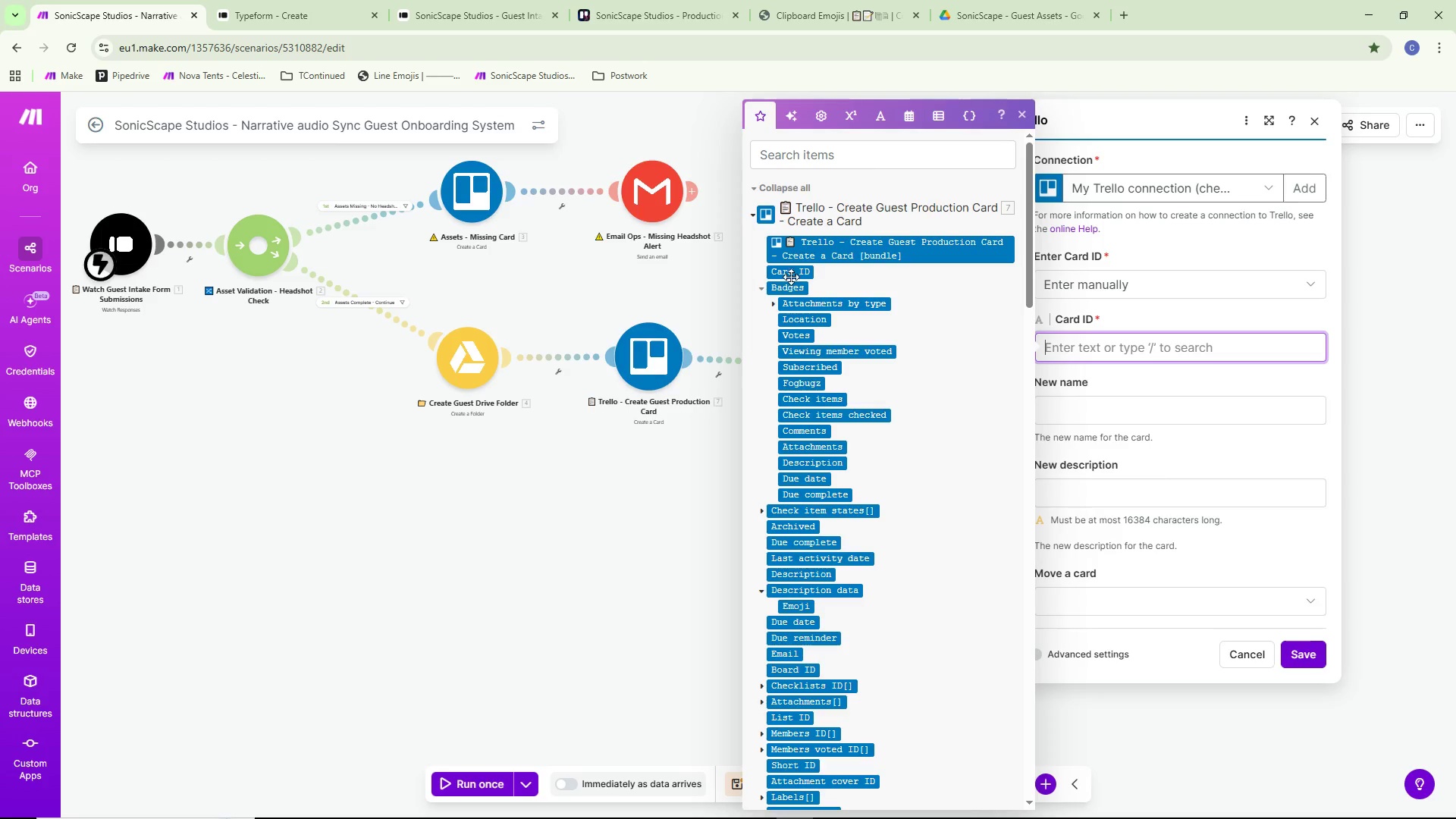 
left_click([794, 272])
 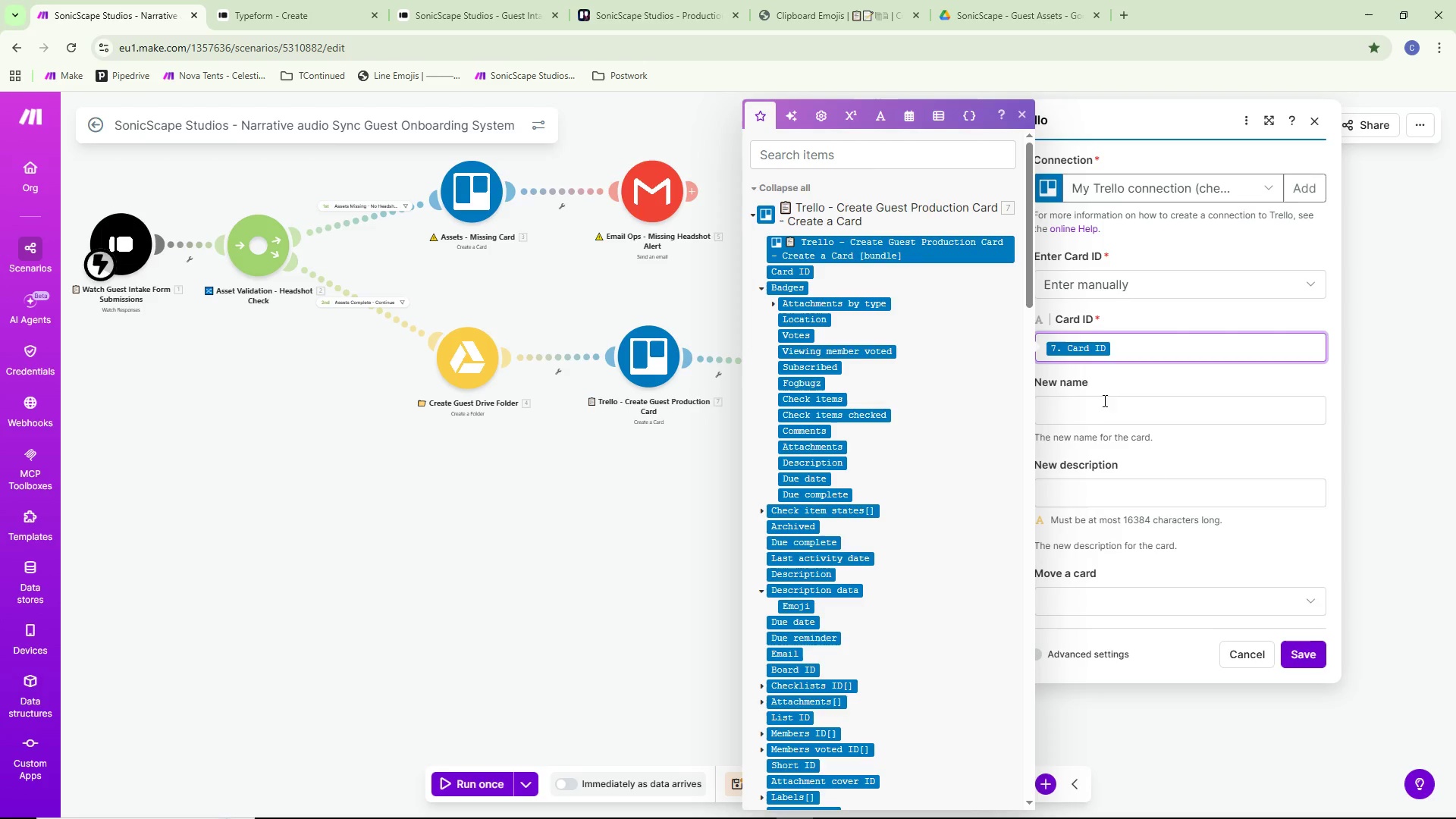 
left_click([1101, 413])
 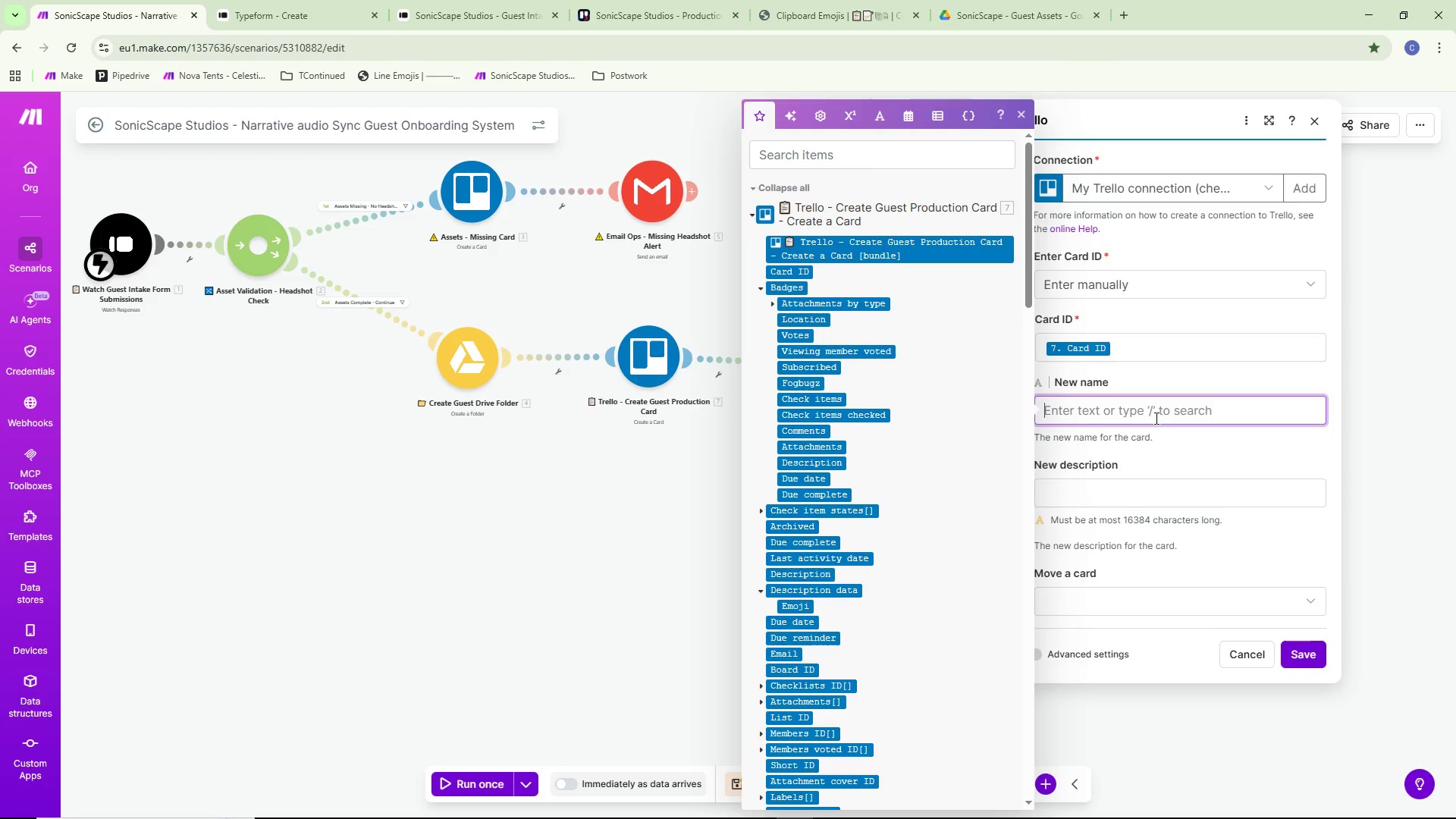 
wait(6.23)
 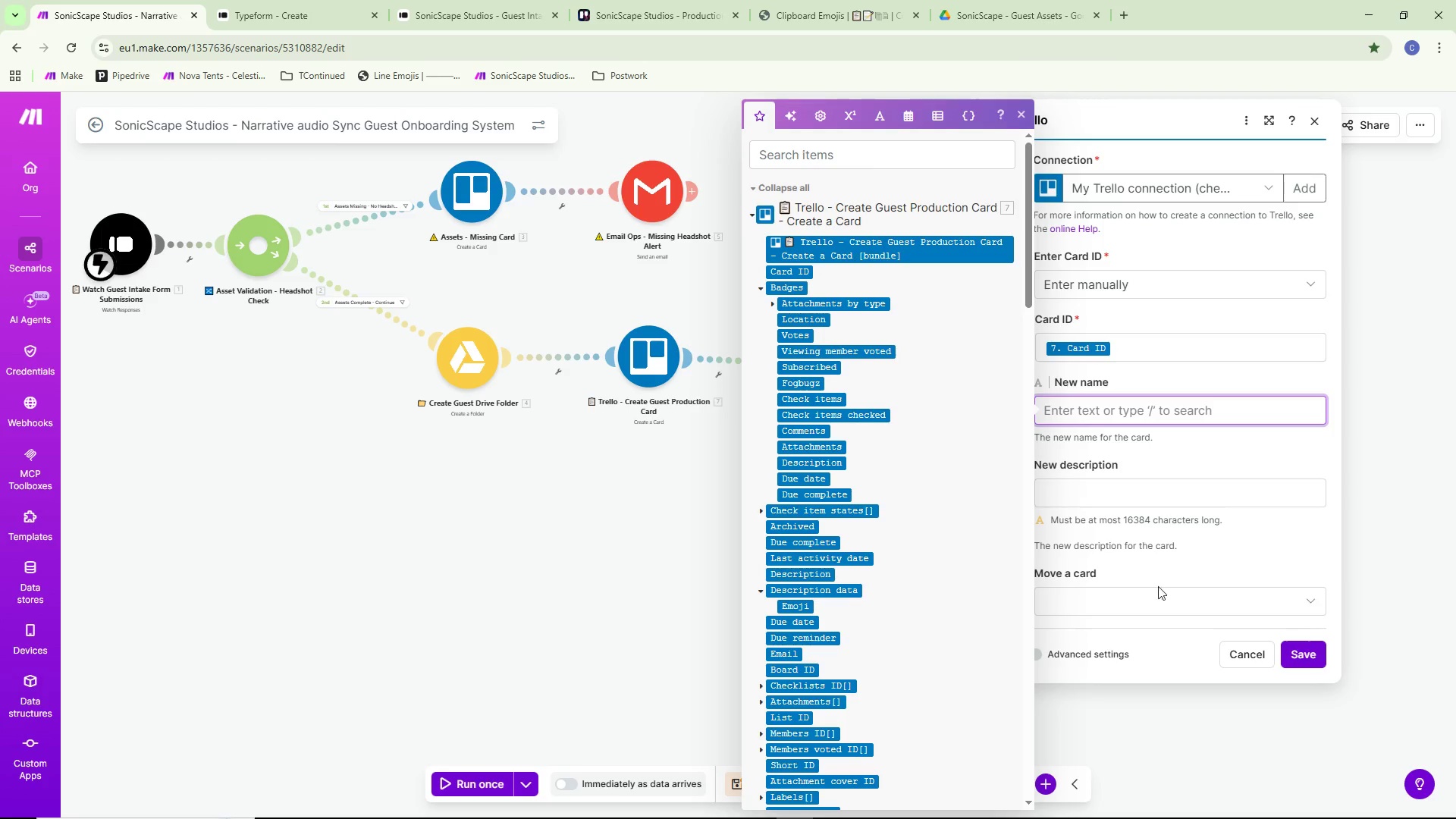 
left_click([1153, 592])
 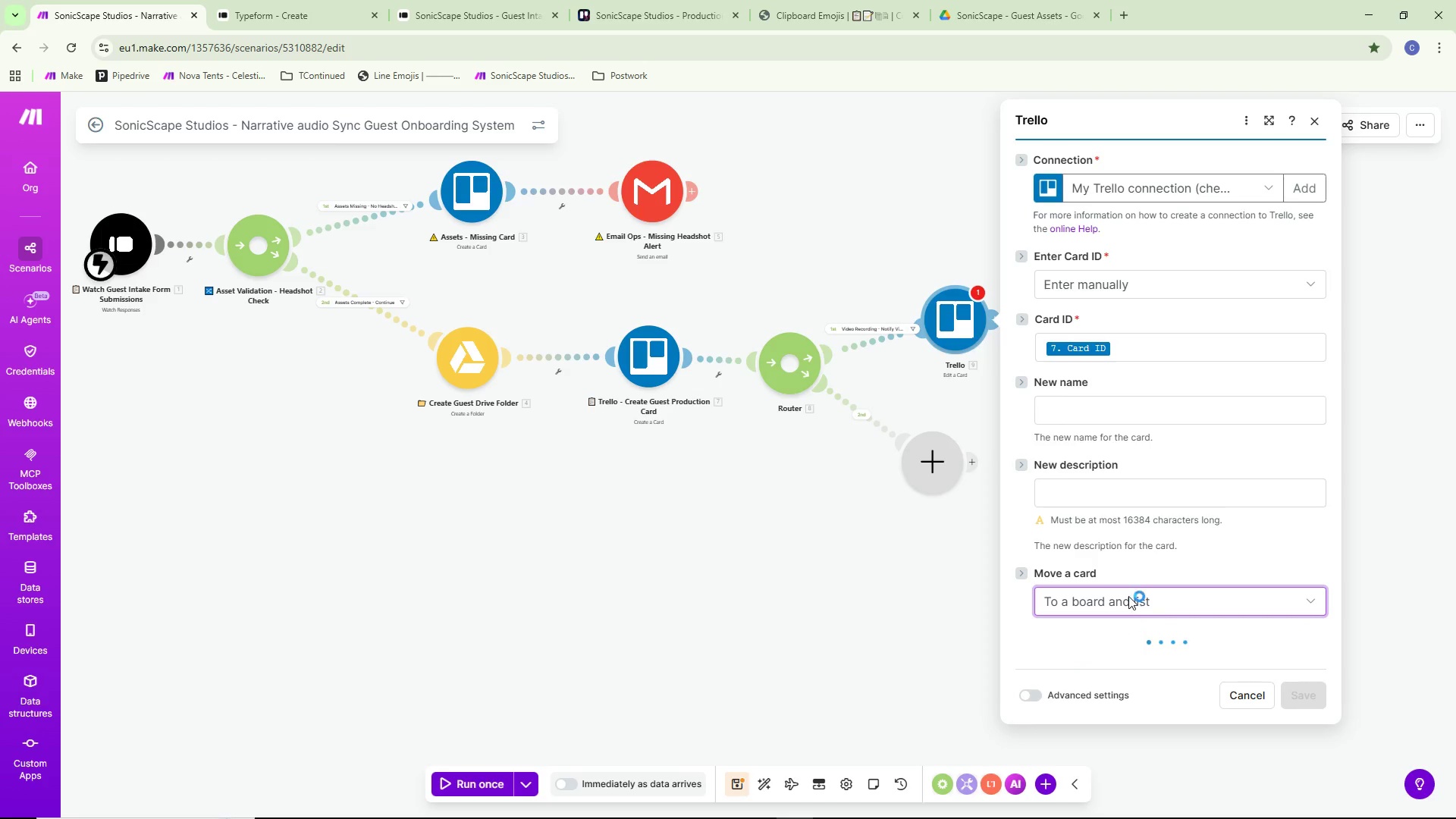 
scroll: coordinate [1208, 454], scroll_direction: down, amount: 1.0
 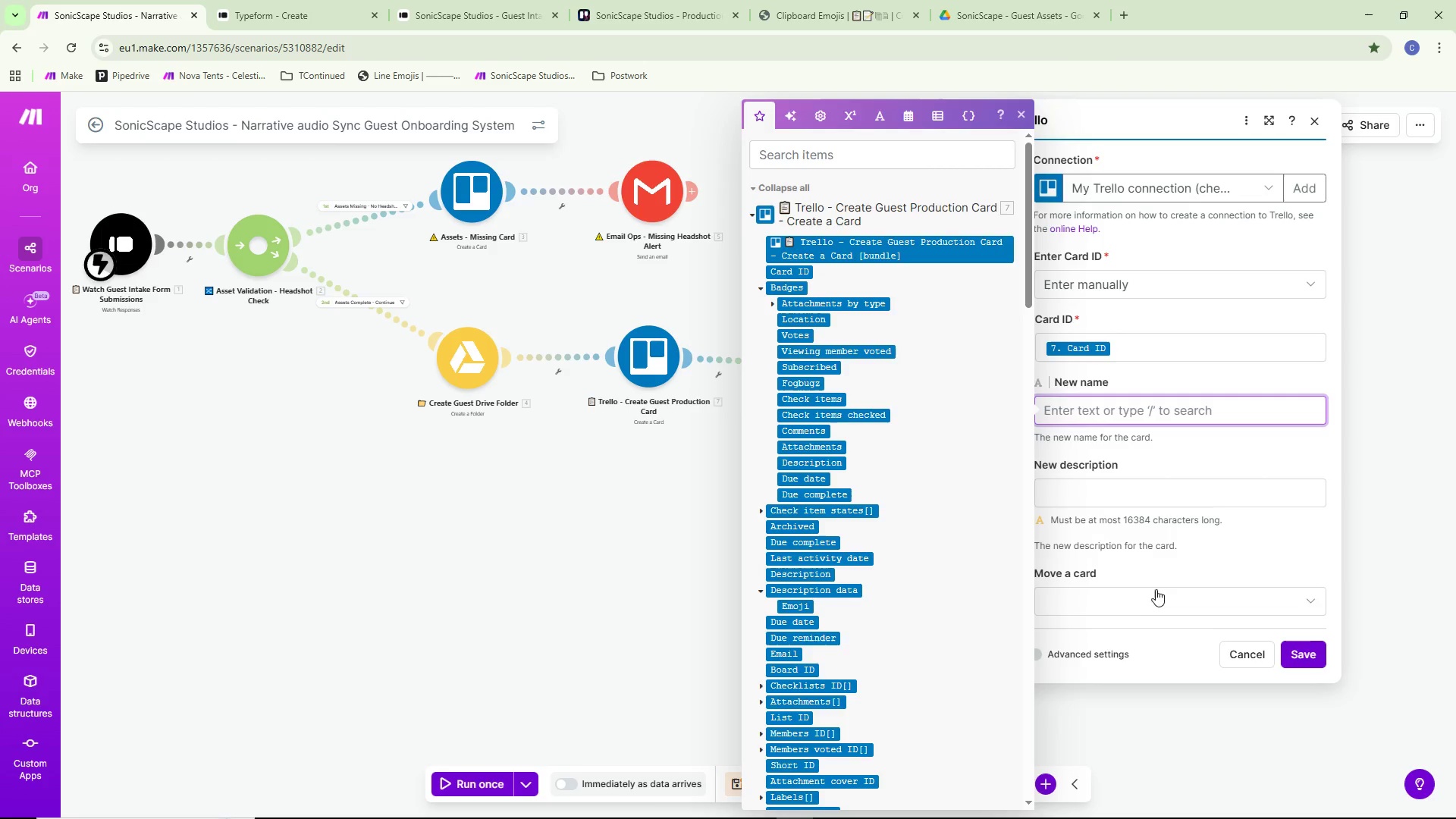 
wait(5.06)
 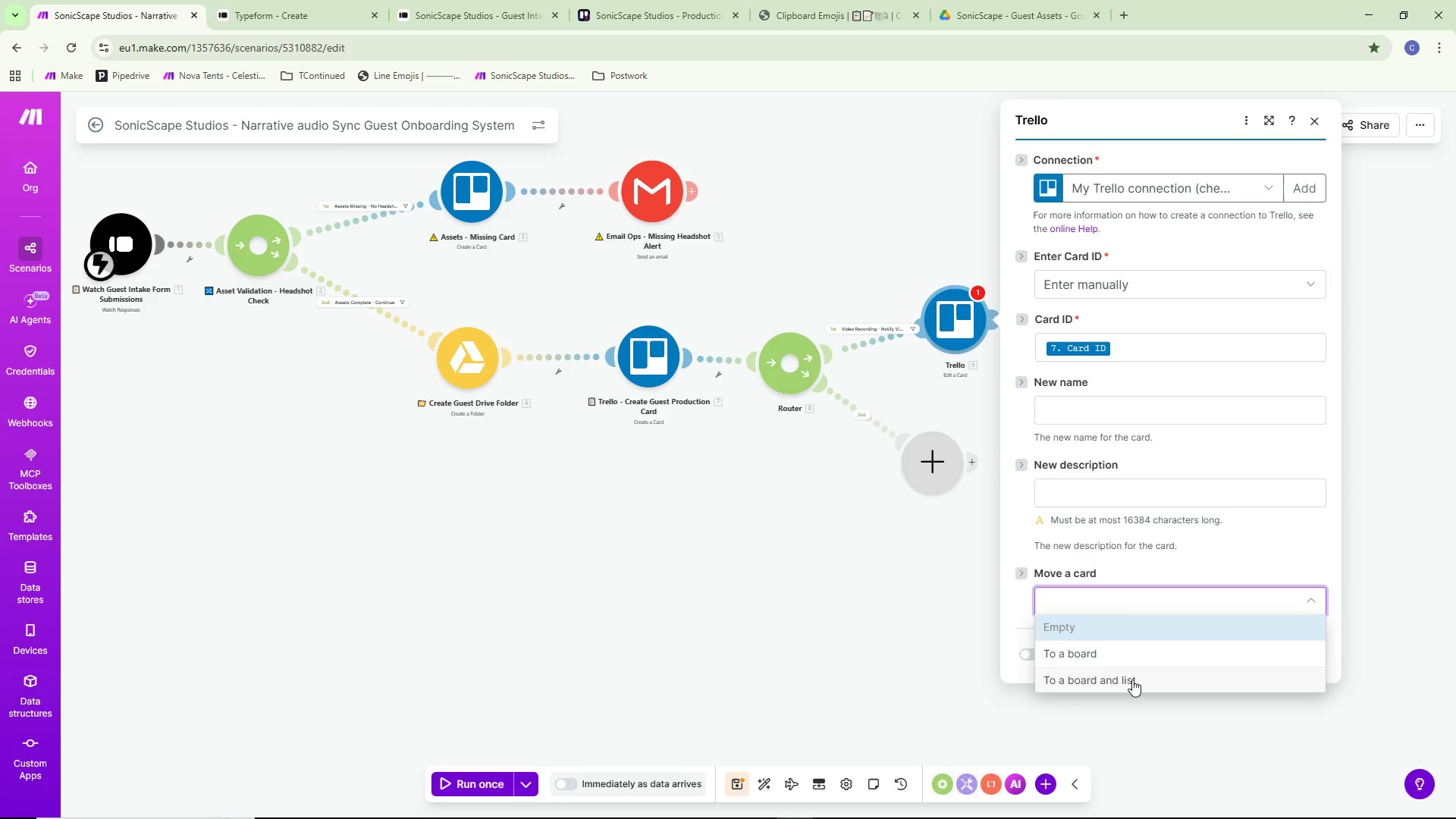 
scroll: coordinate [1130, 649], scroll_direction: down, amount: 10.0
 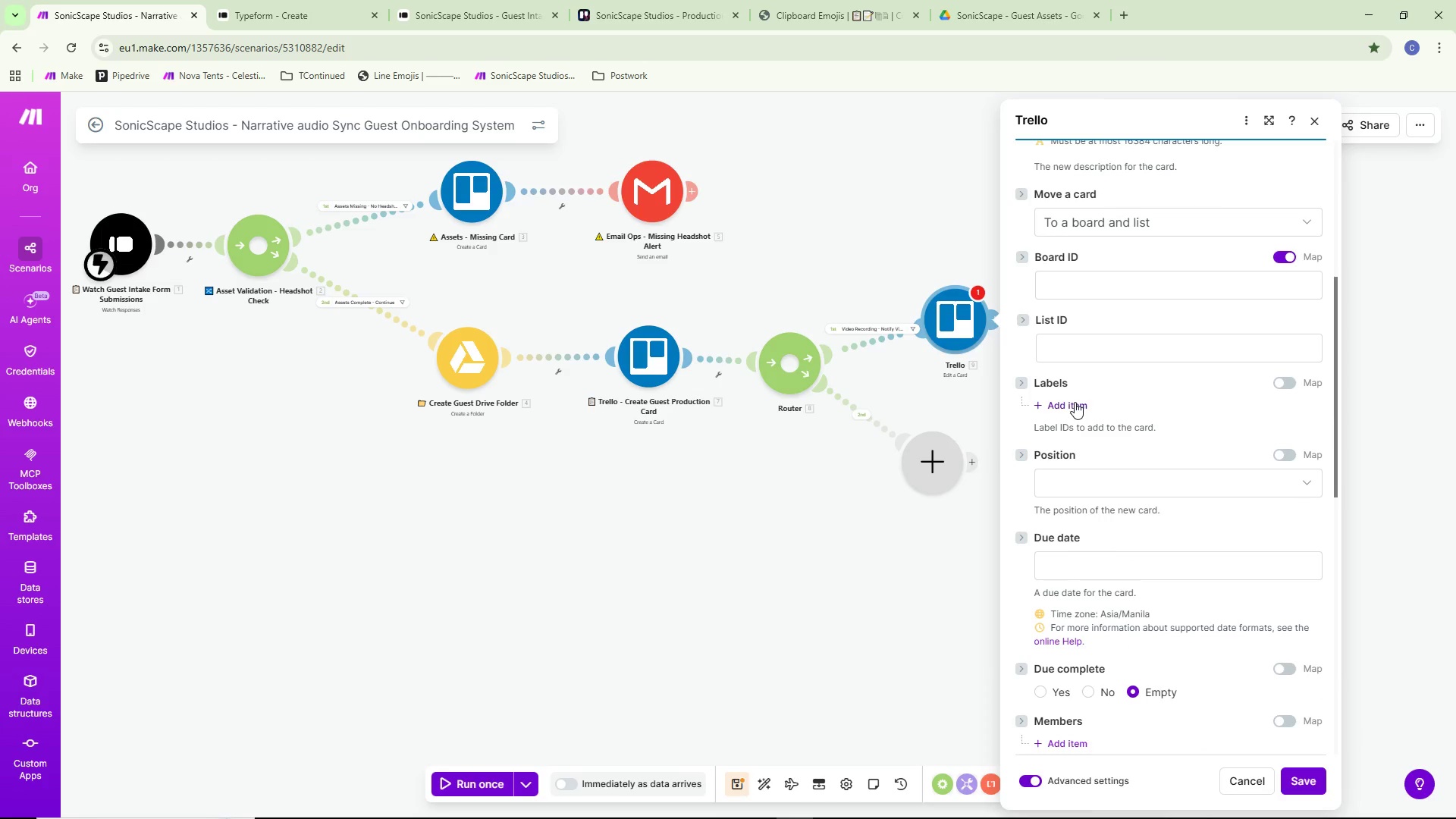 
left_click([1075, 402])
 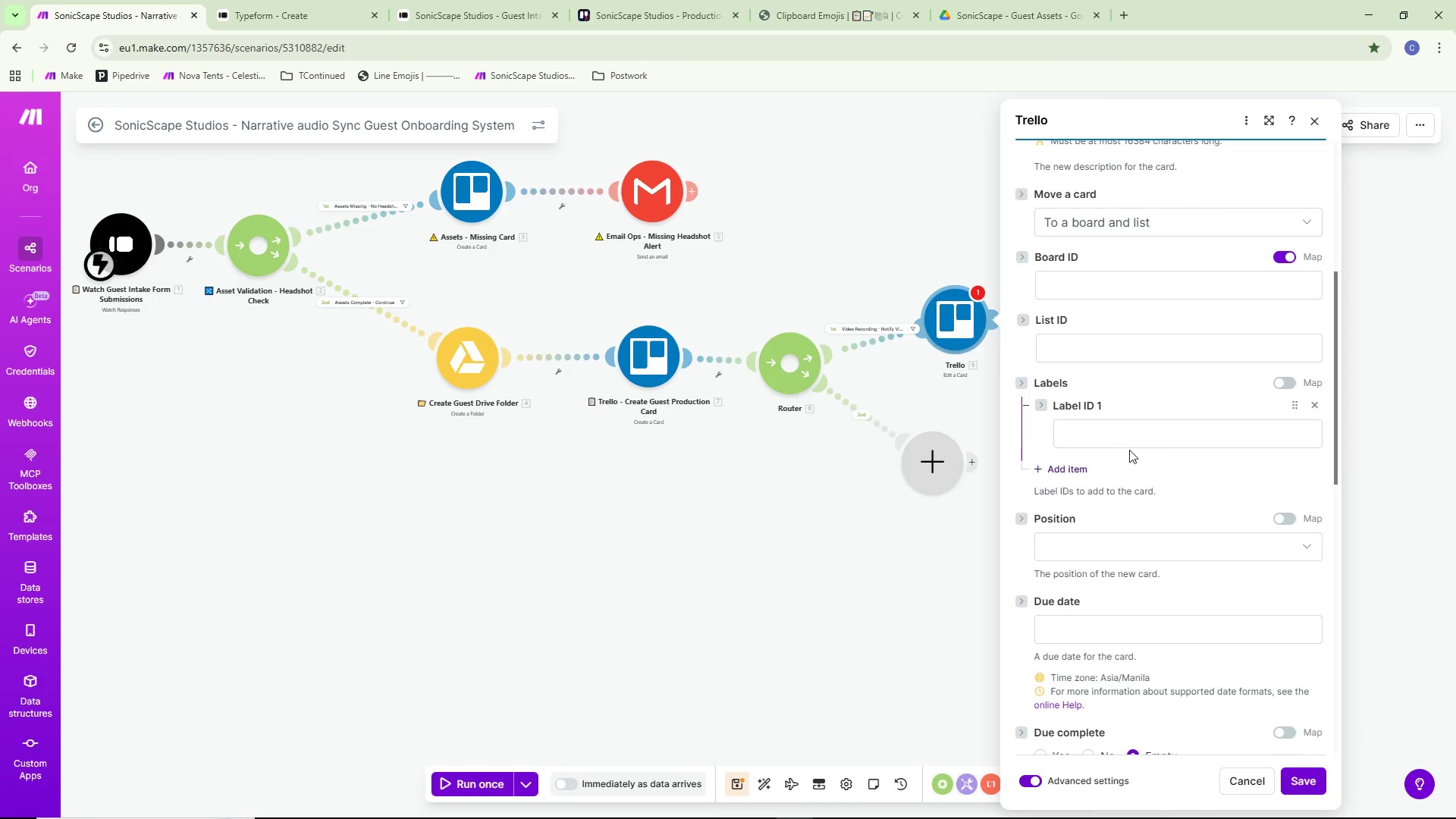 
left_click([1126, 447])
 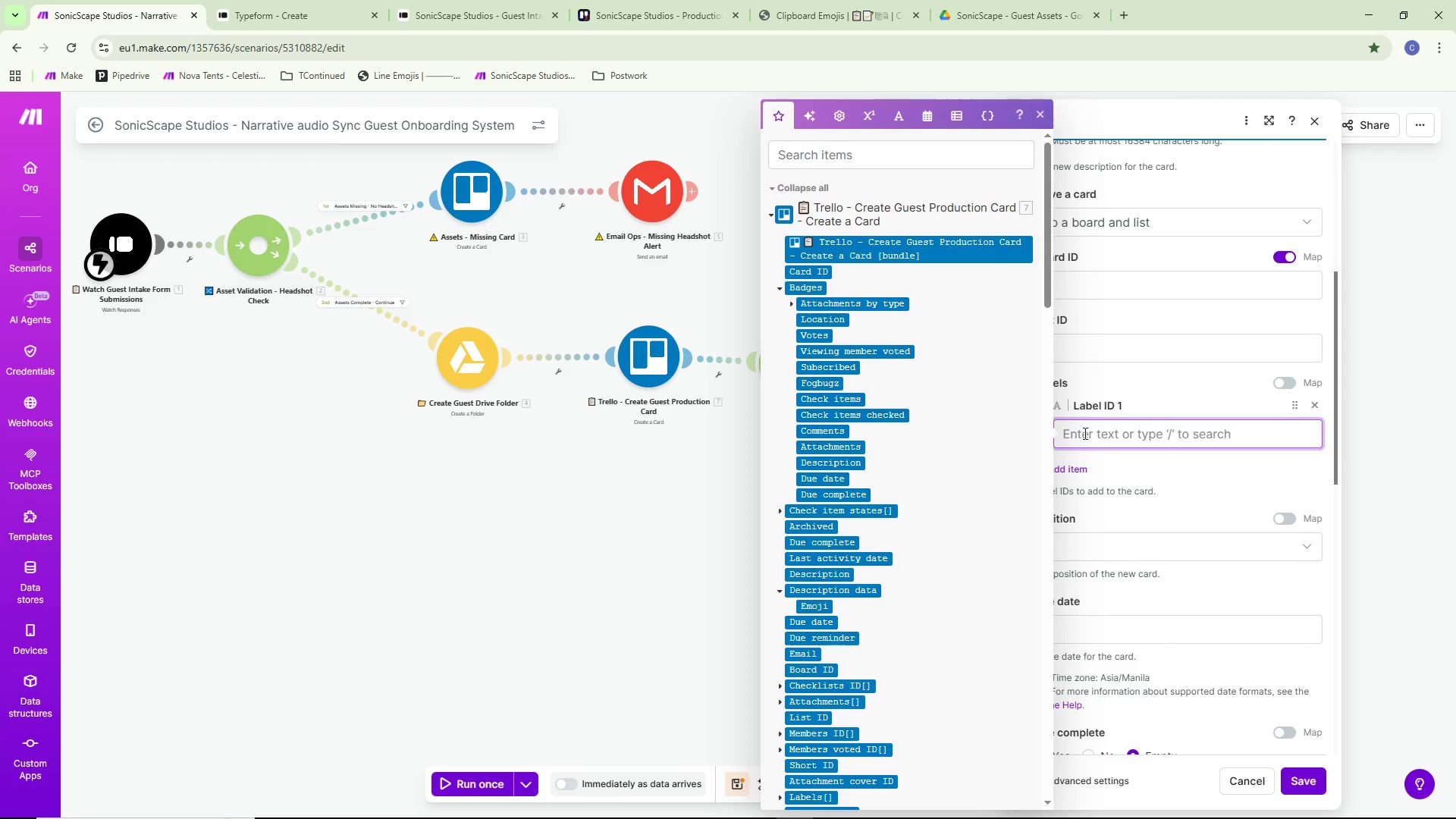 
scroll: coordinate [1188, 375], scroll_direction: down, amount: 7.0
 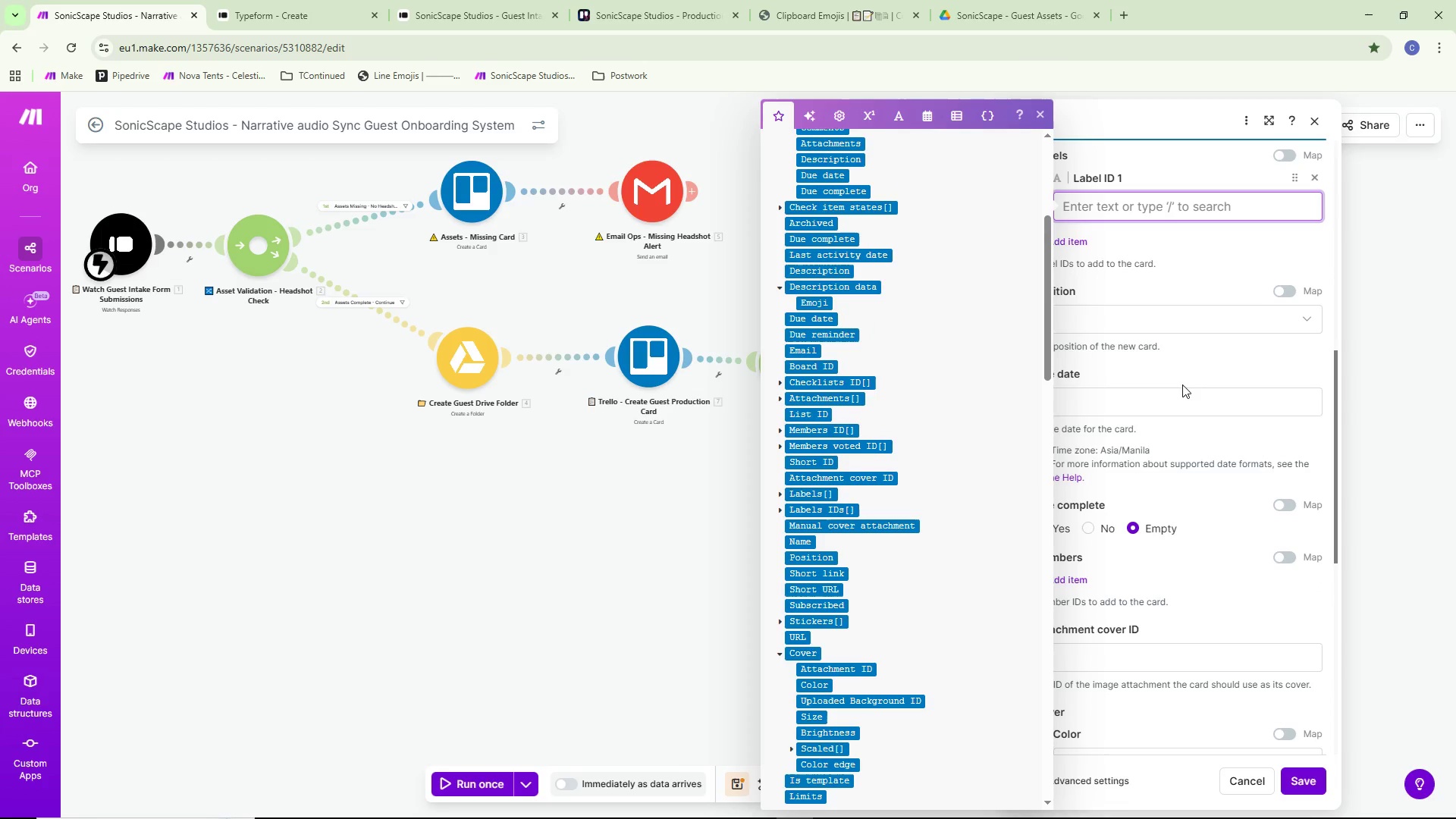 
left_click([1198, 362])
 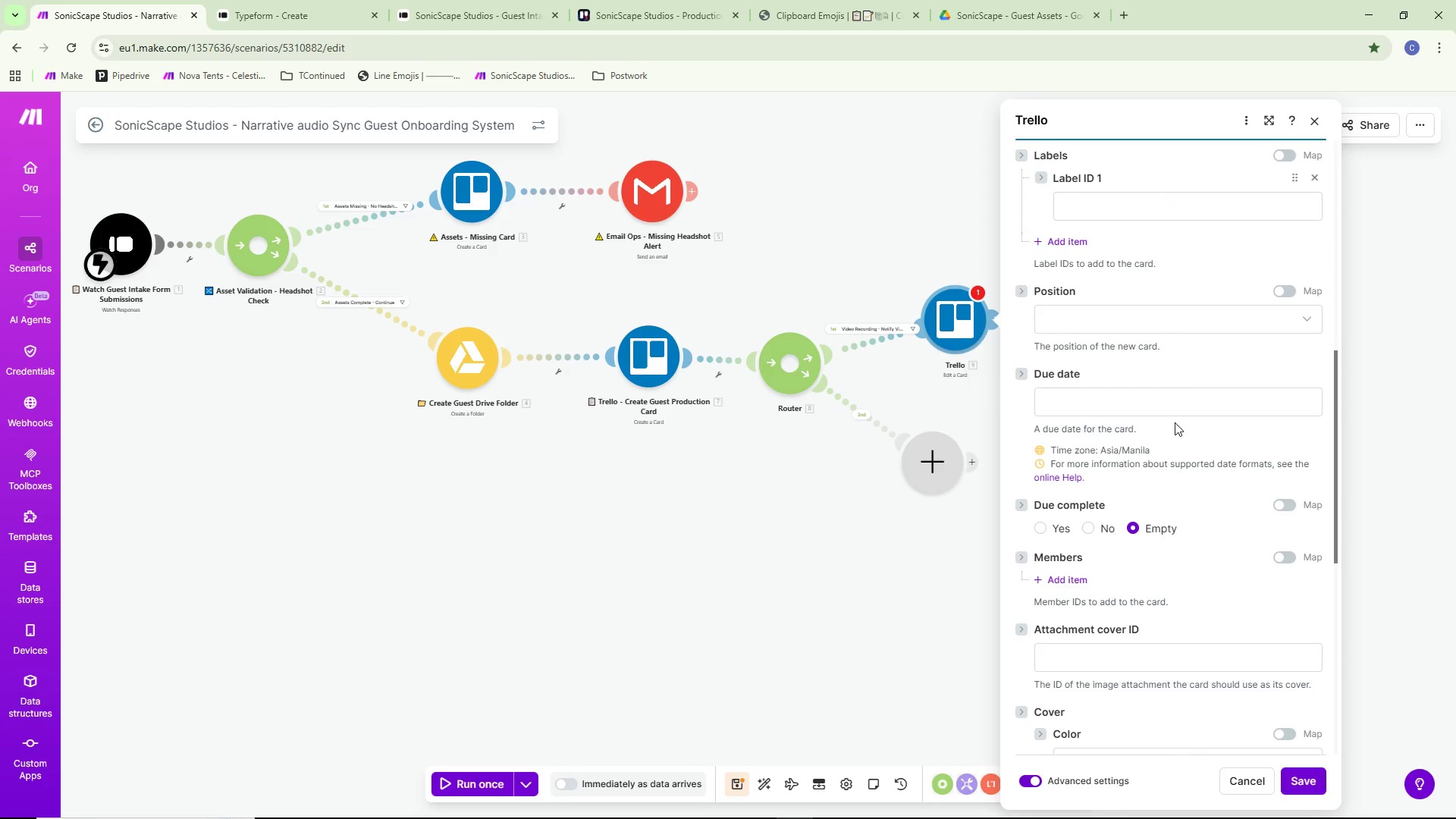 
scroll: coordinate [1175, 423], scroll_direction: up, amount: 10.0
 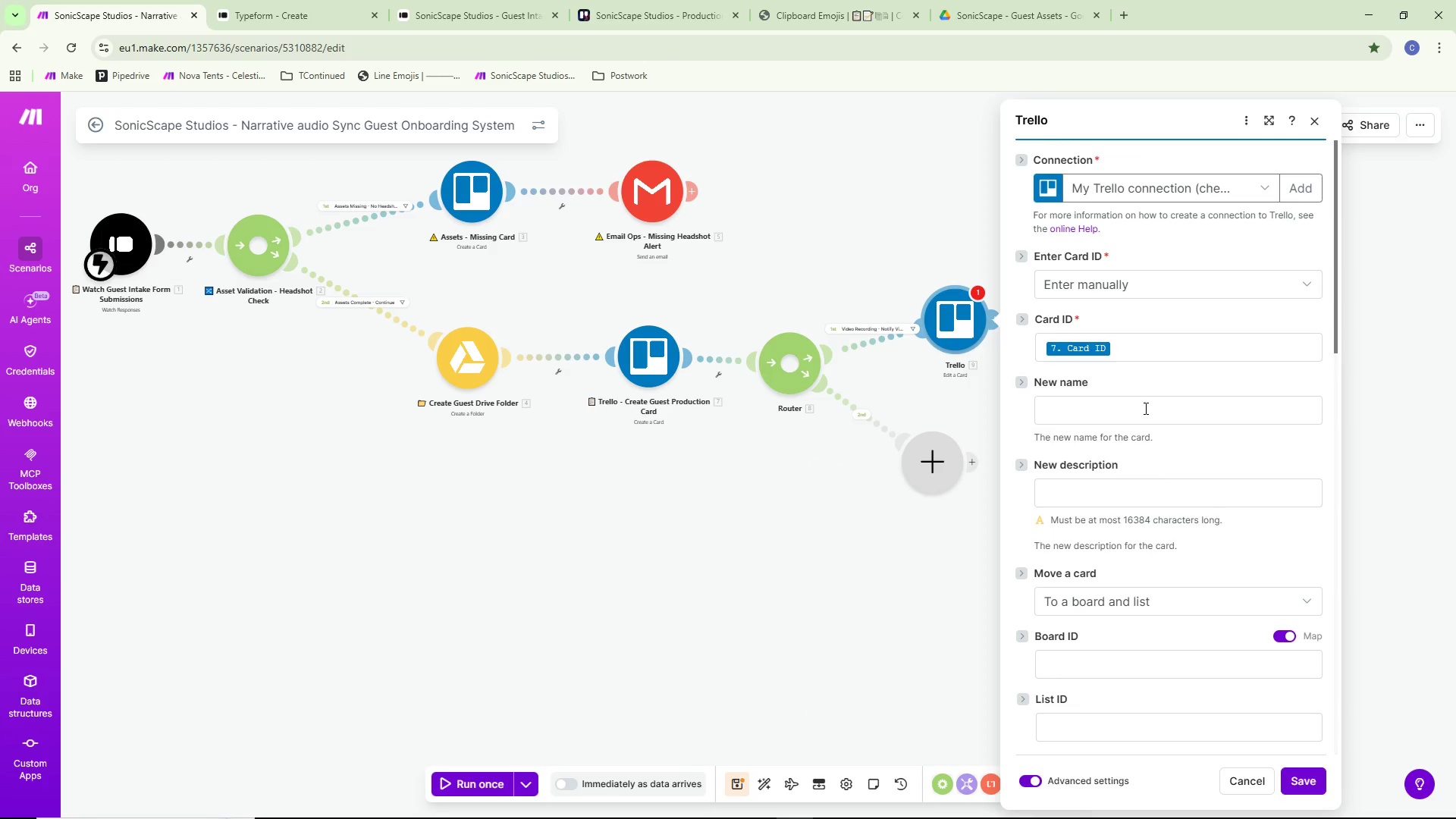 
wait(8.3)
 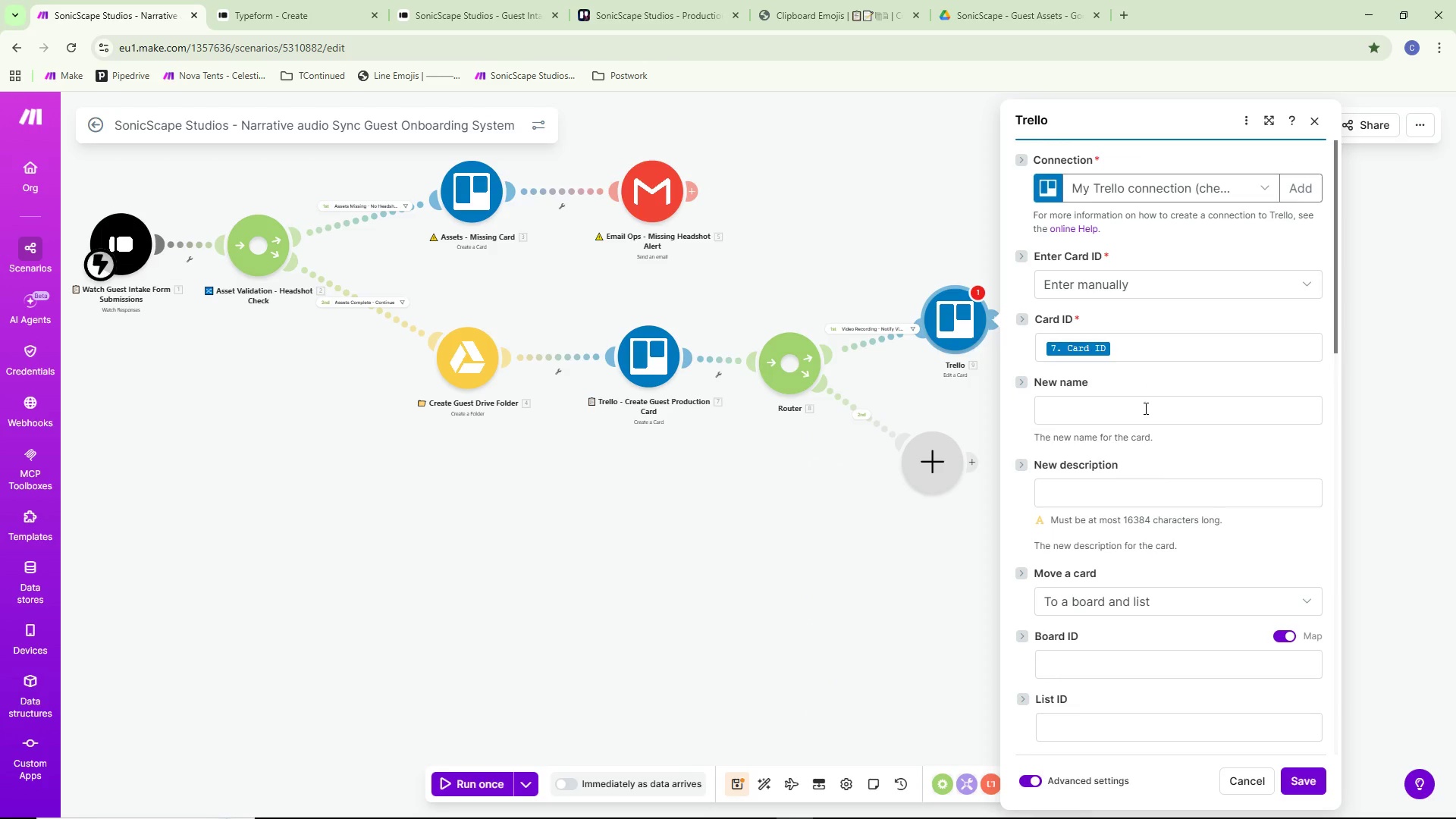 
scroll: coordinate [1117, 543], scroll_direction: down, amount: 3.0
 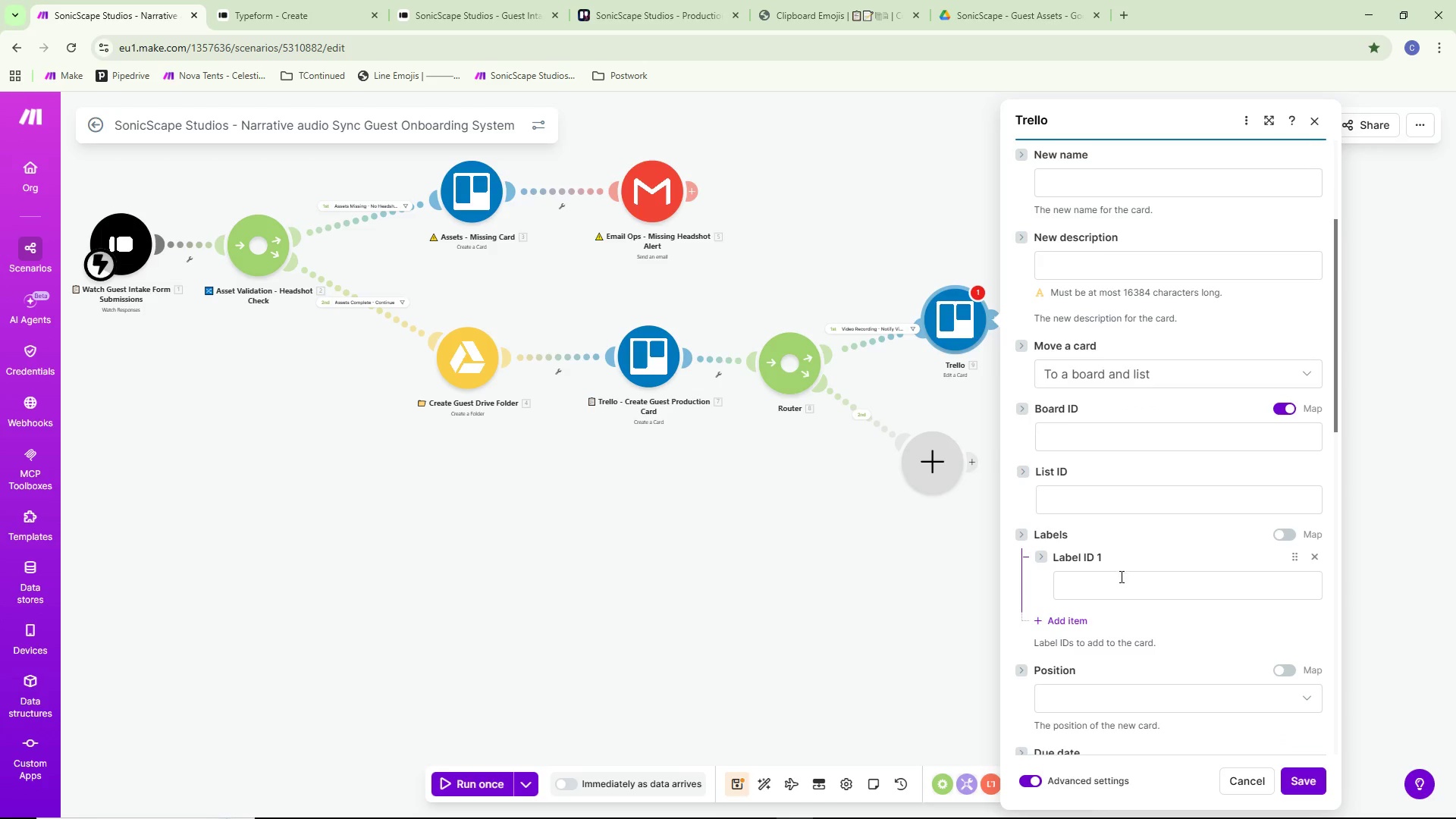 
left_click([1120, 576])
 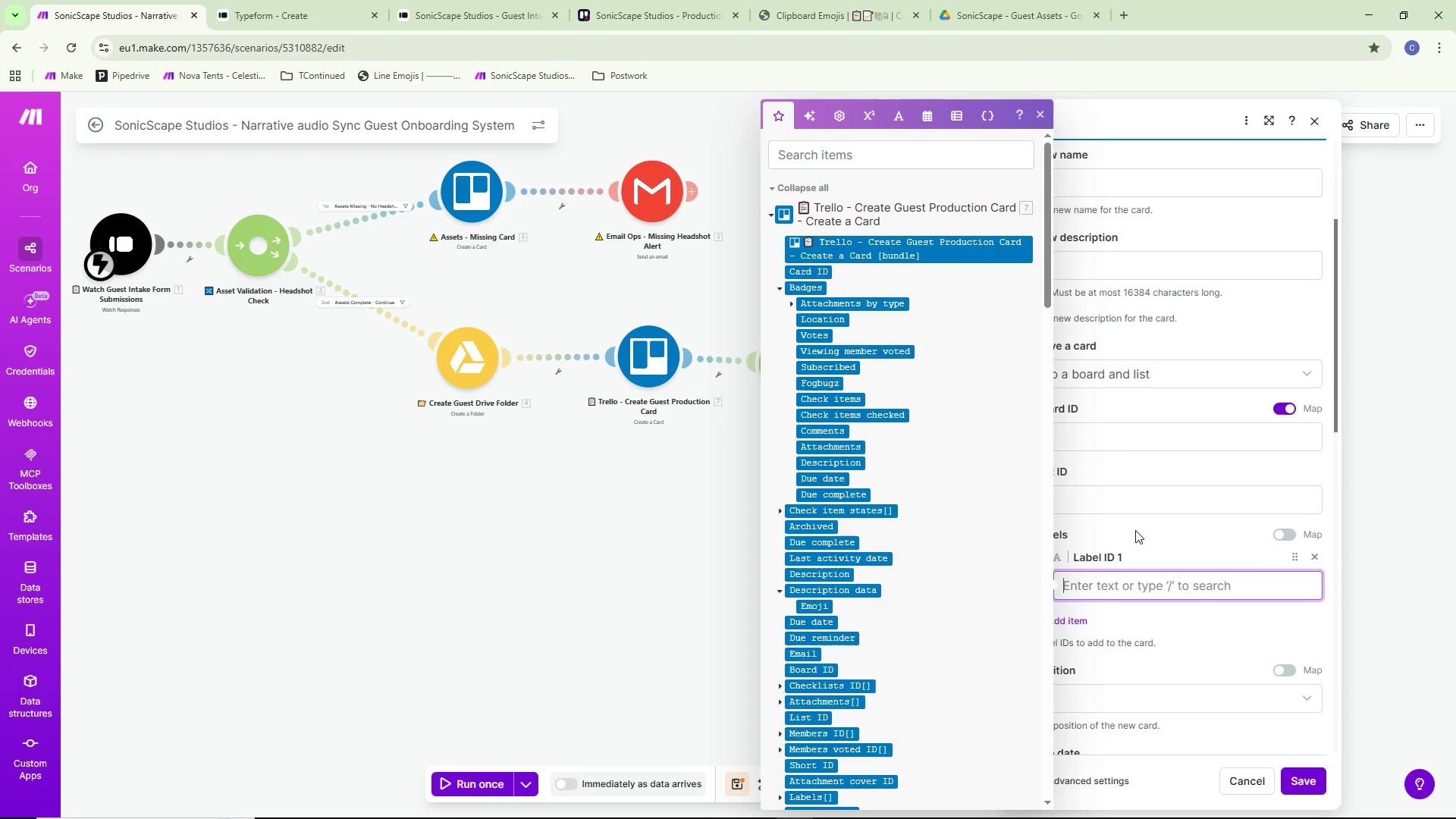 
left_click([1135, 530])
 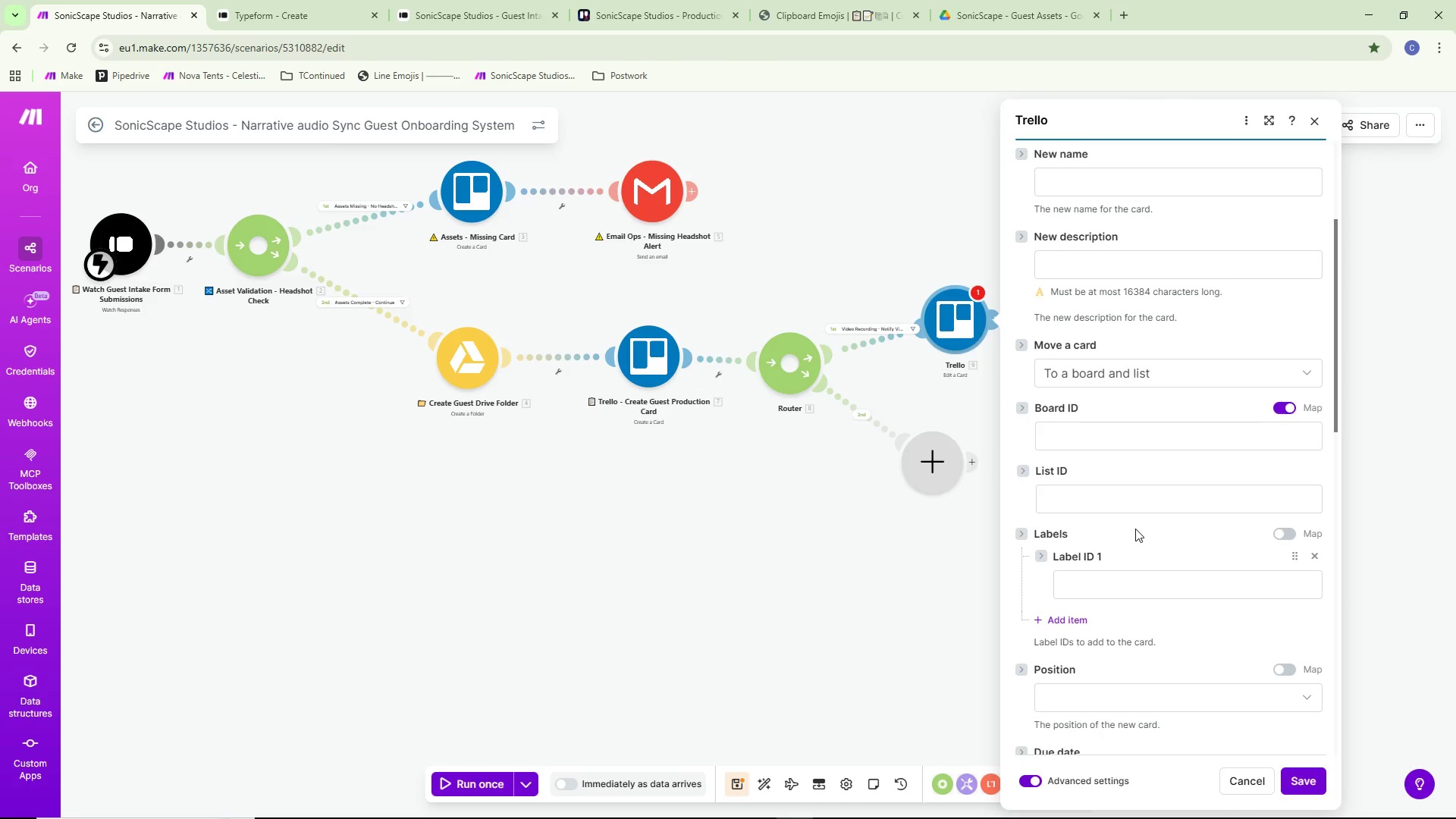 
left_click([1122, 494])
 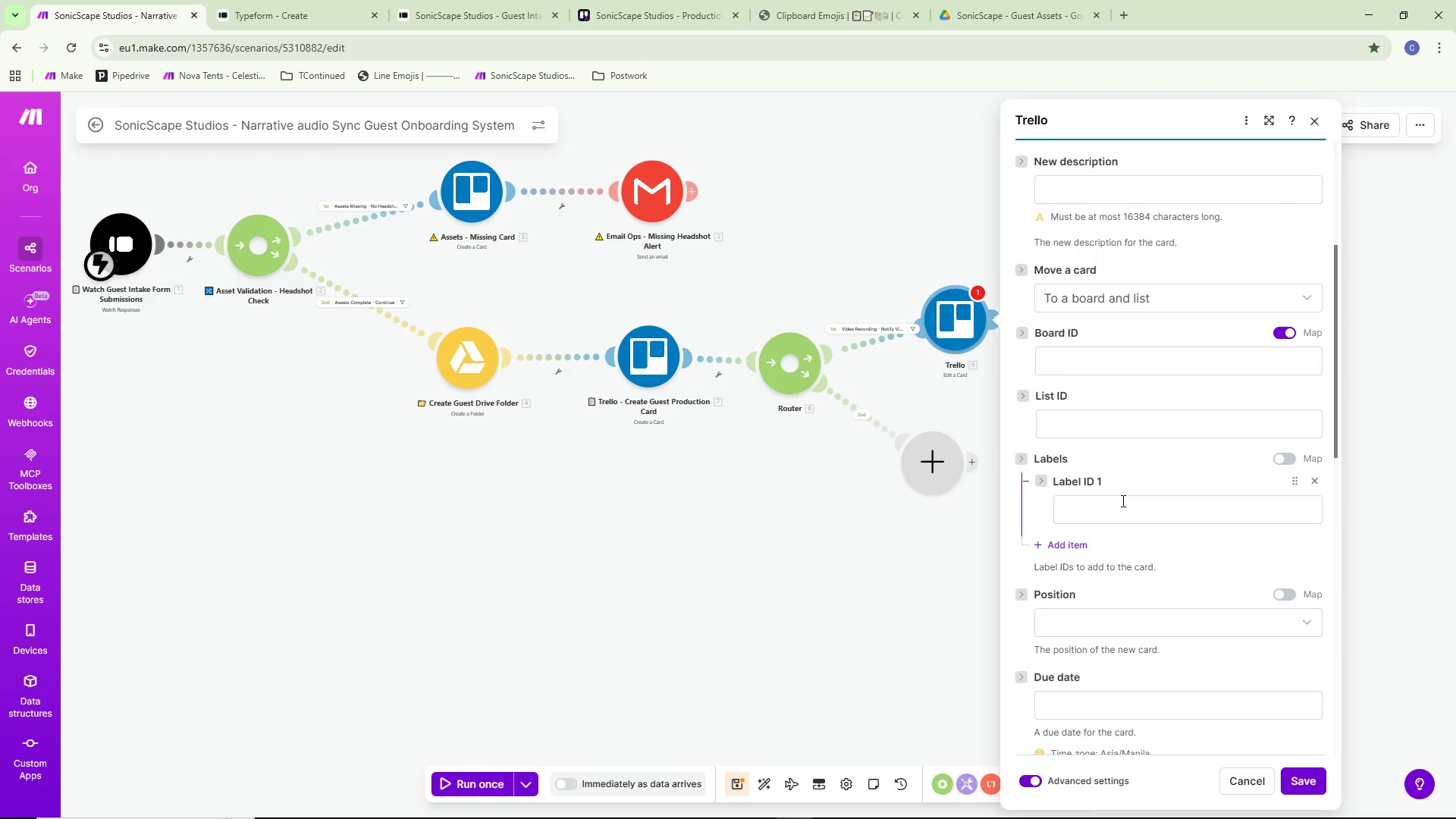 
scroll: coordinate [1135, 529], scroll_direction: down, amount: 1.0
 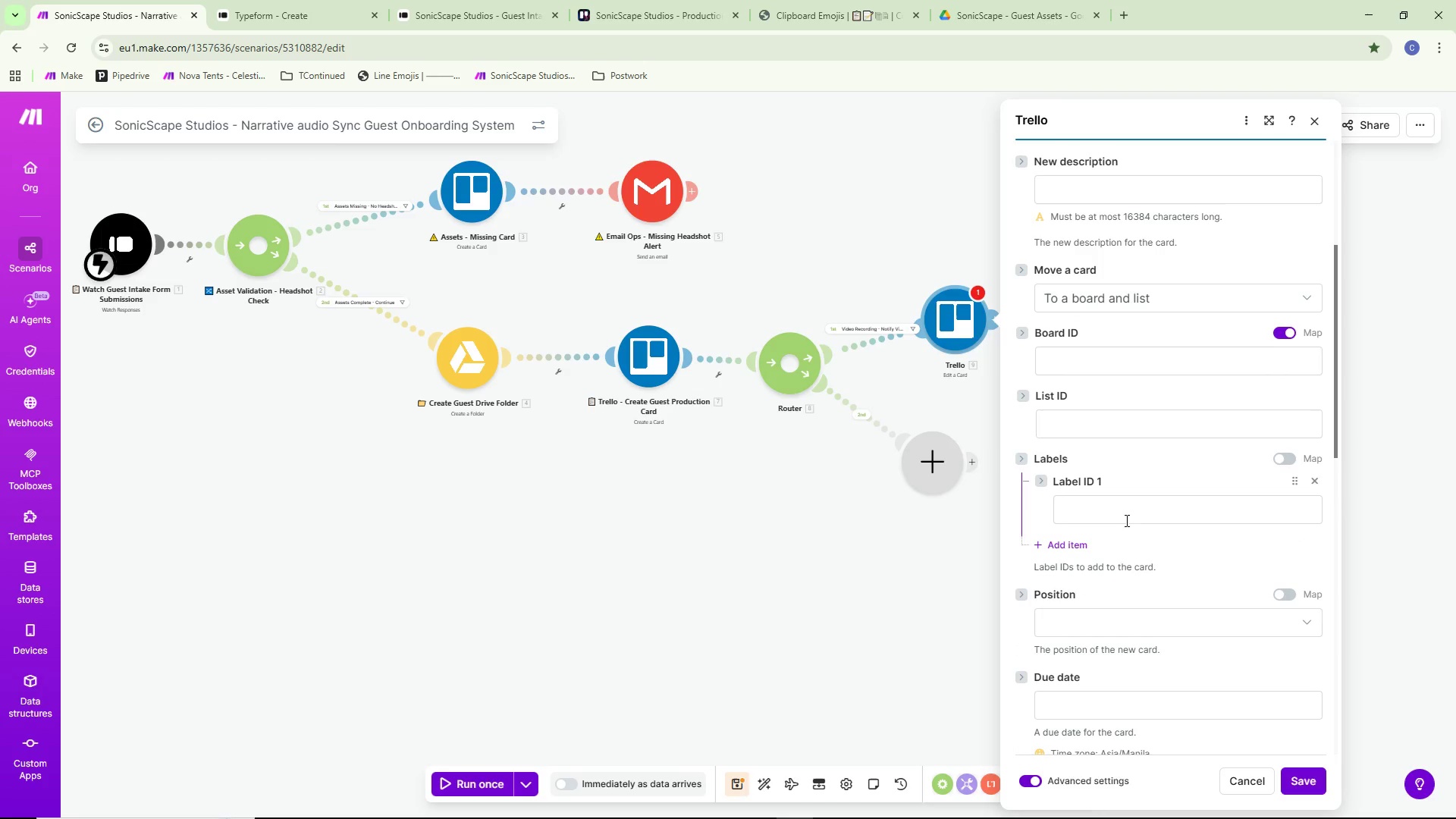 
double_click([1122, 500])
 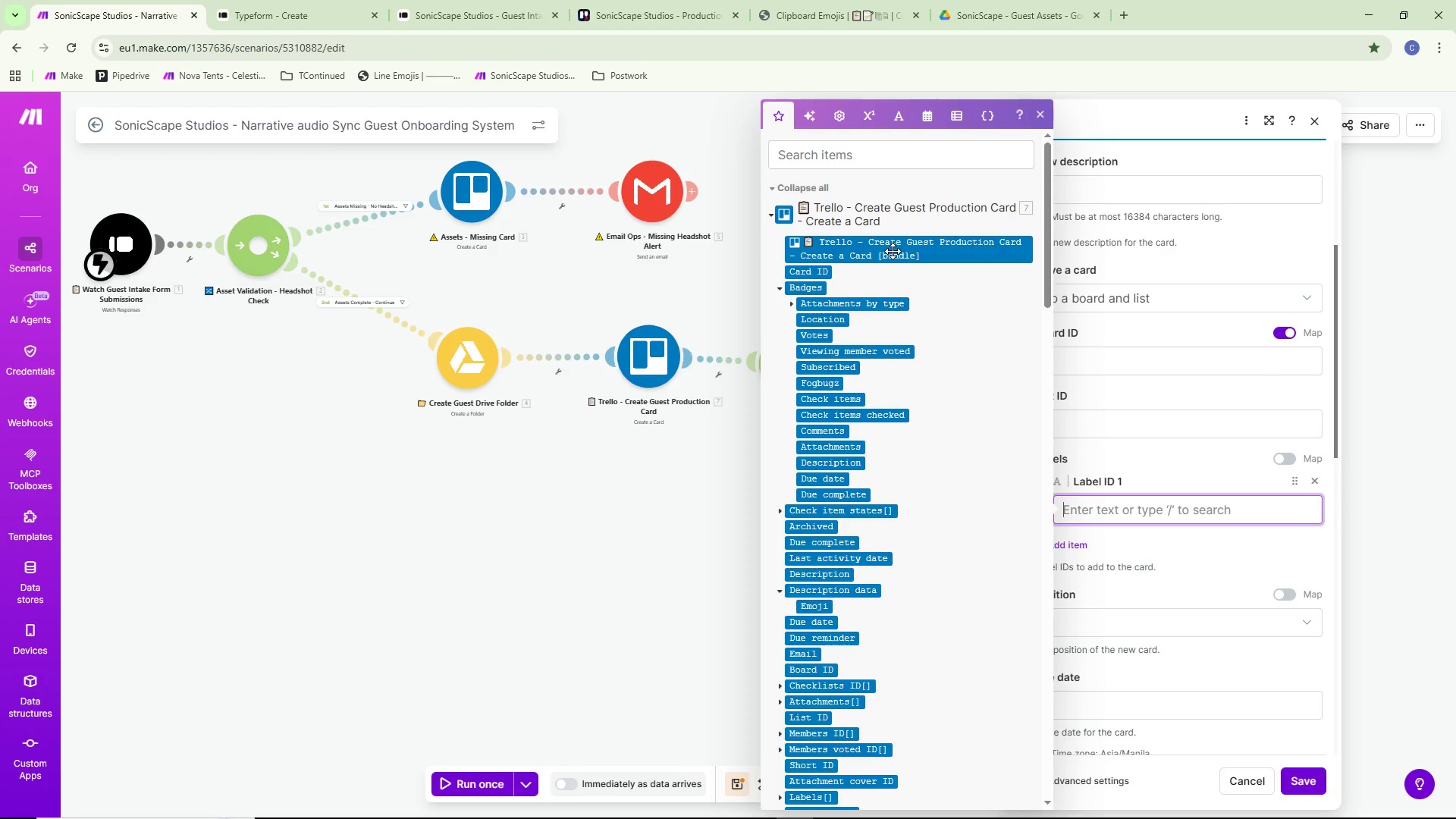 
scroll: coordinate [893, 251], scroll_direction: down, amount: 2.0
 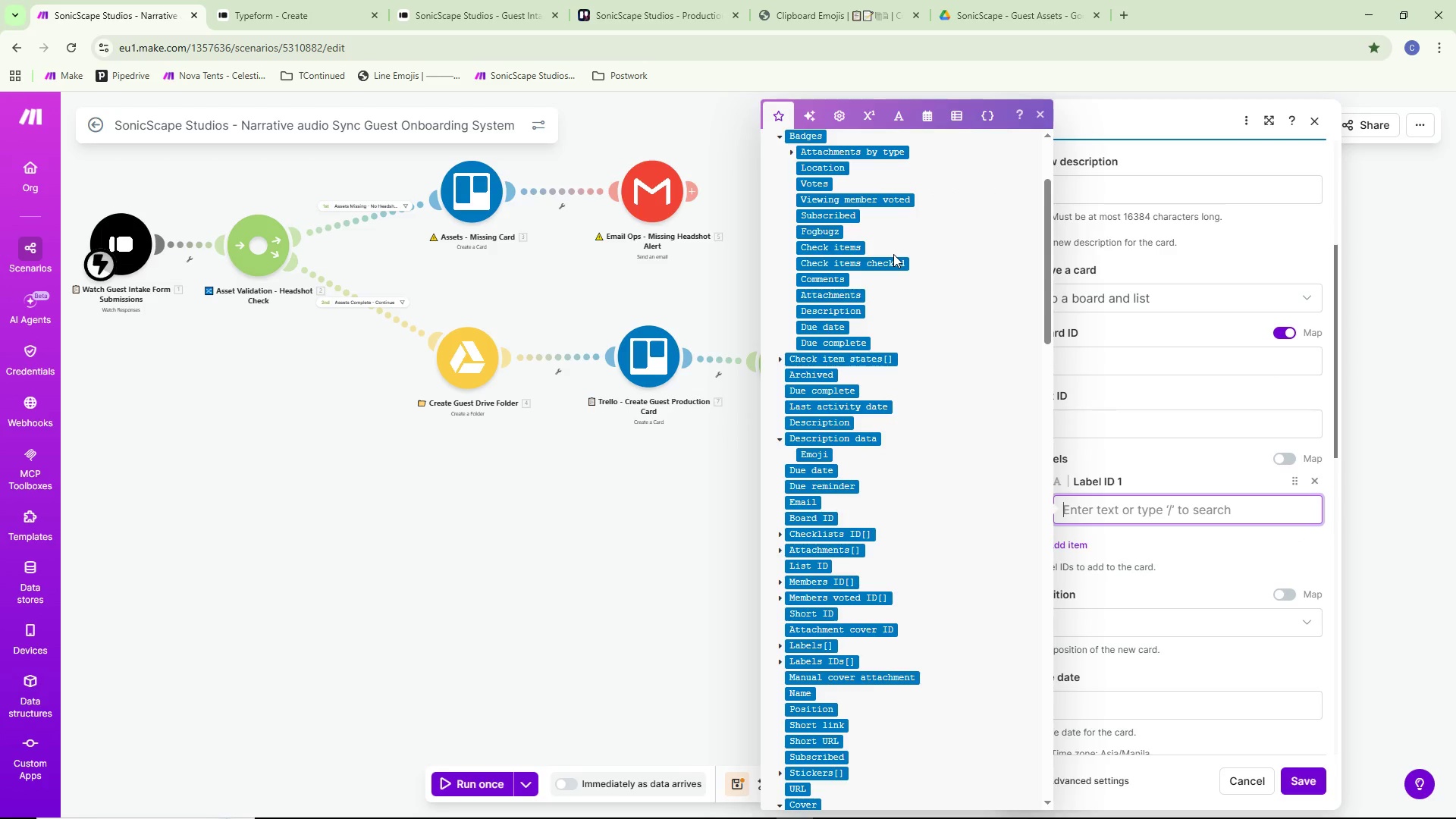 
wait(8.25)
 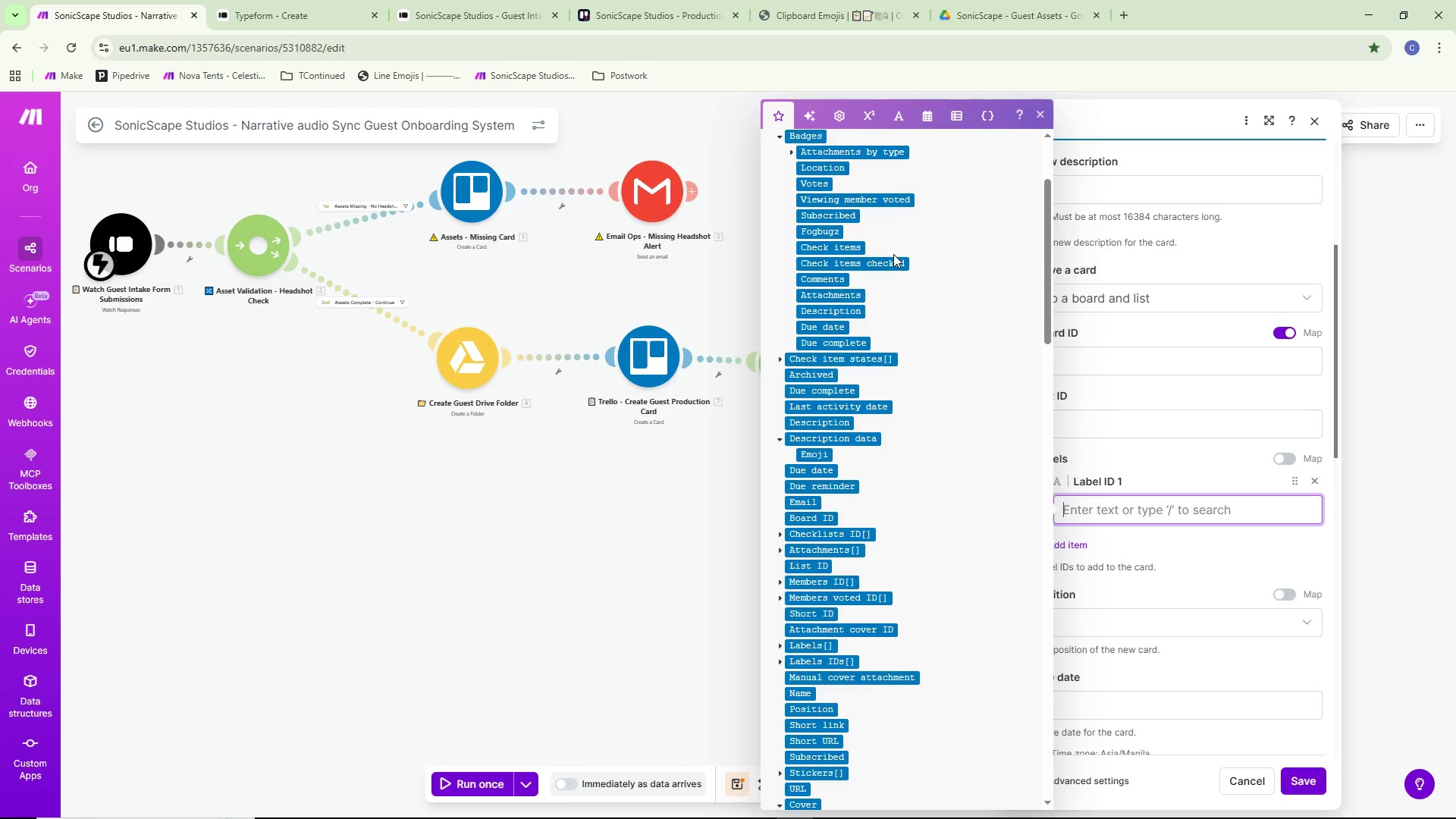 
left_click([498, 5])
 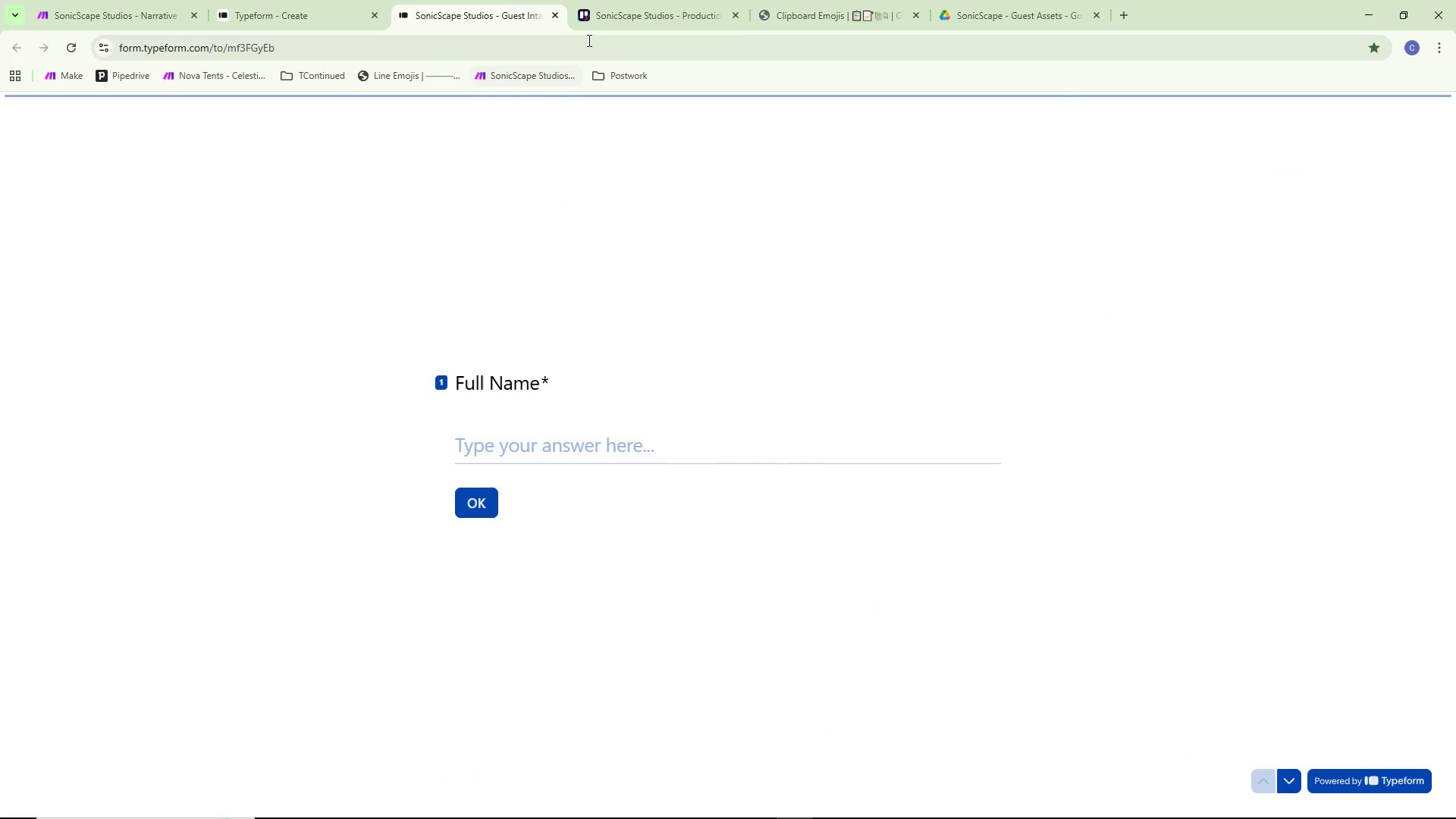 
left_click([607, 0])
 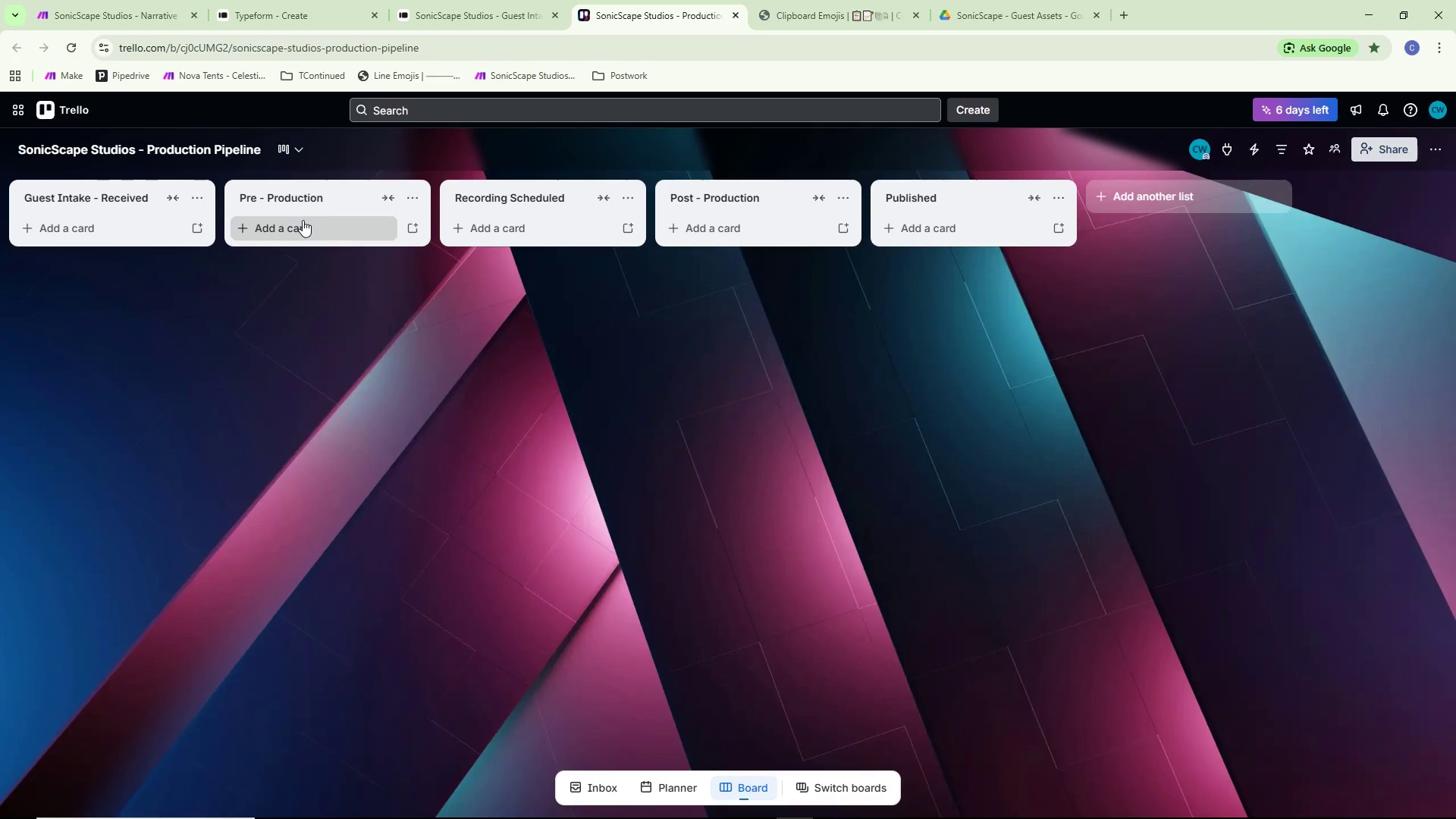 
wait(6.31)
 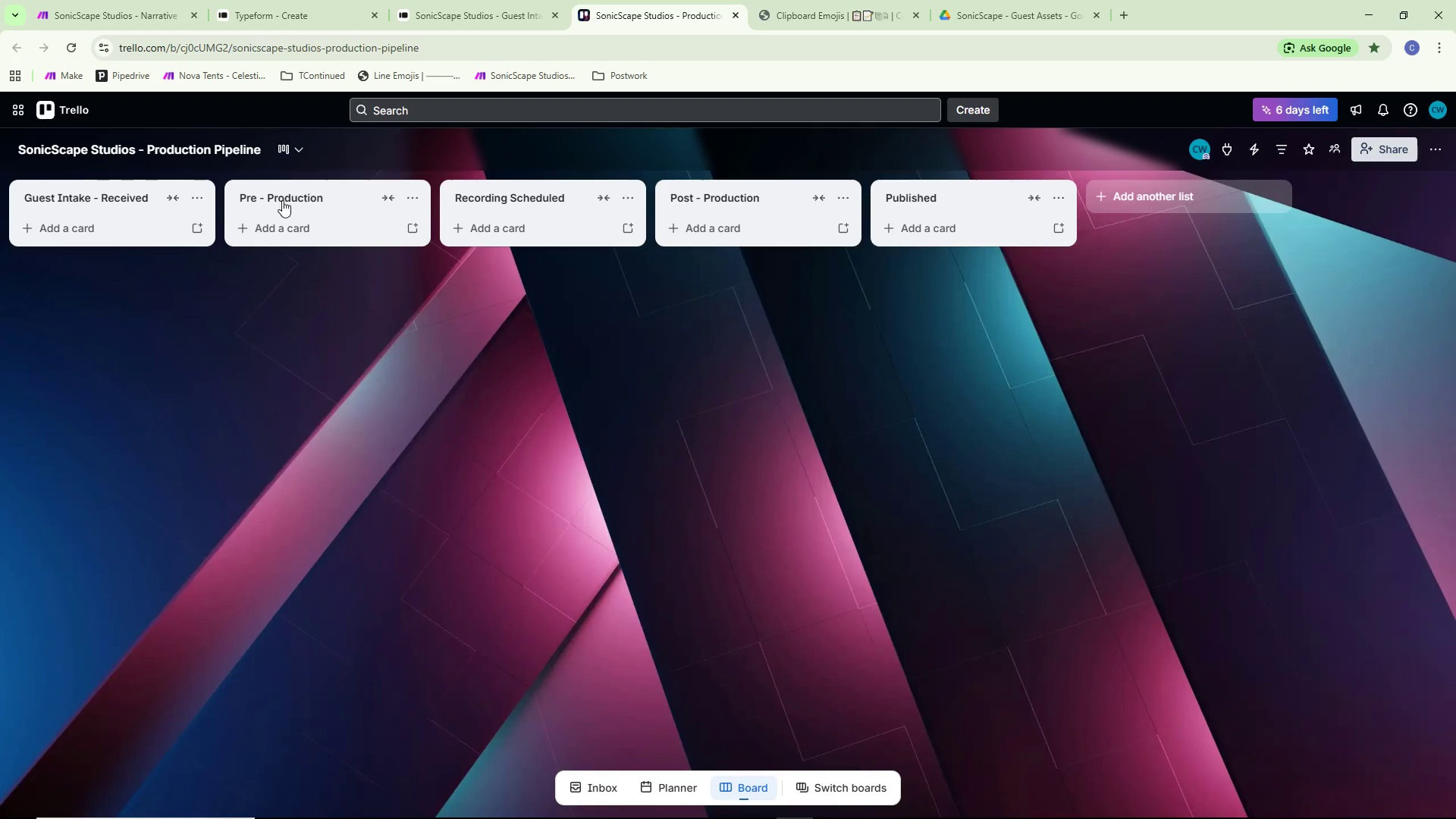 
left_click([101, 0])
 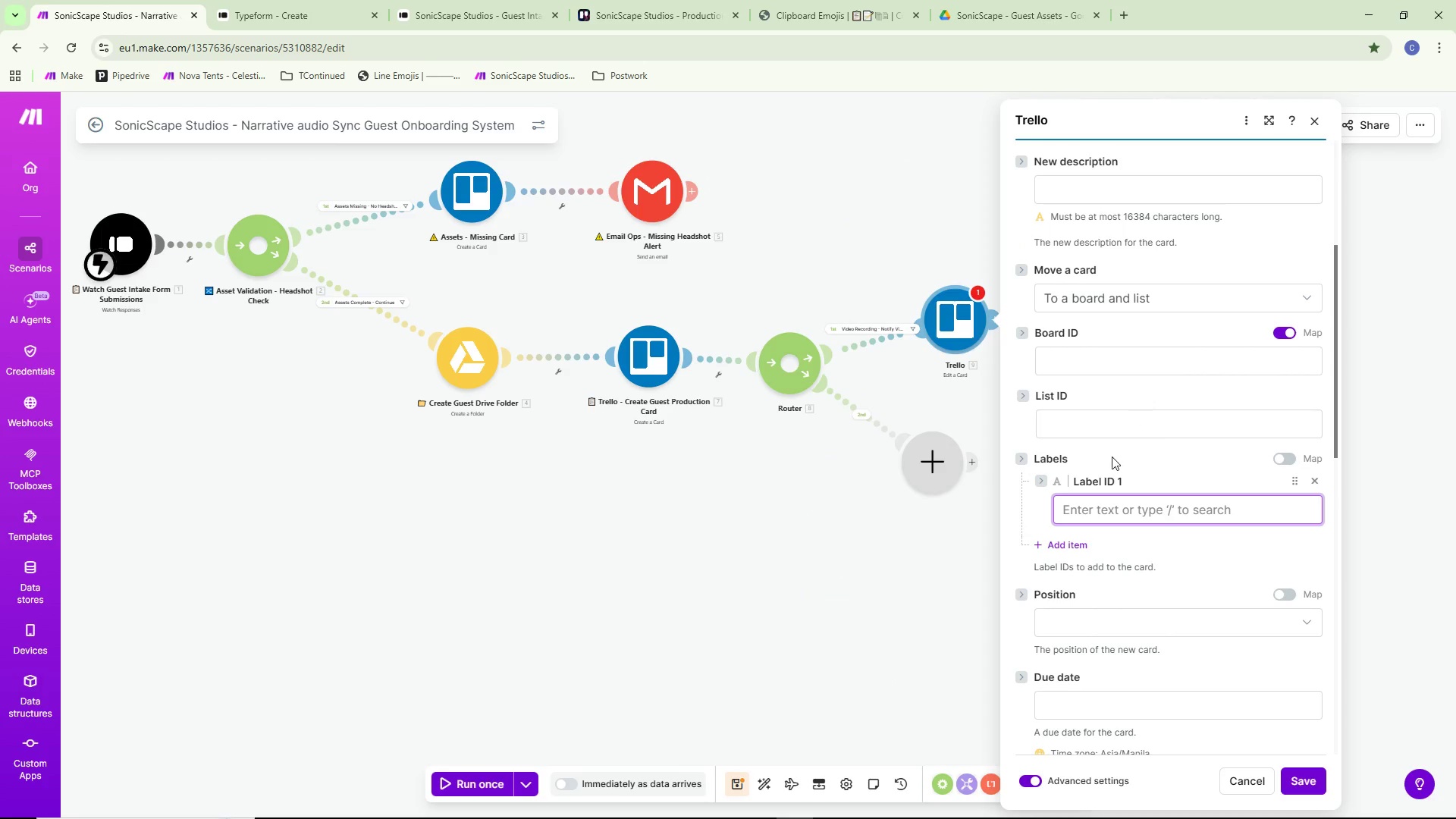 
scroll: coordinate [1128, 444], scroll_direction: down, amount: 7.0
 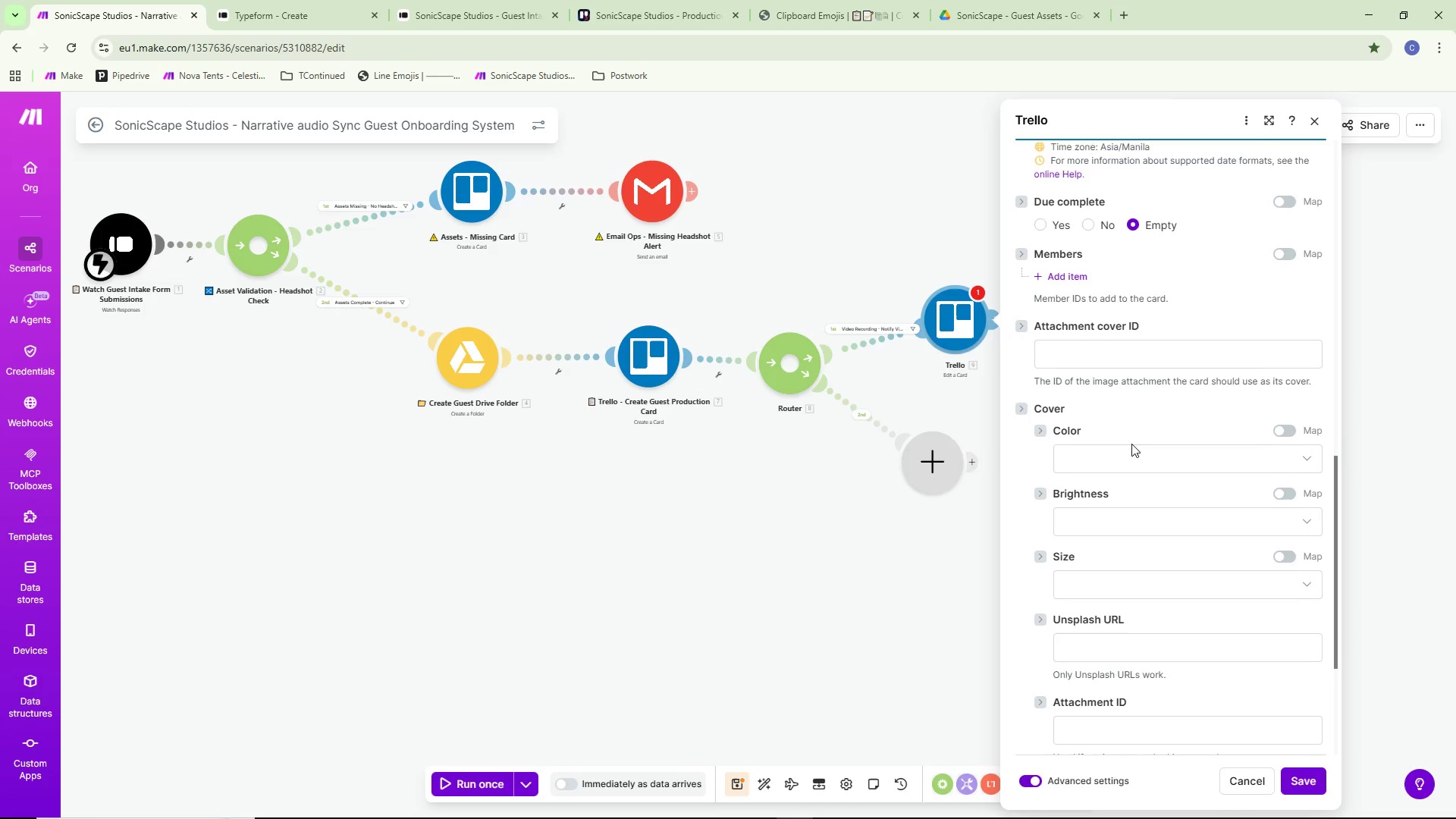 
scroll: coordinate [1132, 442], scroll_direction: up, amount: 3.0
 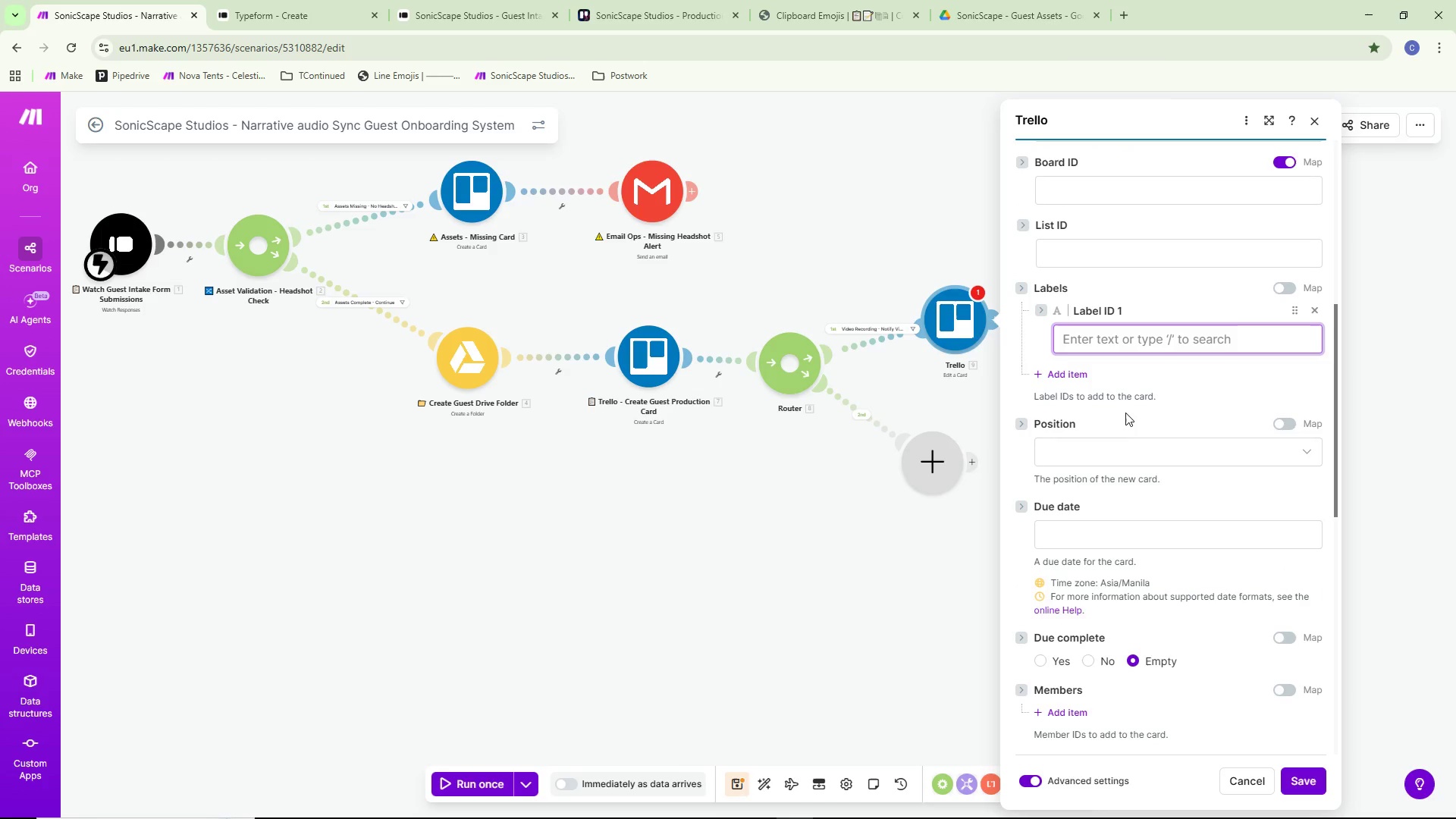 
left_click([1140, 336])
 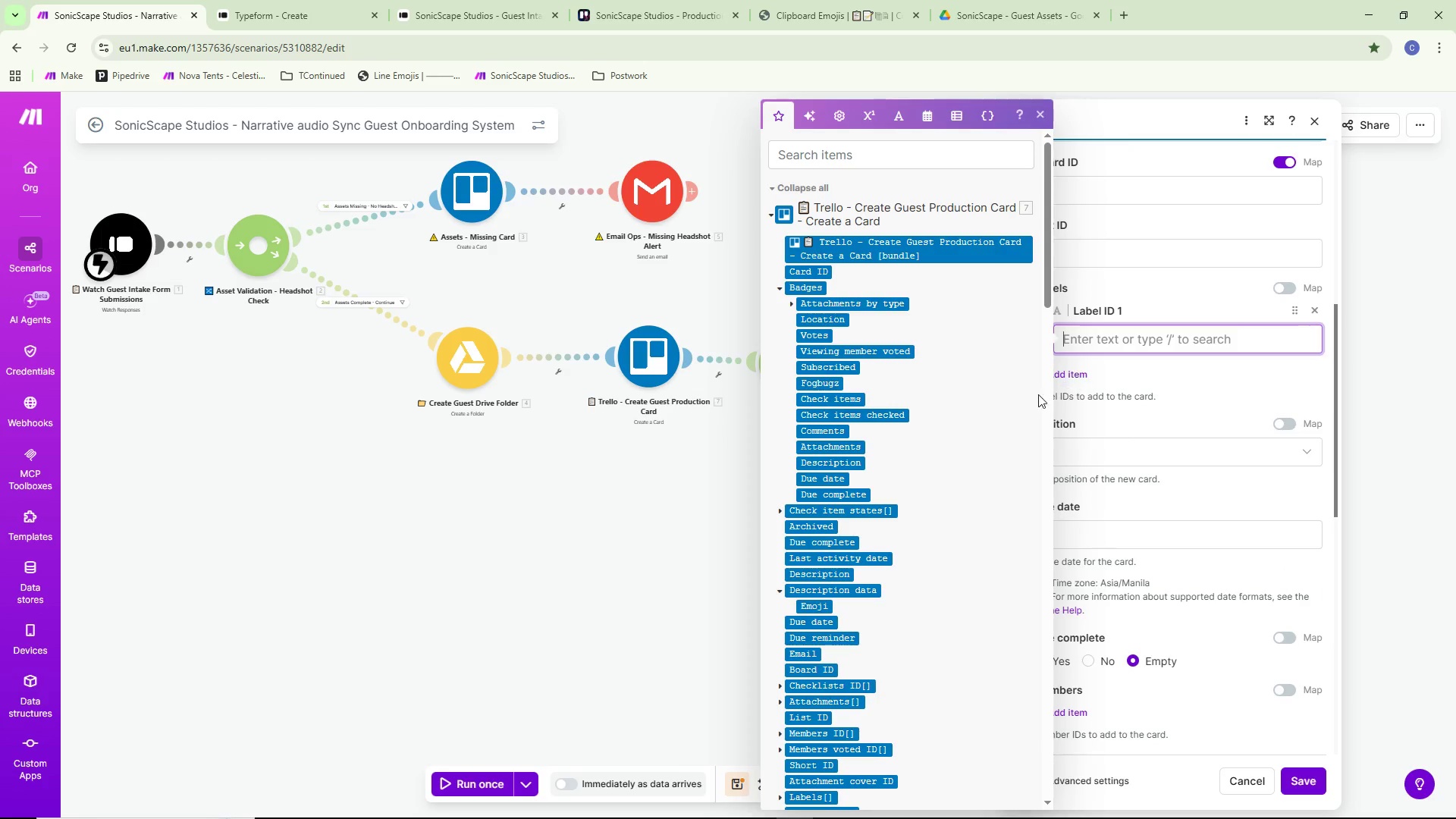 
scroll: coordinate [851, 531], scroll_direction: down, amount: 5.0
 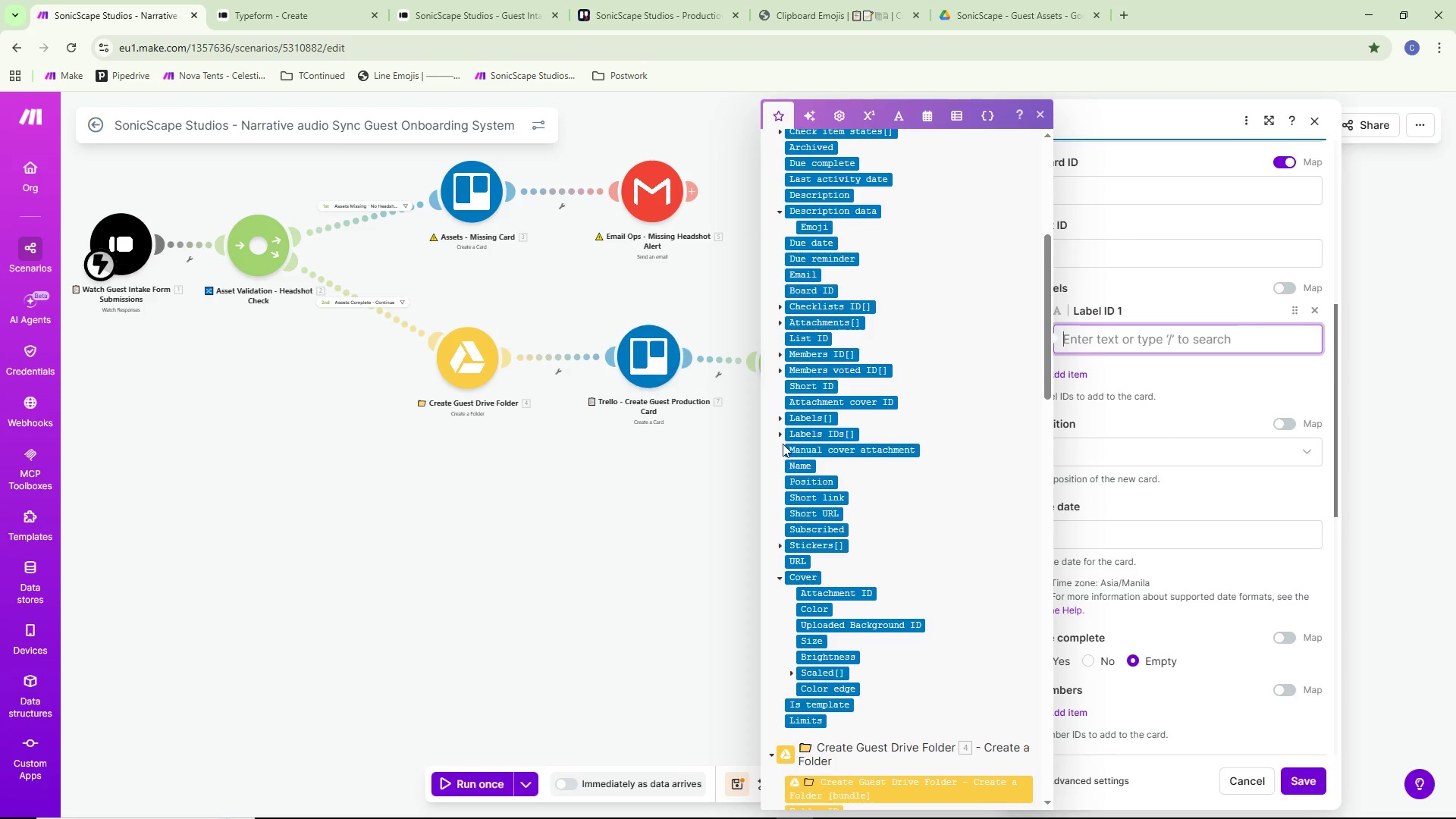 
left_click([783, 436])
 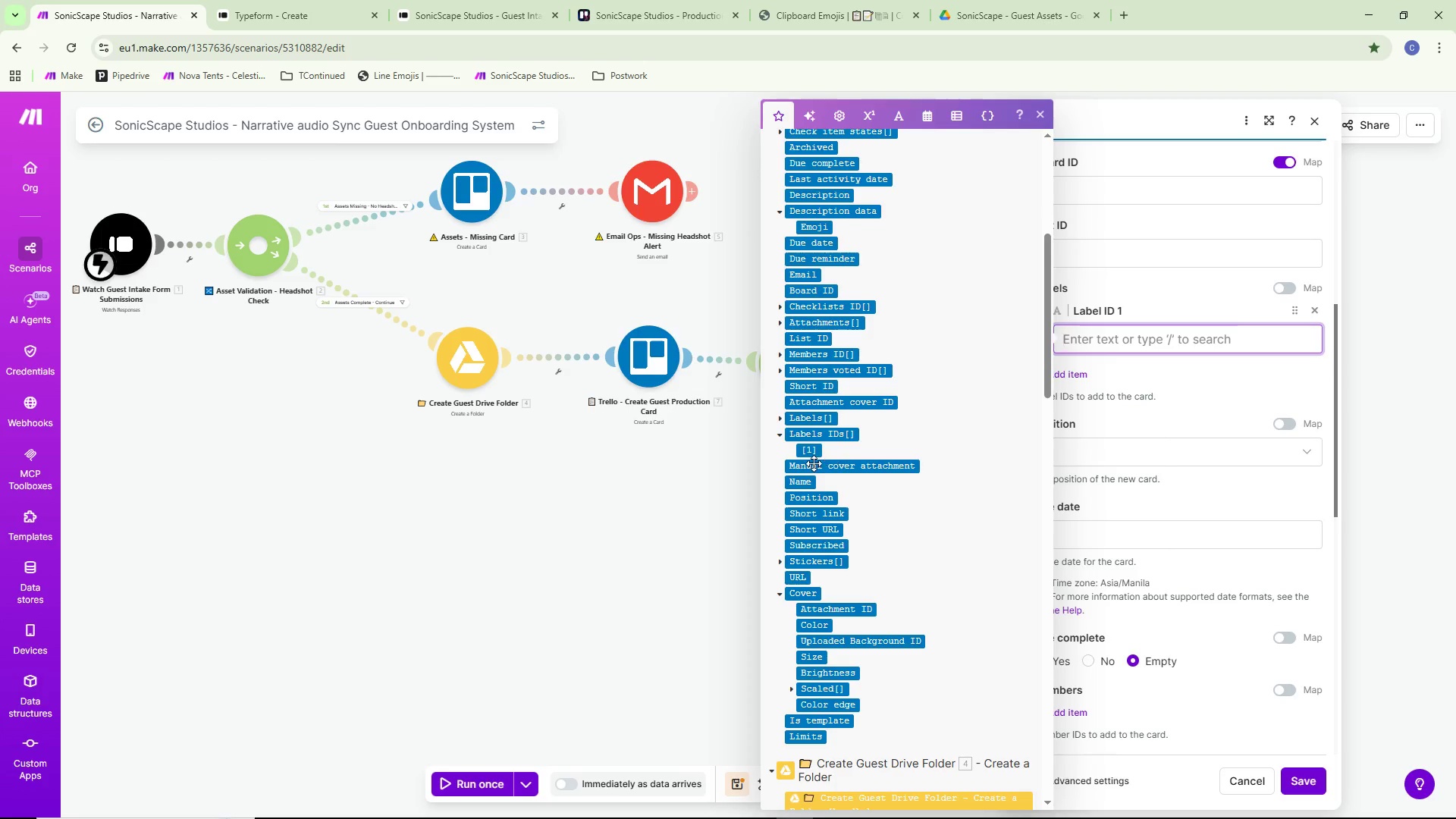 
mouse_move([830, 441])
 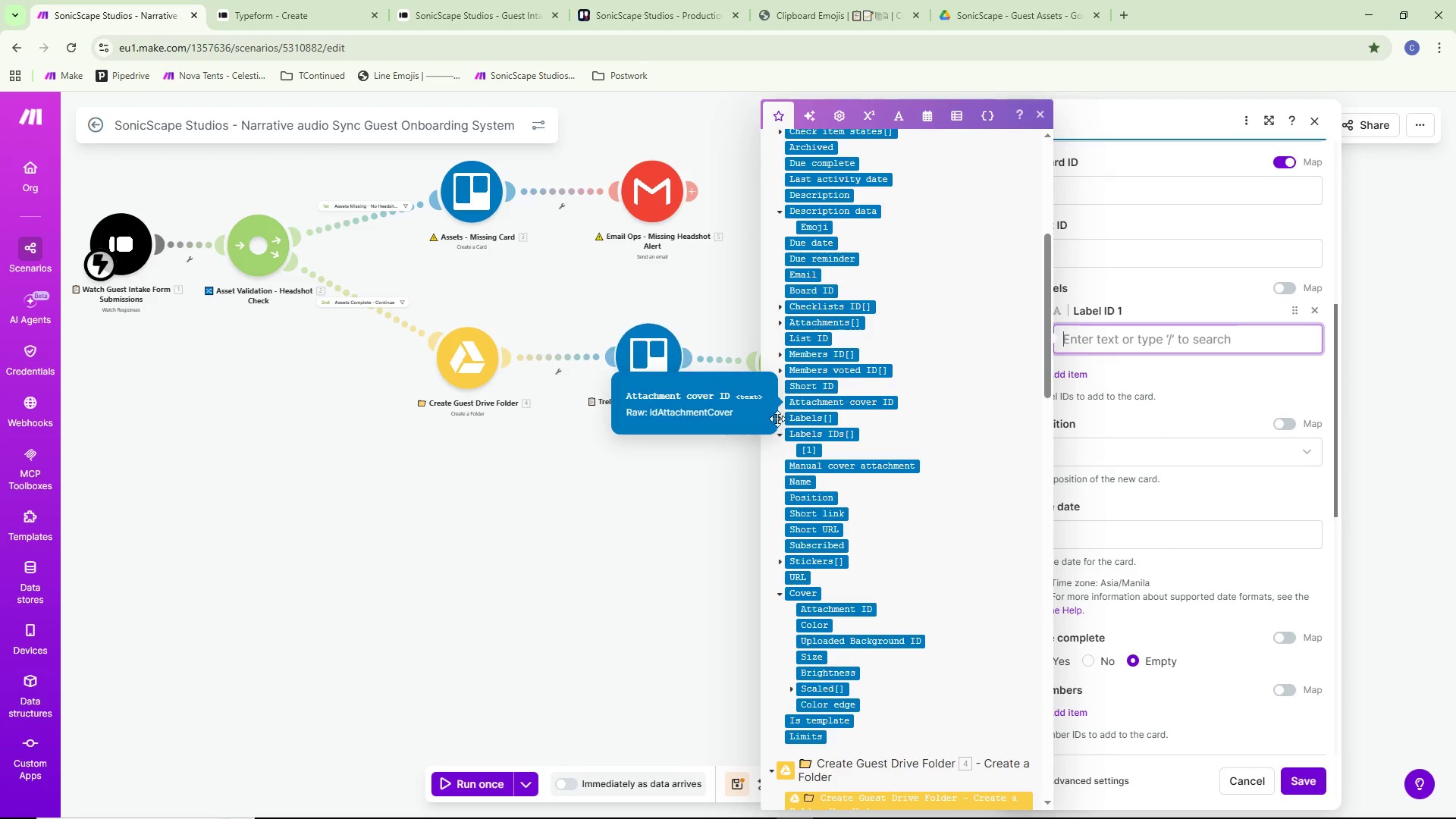 
scroll: coordinate [811, 470], scroll_direction: up, amount: 6.0
 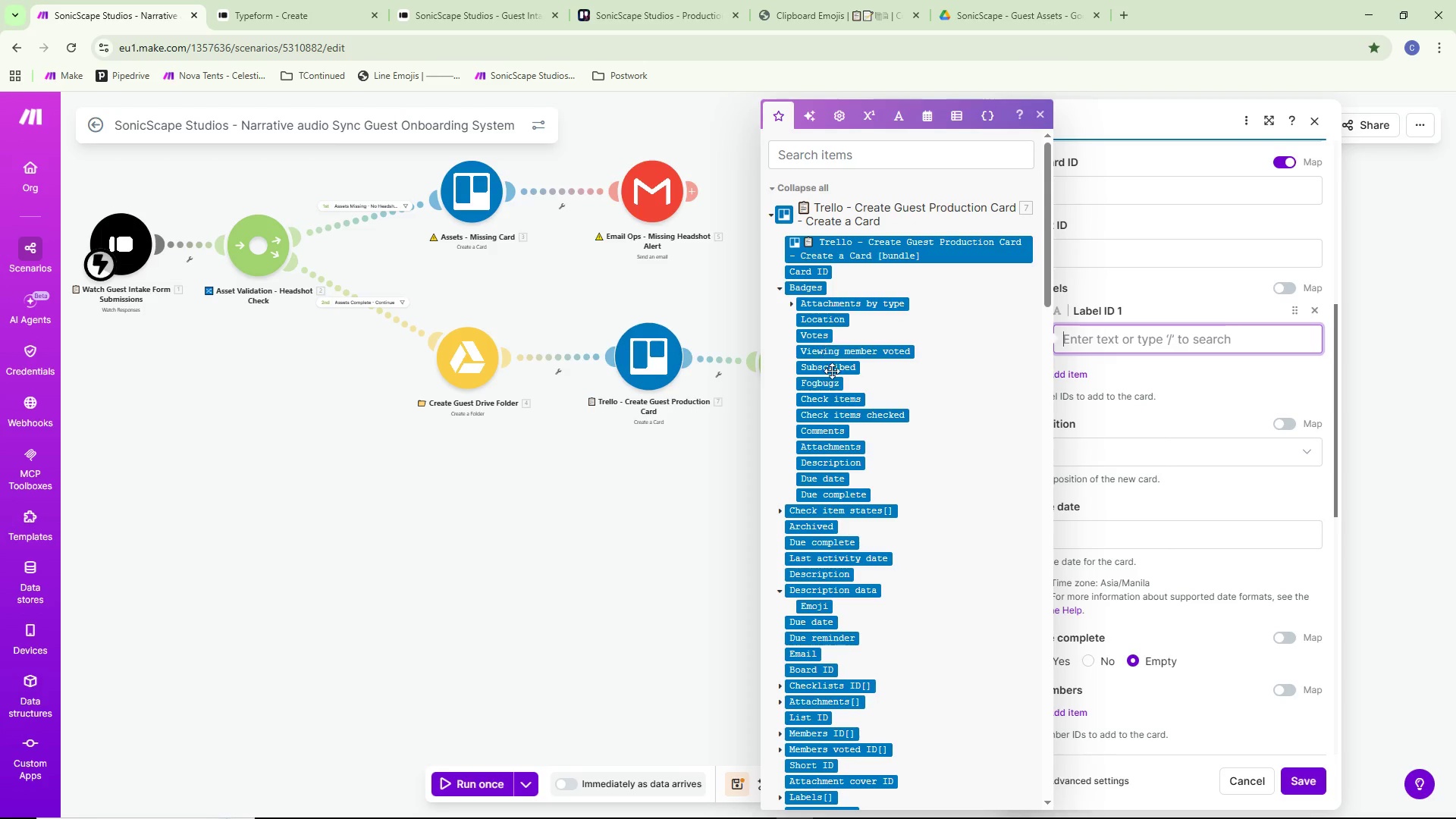 
left_click([1112, 259])
 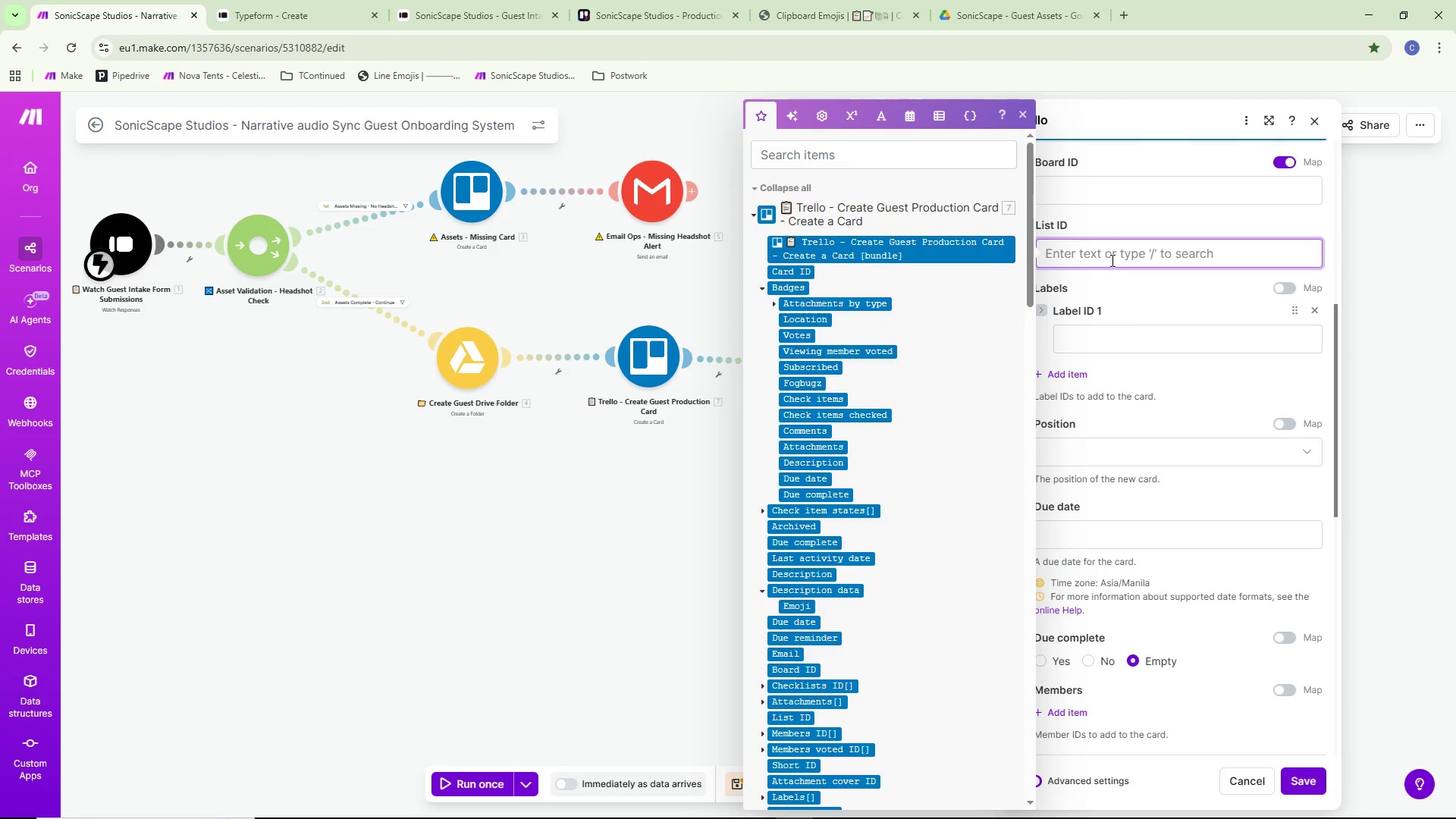 
scroll: coordinate [1114, 275], scroll_direction: up, amount: 3.0
 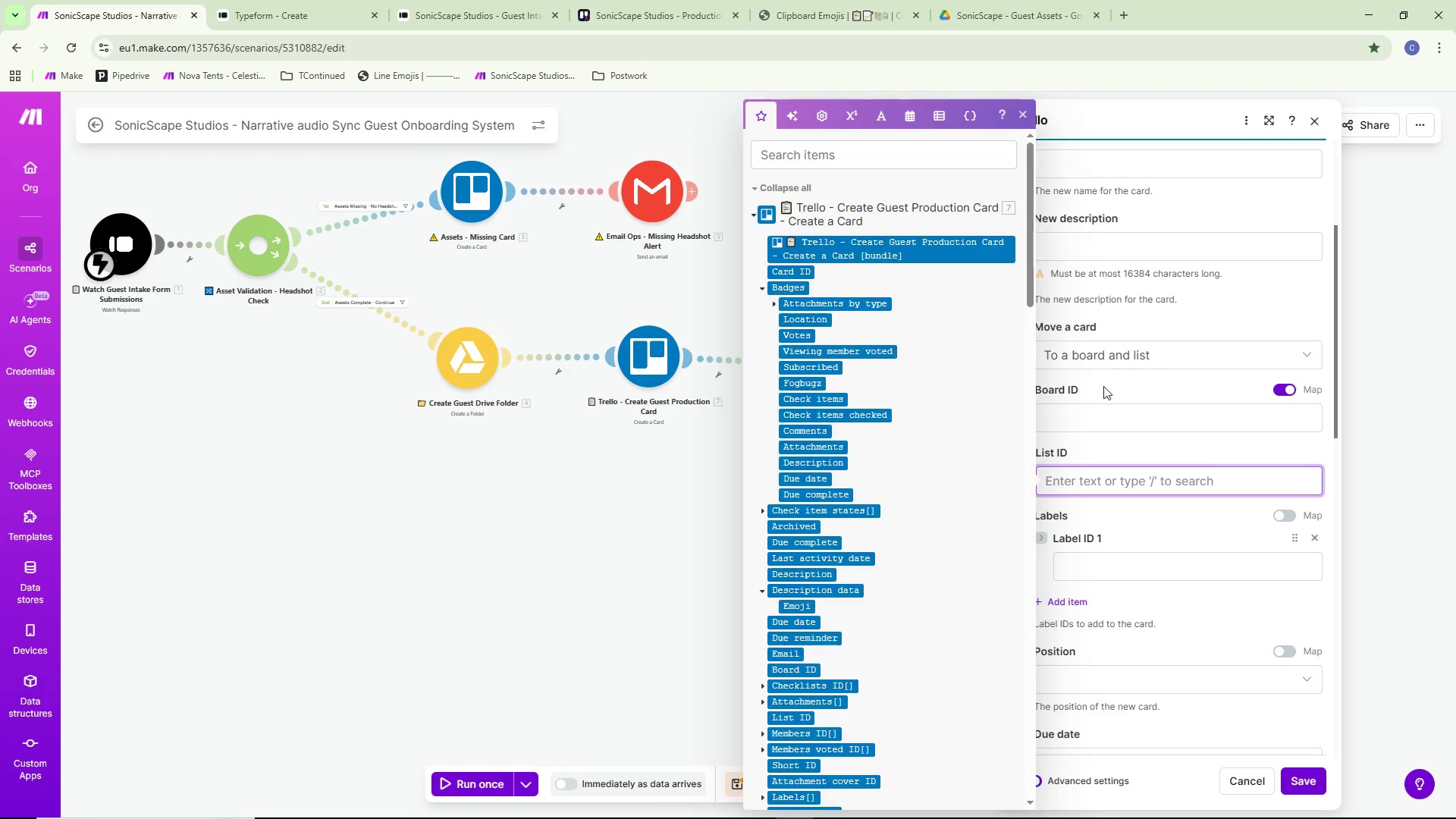 
double_click([1106, 366])
 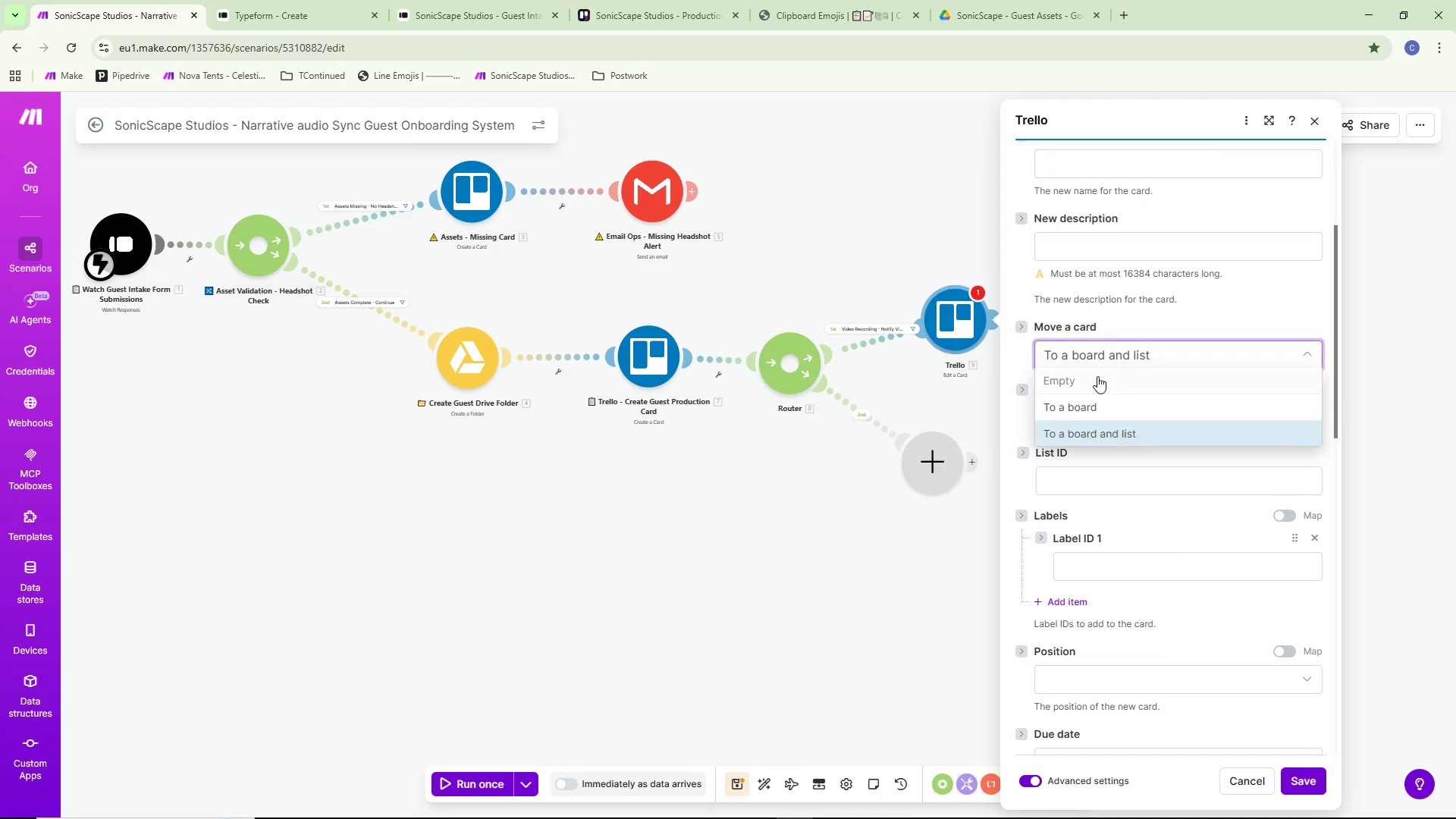 
triple_click([1093, 378])
 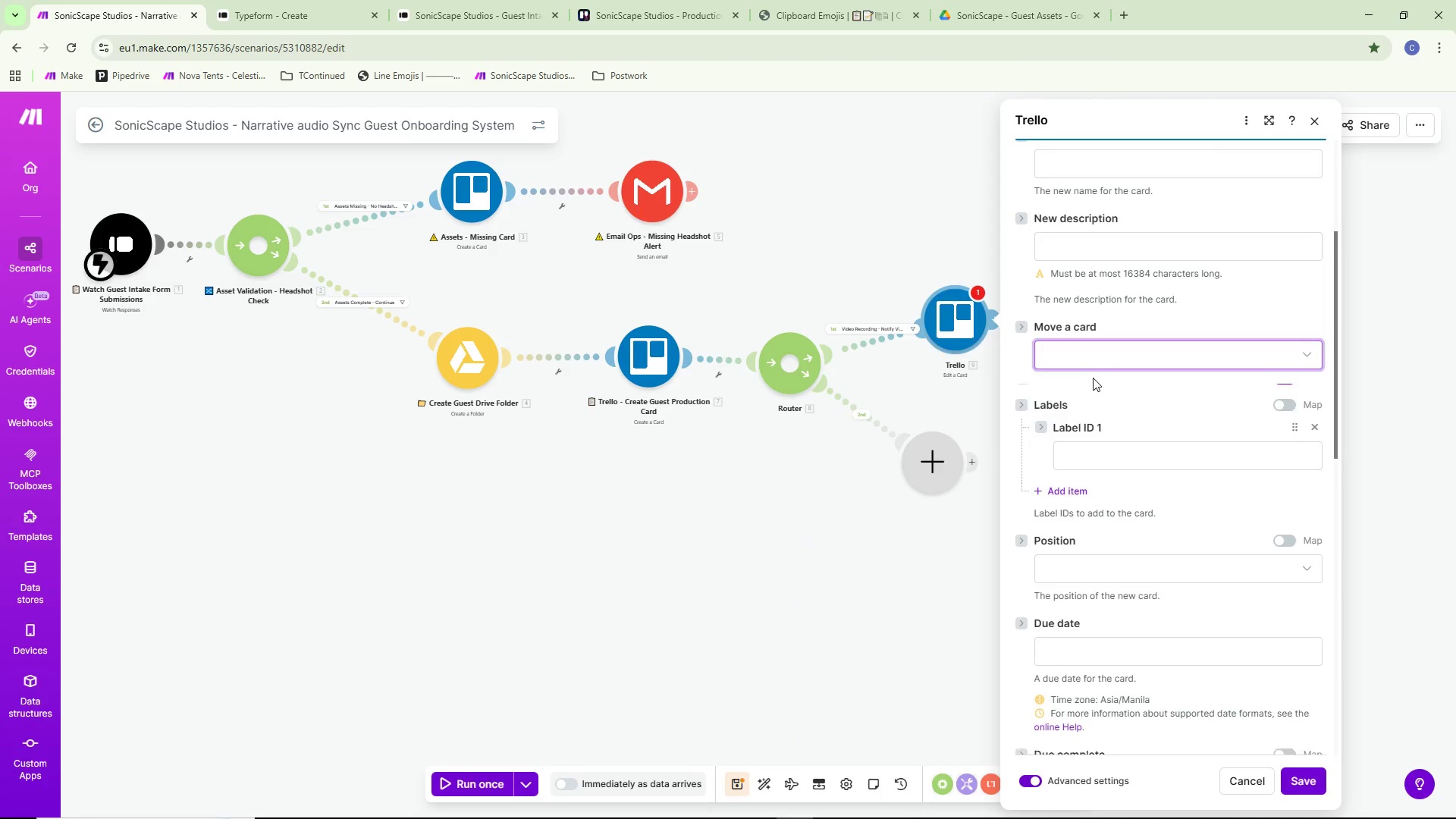 
left_click([1090, 358])
 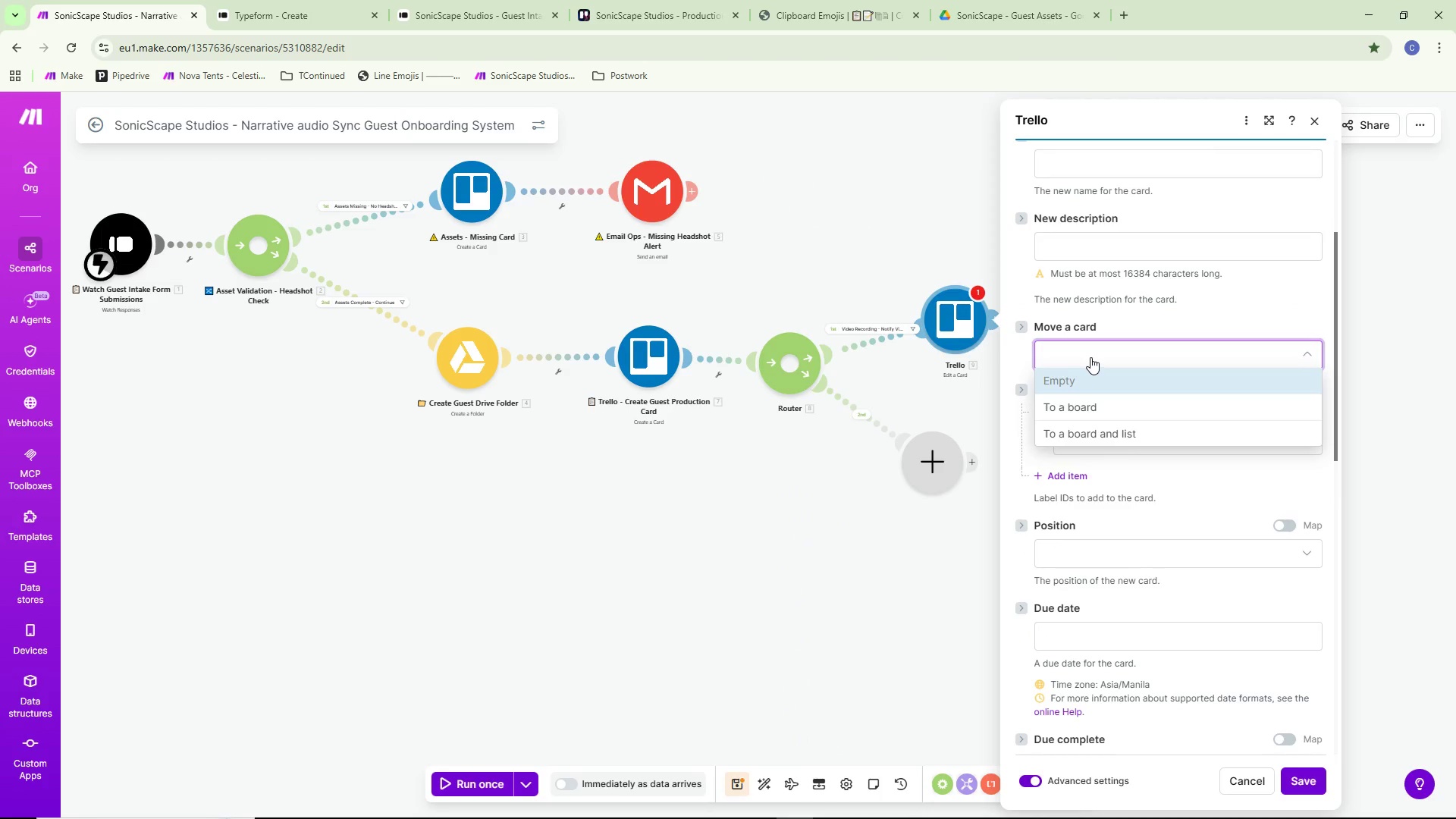 
left_click([1092, 356])
 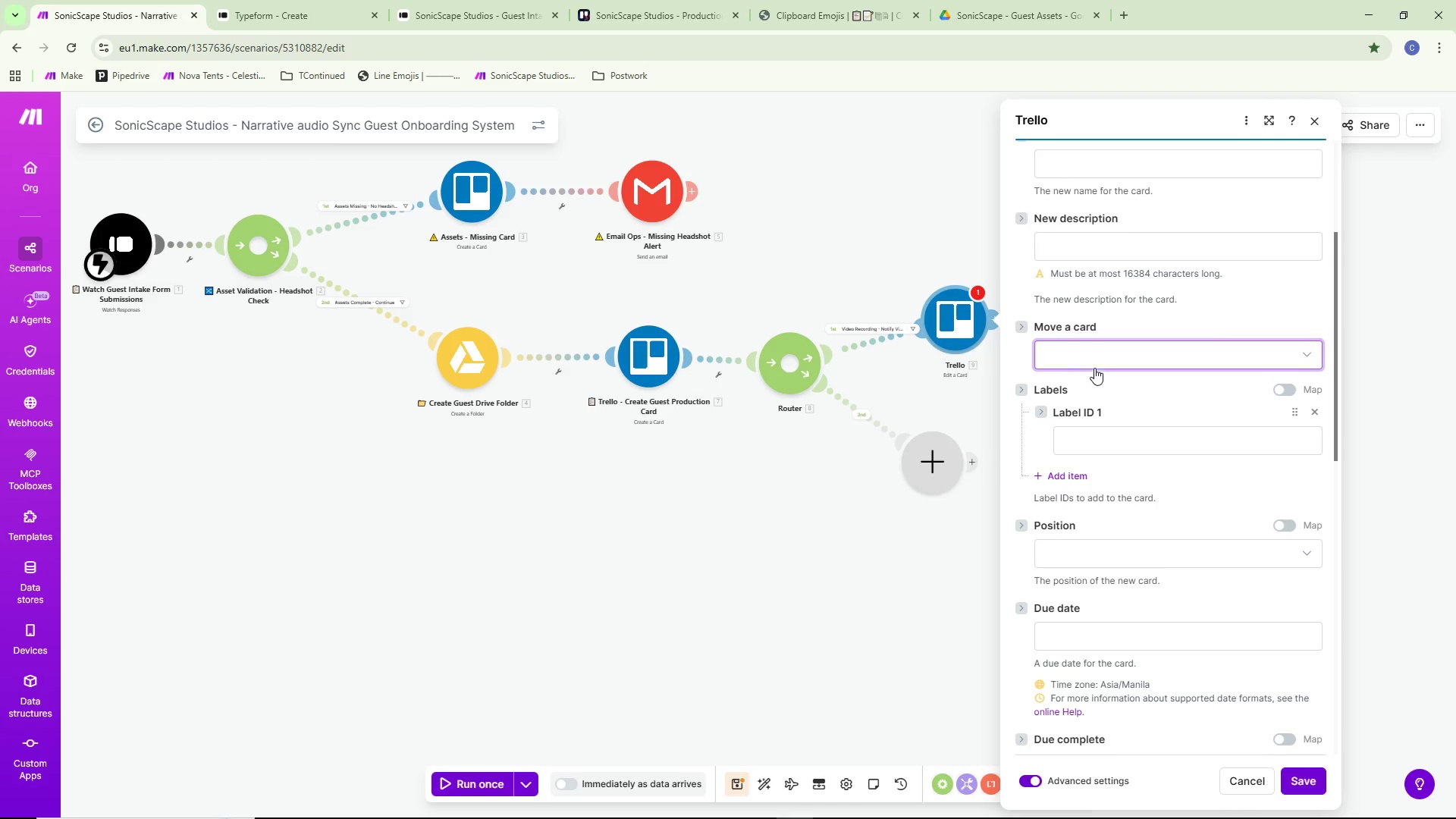 
left_click([1141, 438])
 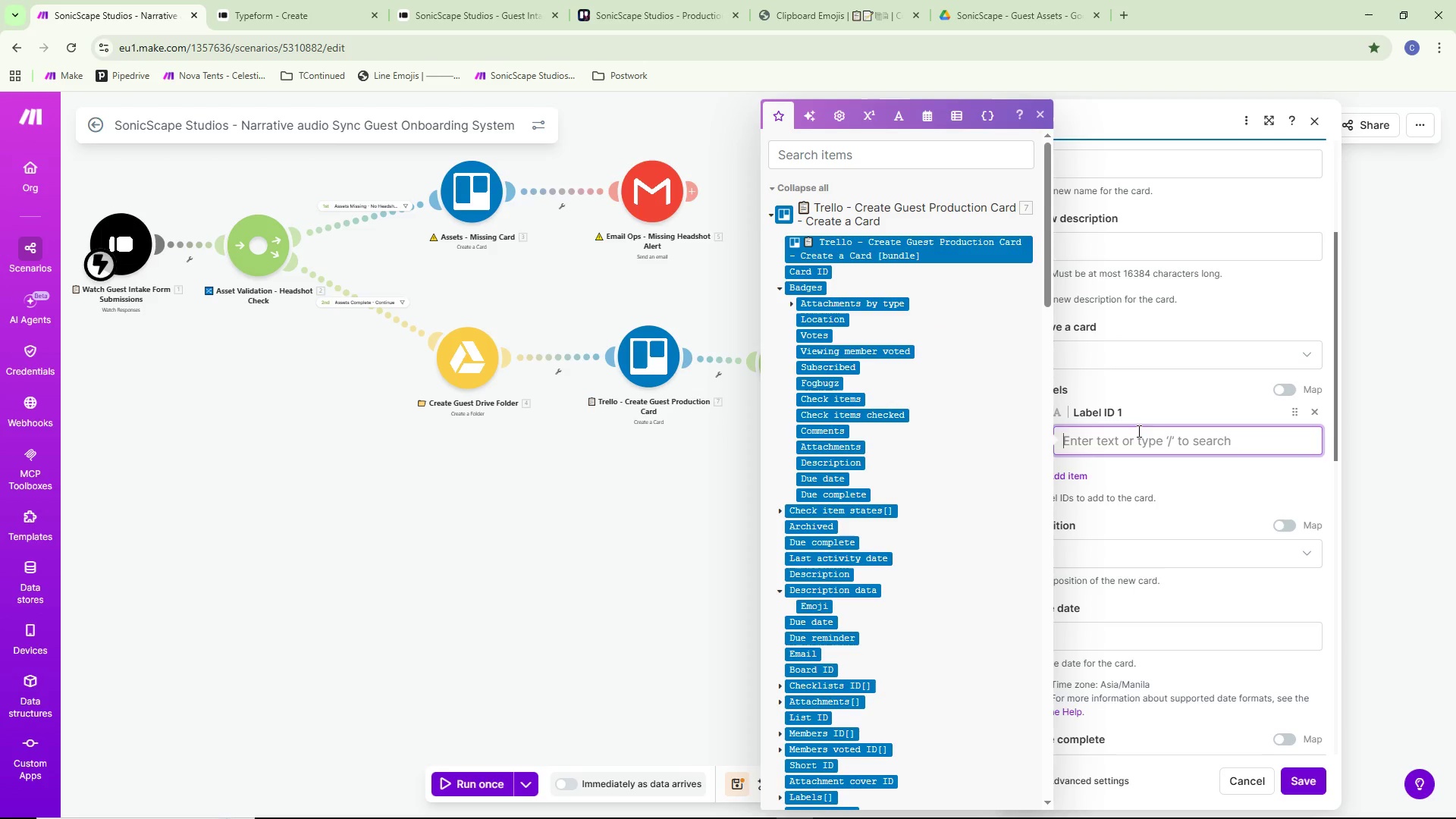 
left_click([1129, 403])
 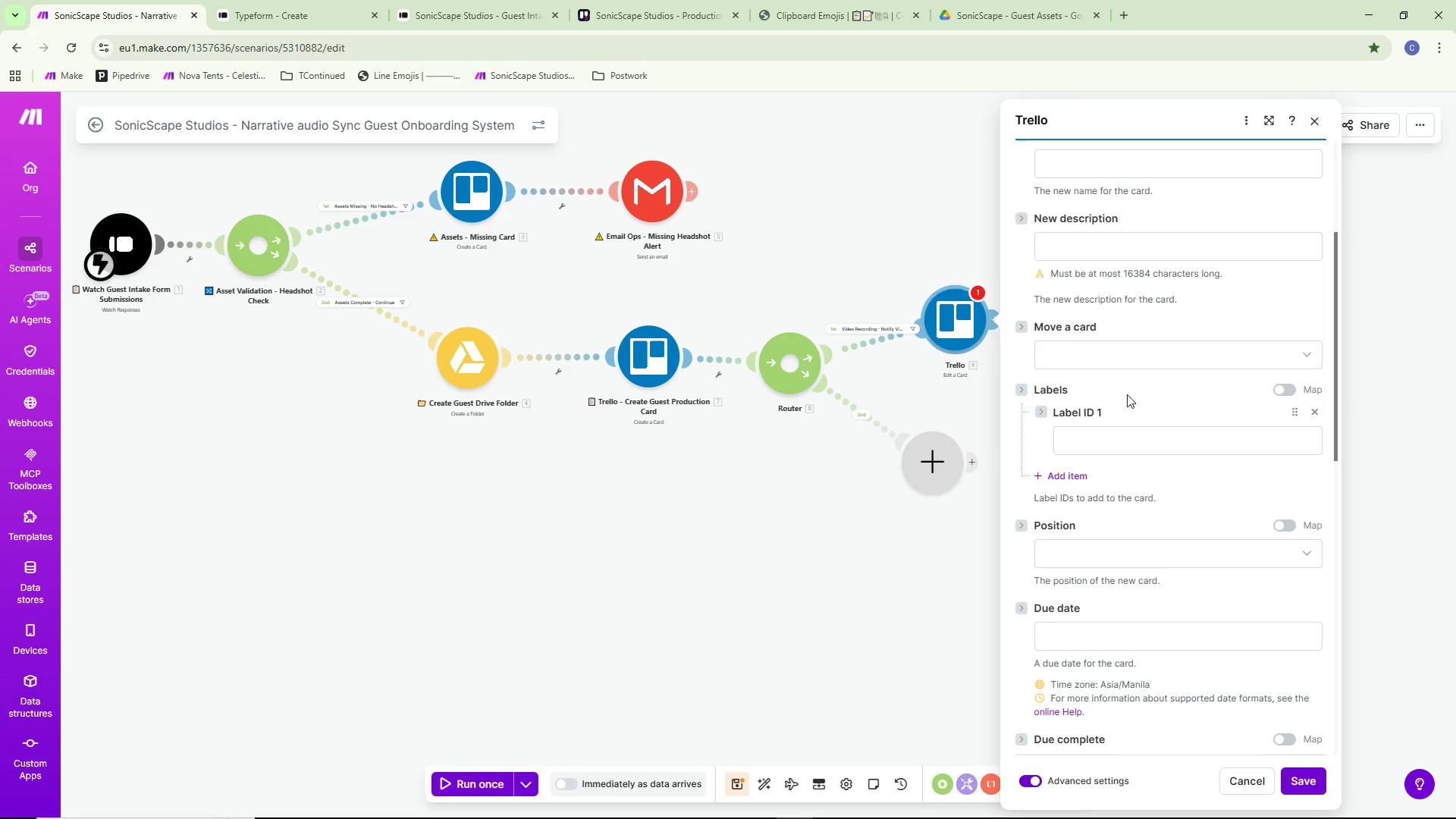 
scroll: coordinate [1119, 371], scroll_direction: up, amount: 6.0
 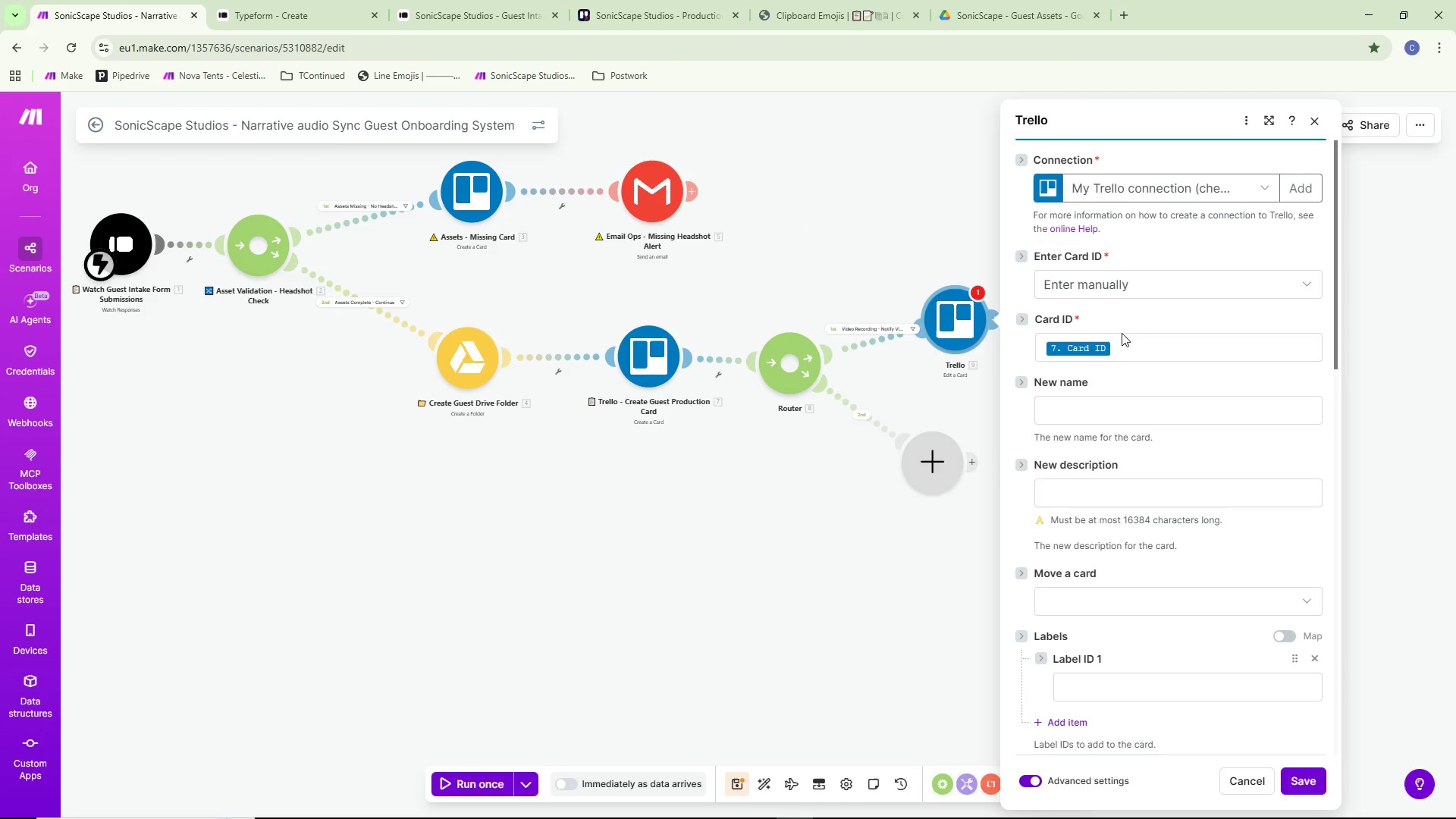 
left_click([1138, 287])
 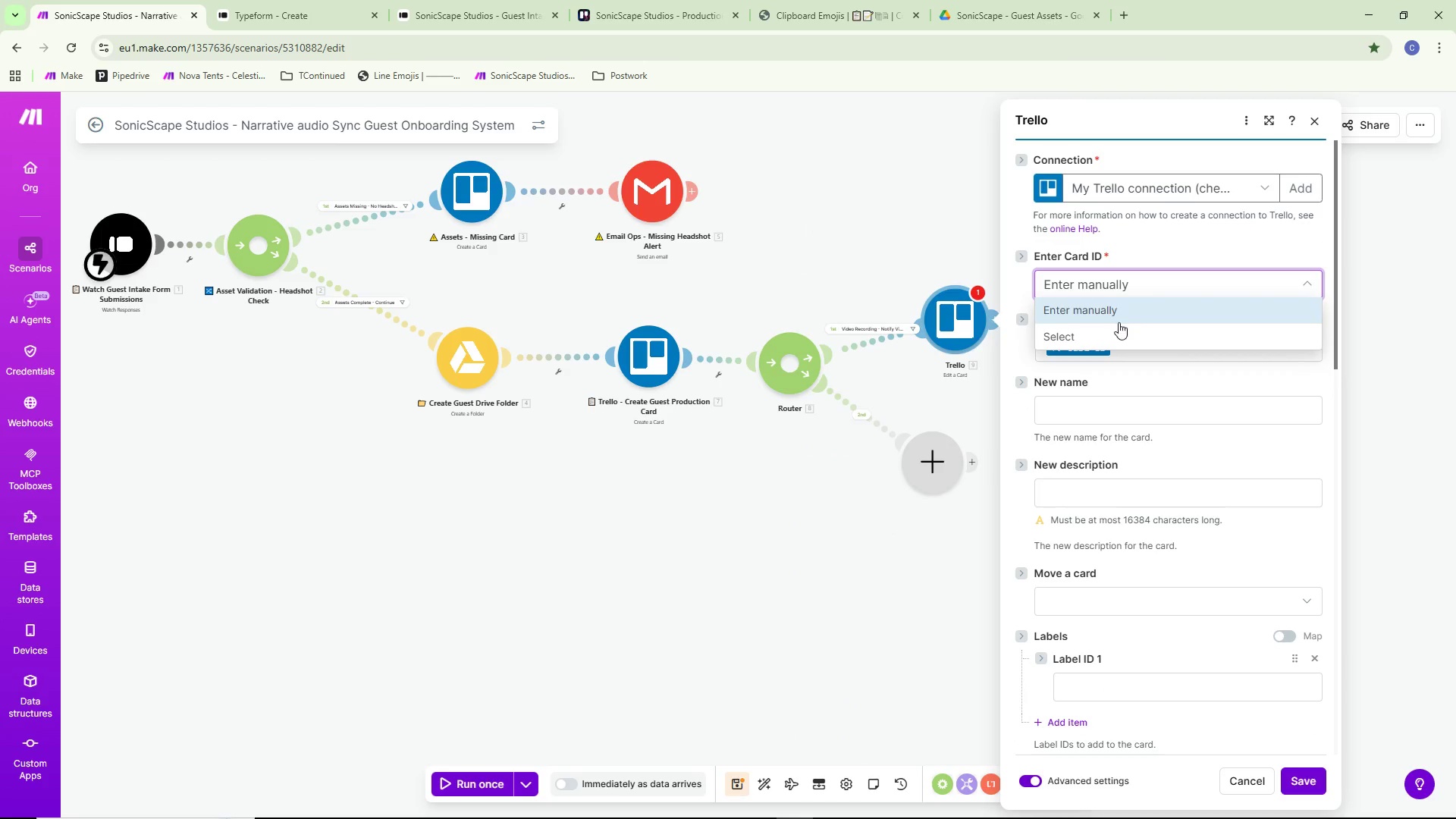 
left_click([1107, 334])
 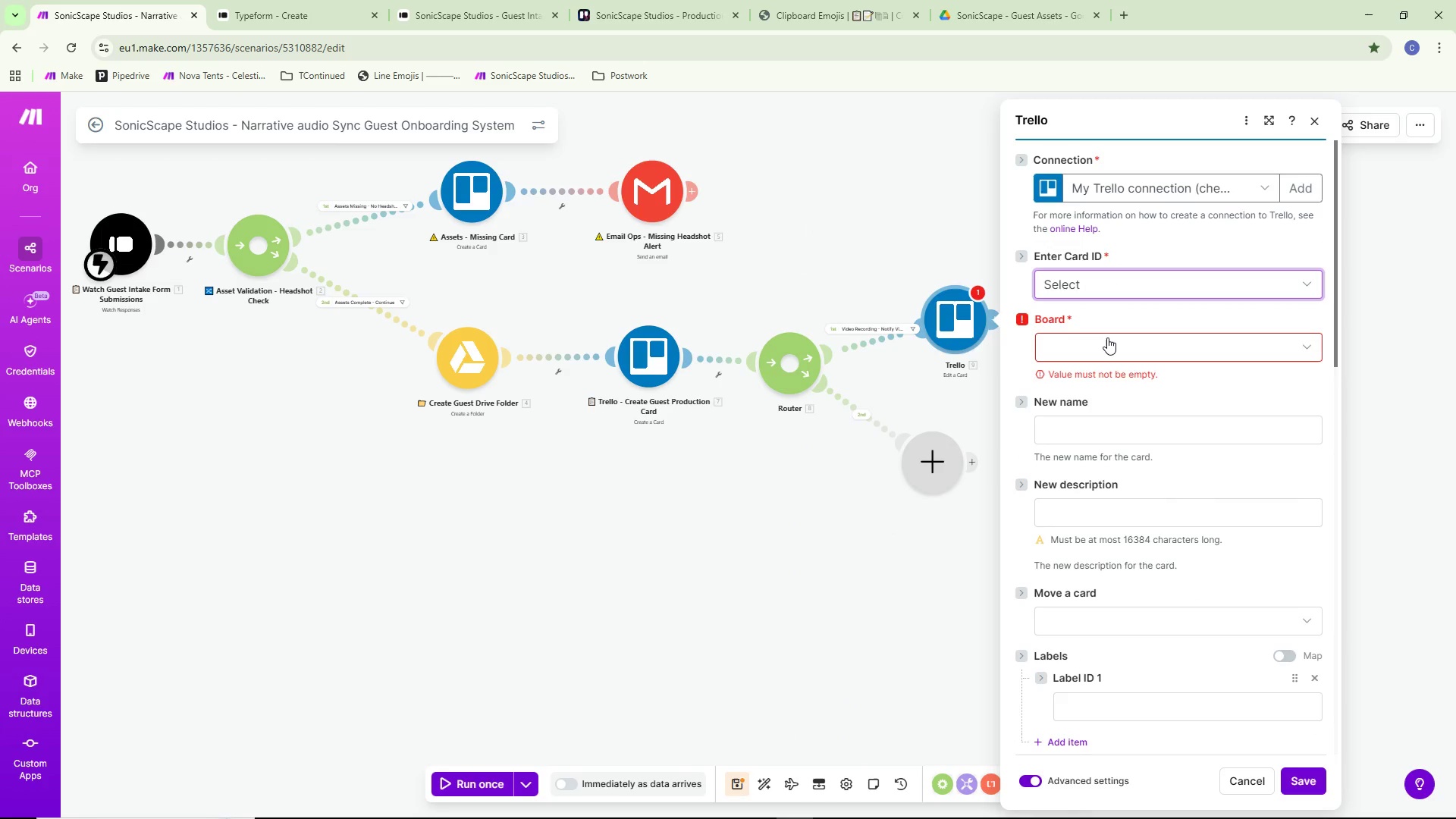 
left_click([1107, 337])
 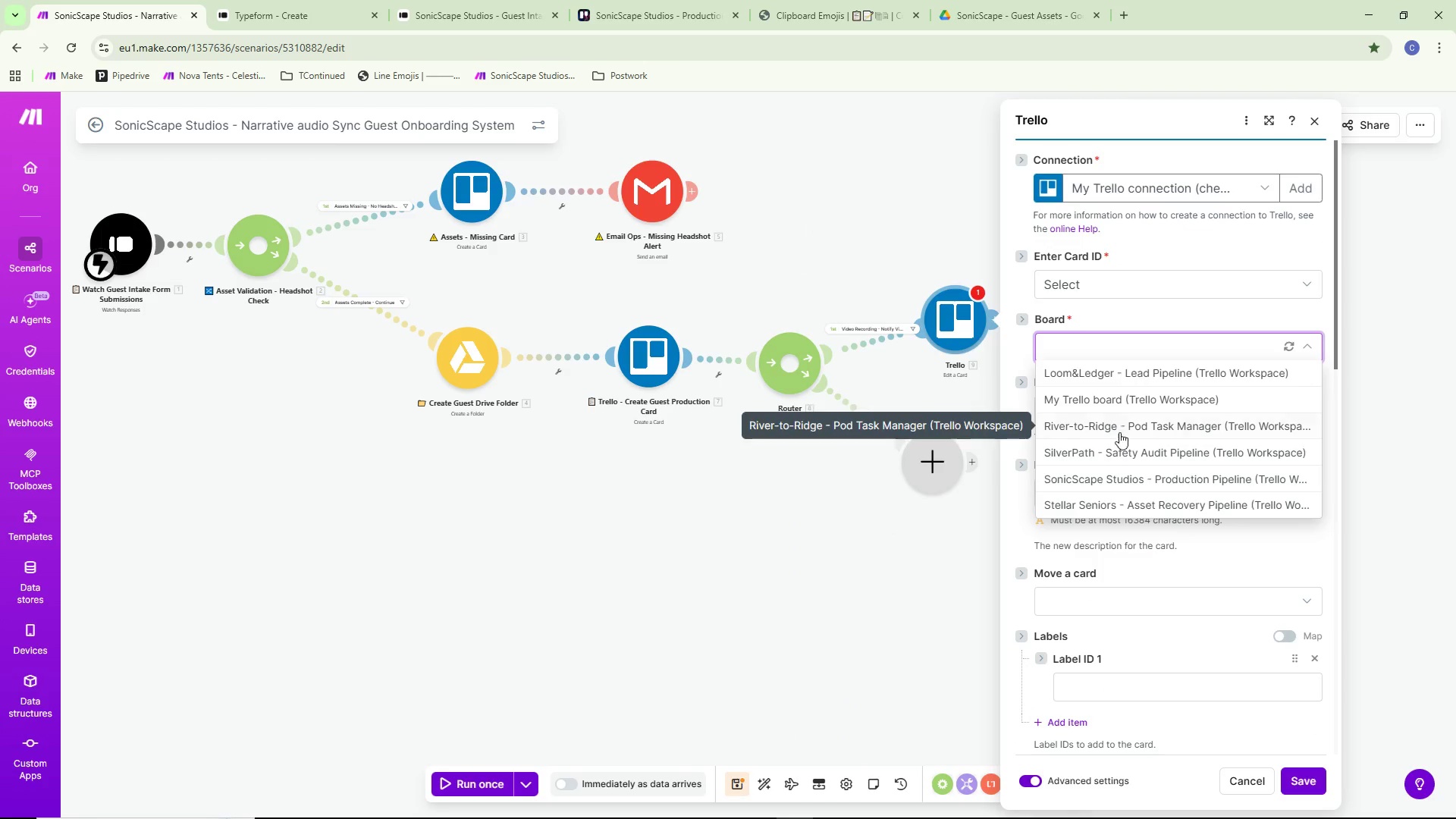 
left_click([1101, 478])
 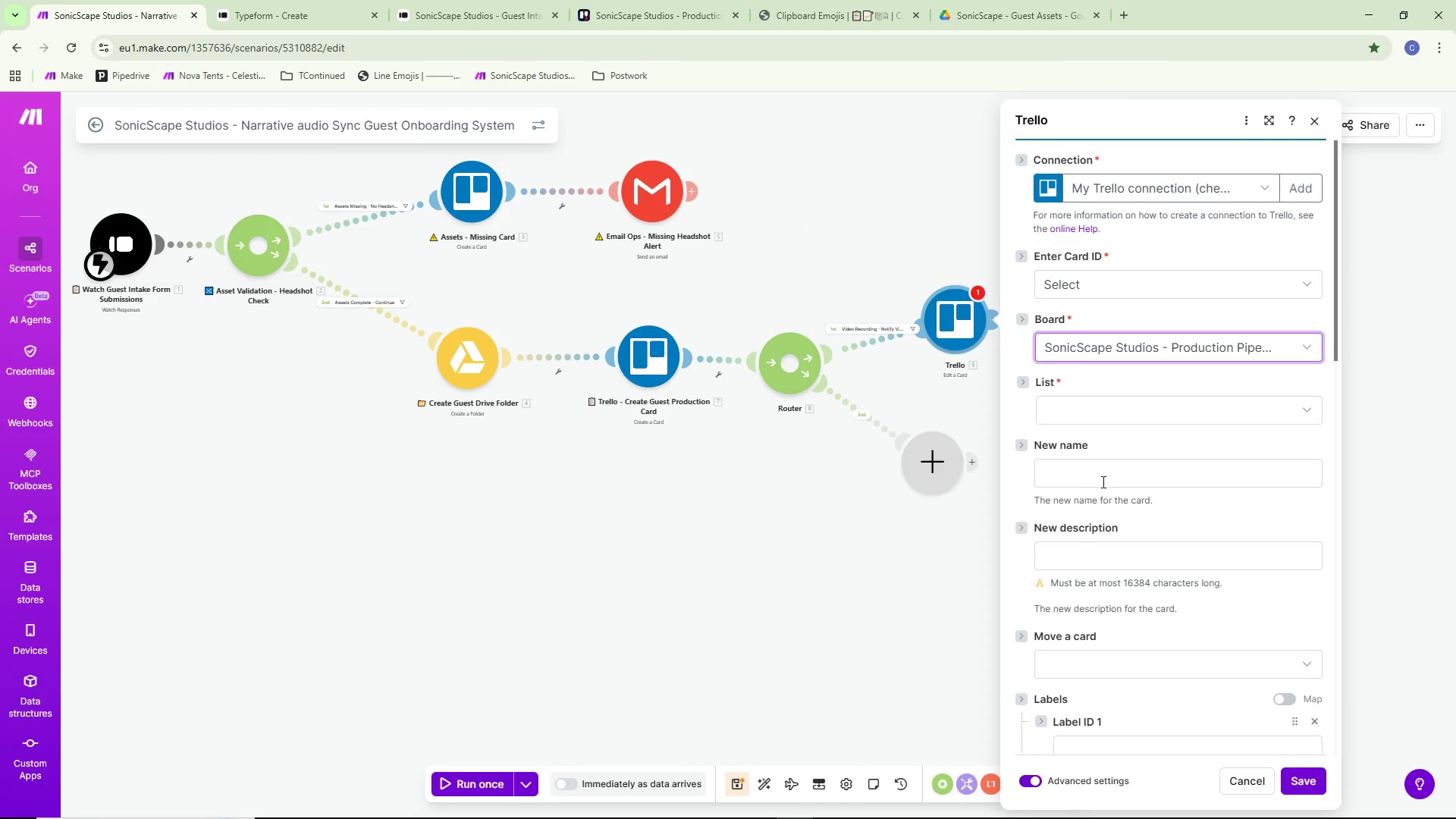 
left_click([1106, 403])
 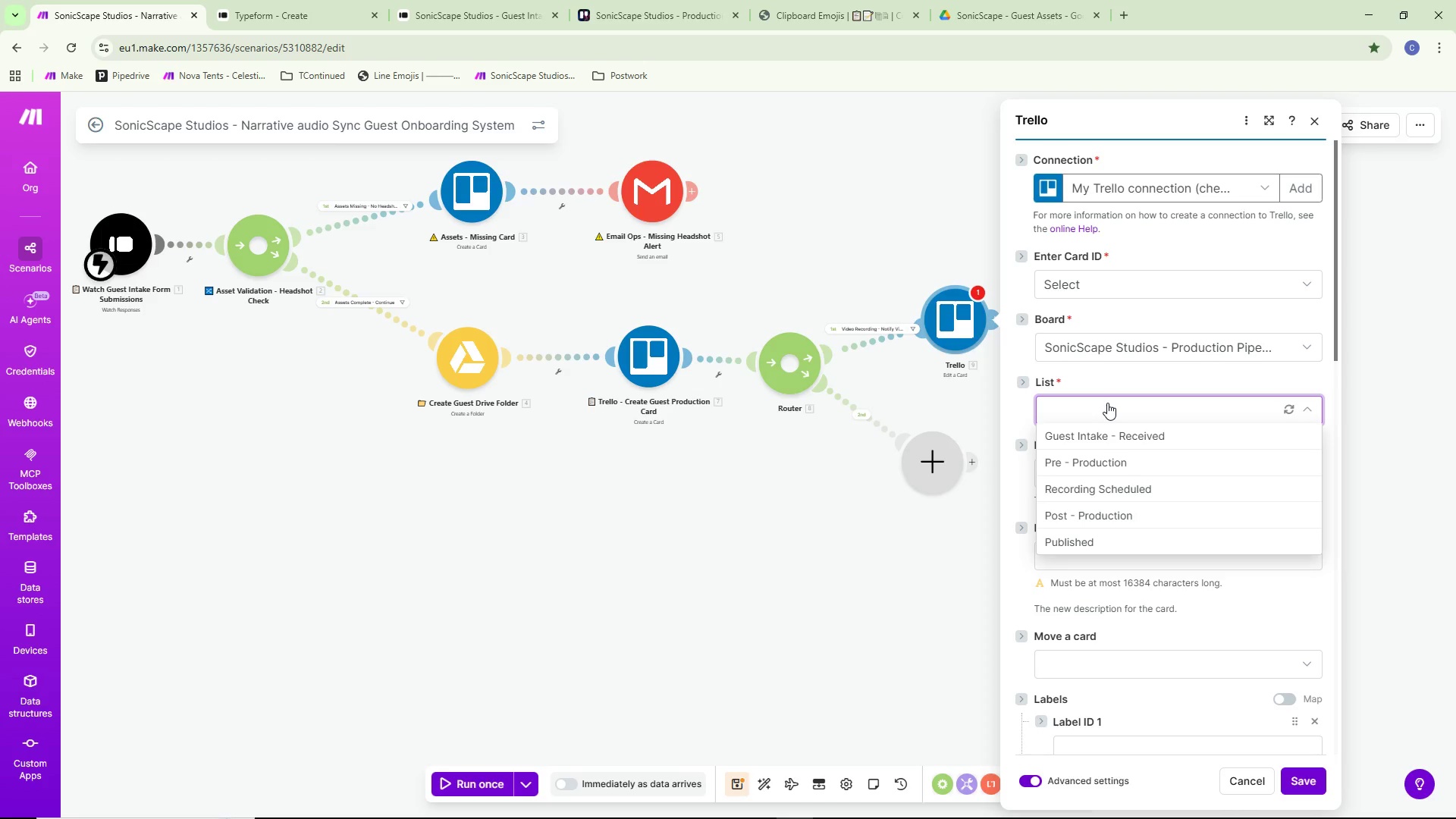 
wait(9.23)
 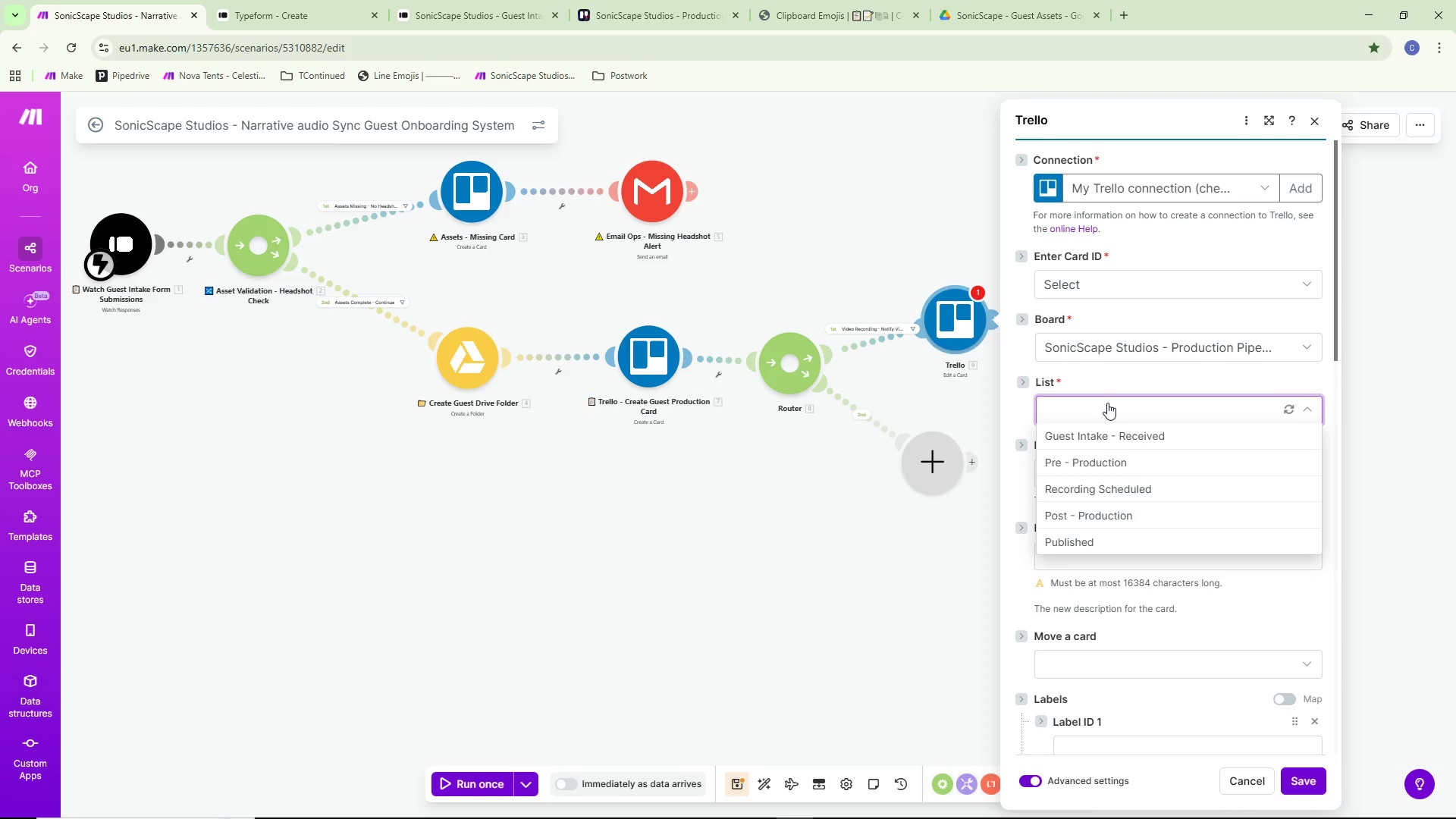 
left_click([1011, 353])
 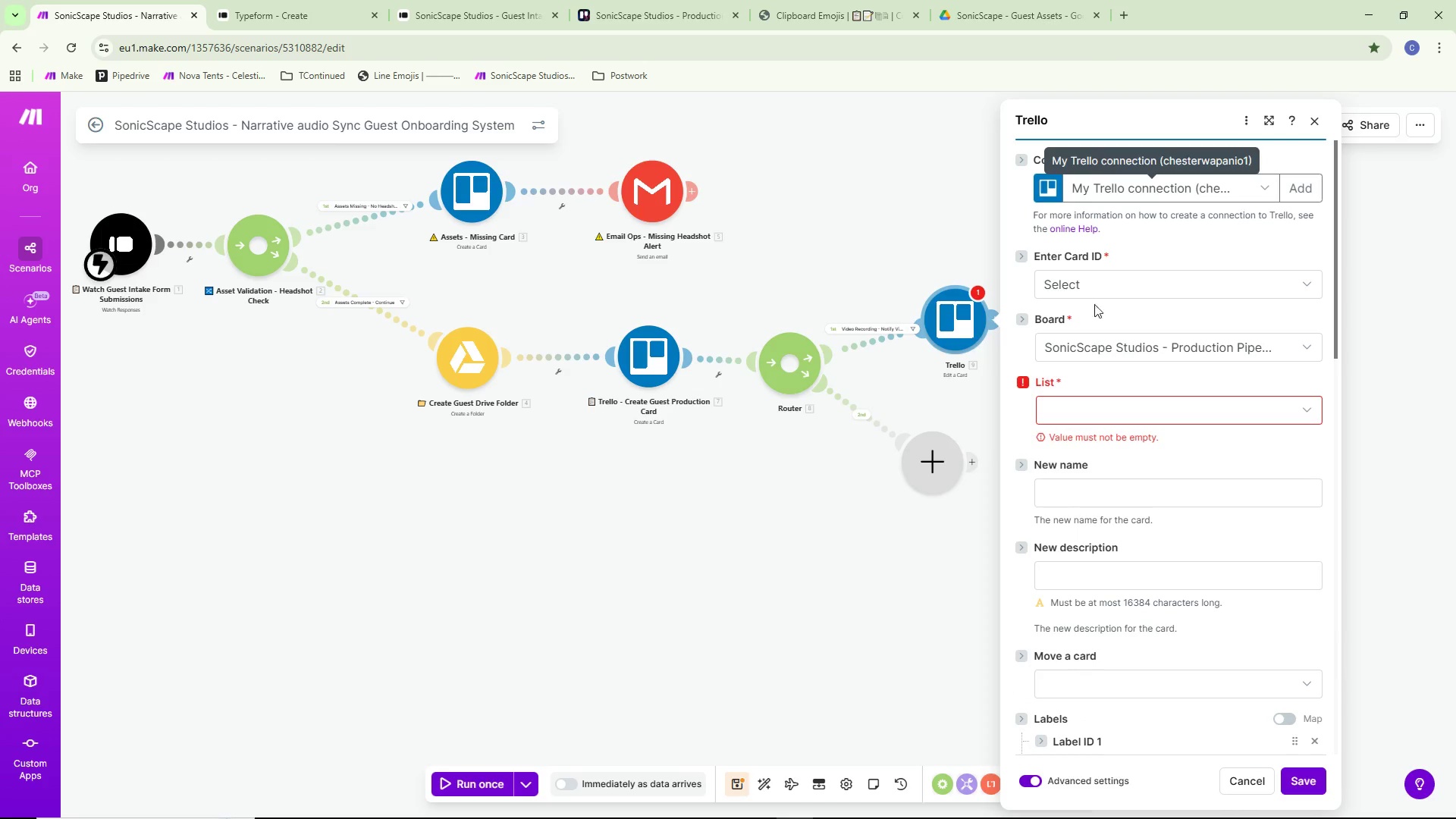 
left_click([1094, 292])
 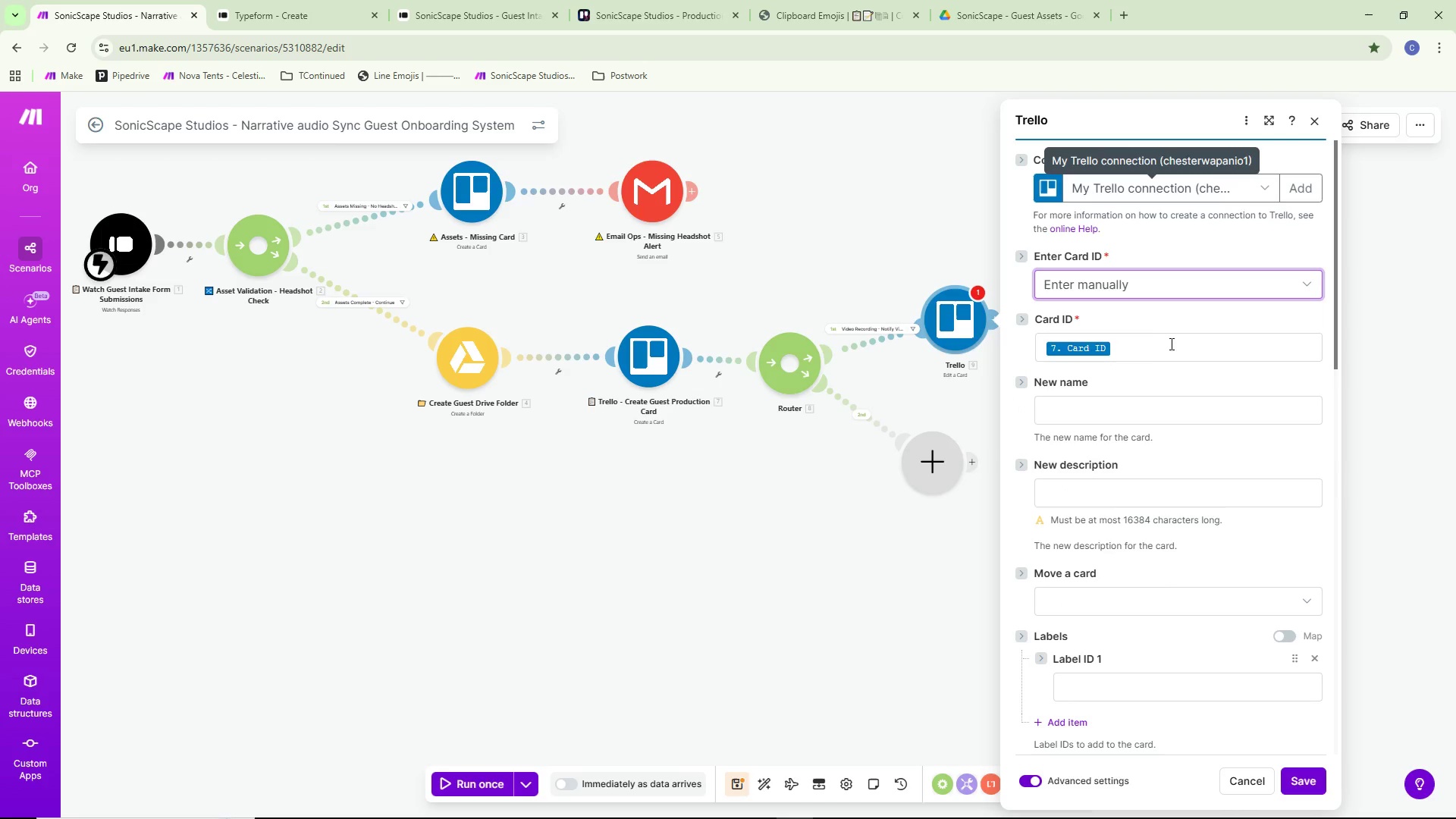 
left_click([1112, 403])
 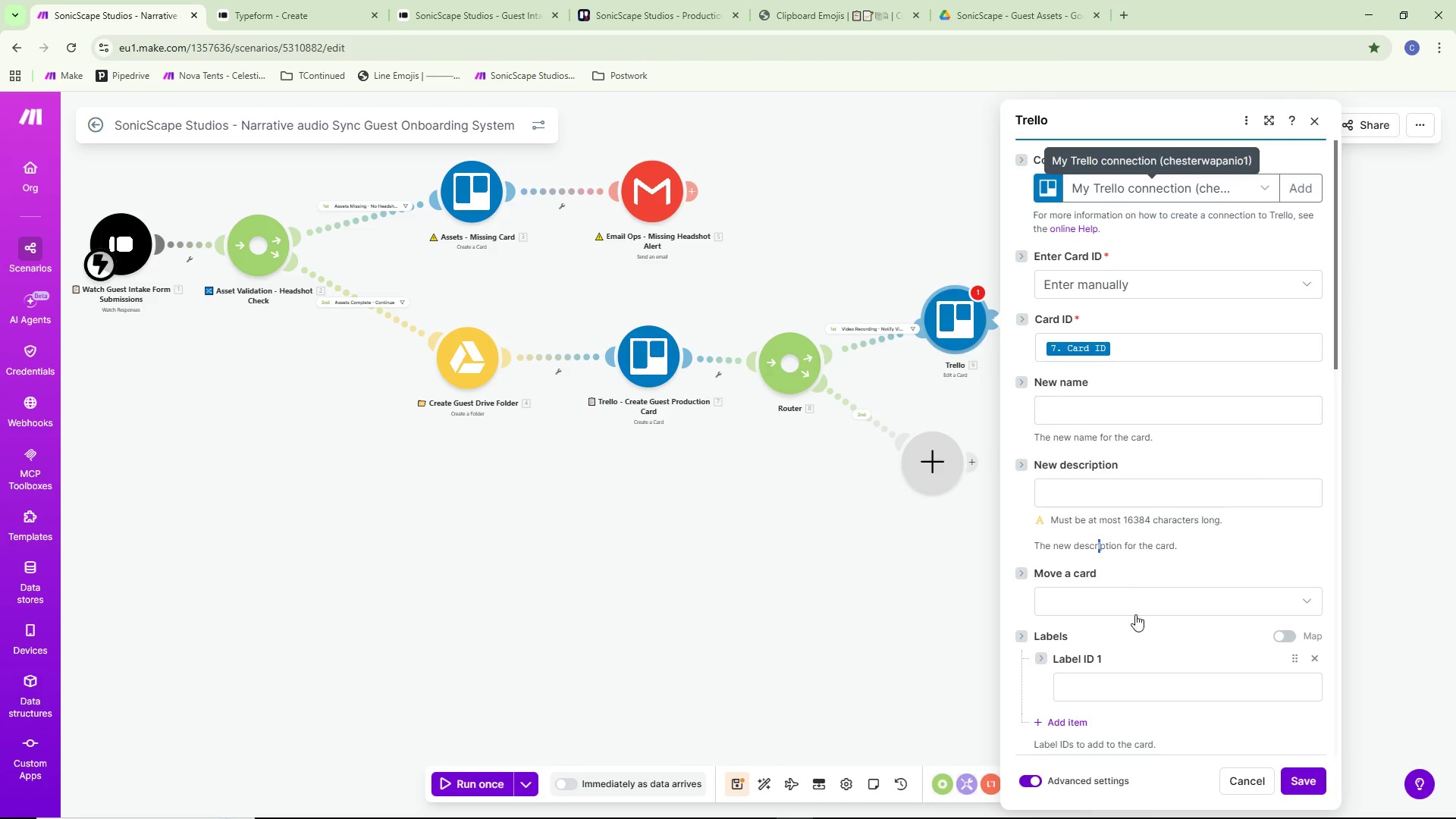 
scroll: coordinate [1122, 631], scroll_direction: down, amount: 2.0
 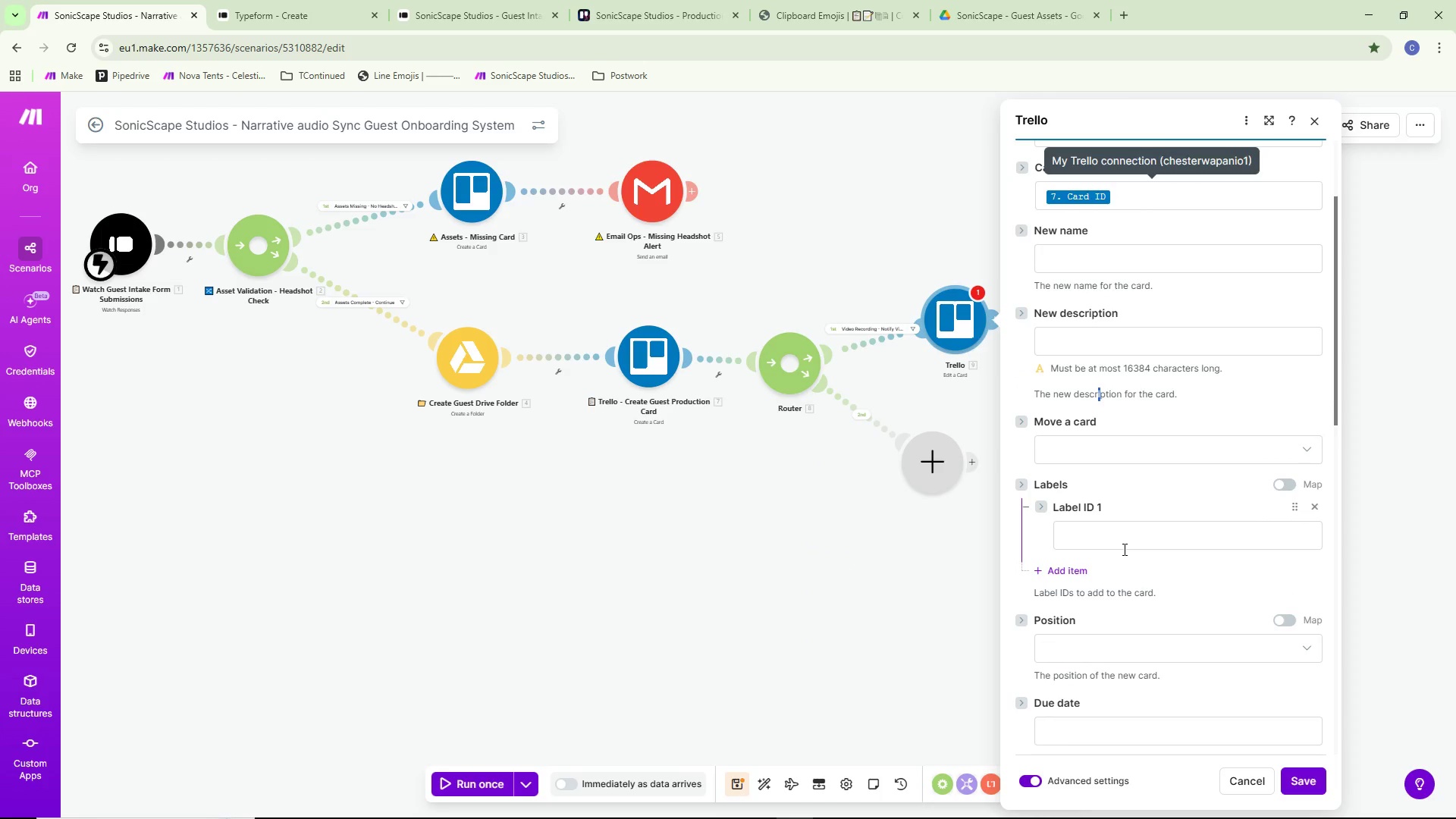 
left_click([1122, 541])
 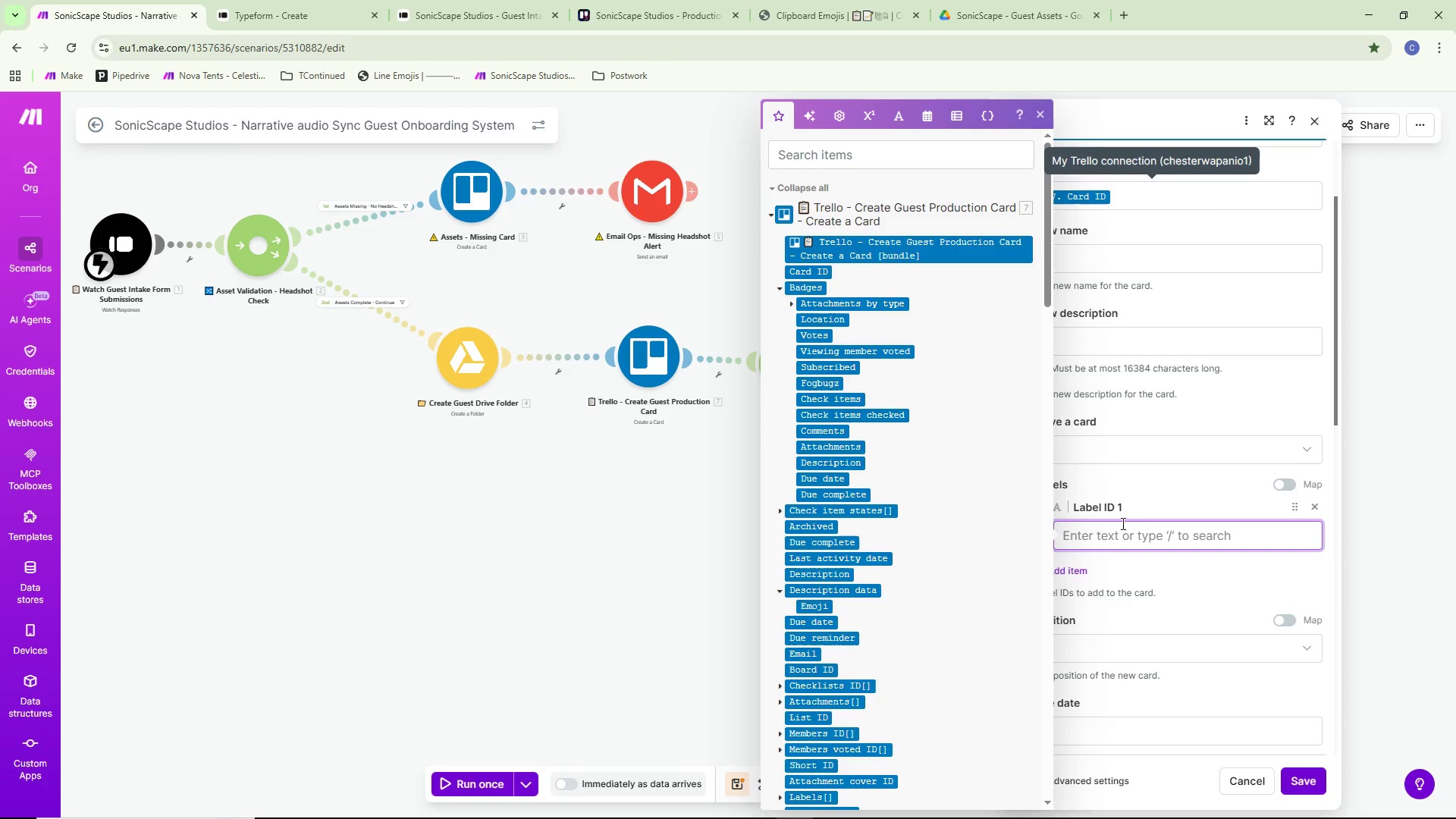 
left_click([1126, 497])
 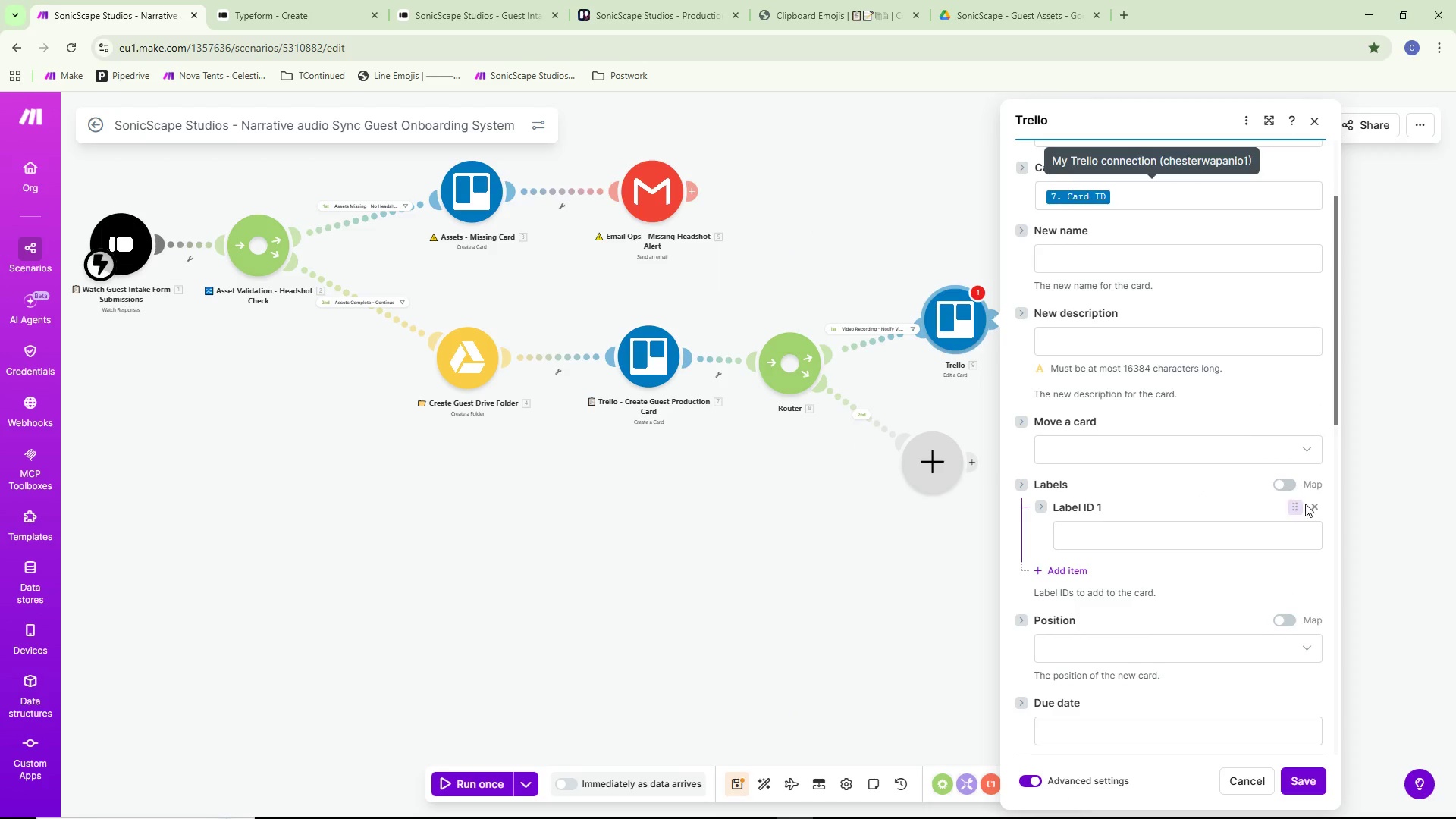 
left_click([1300, 505])
 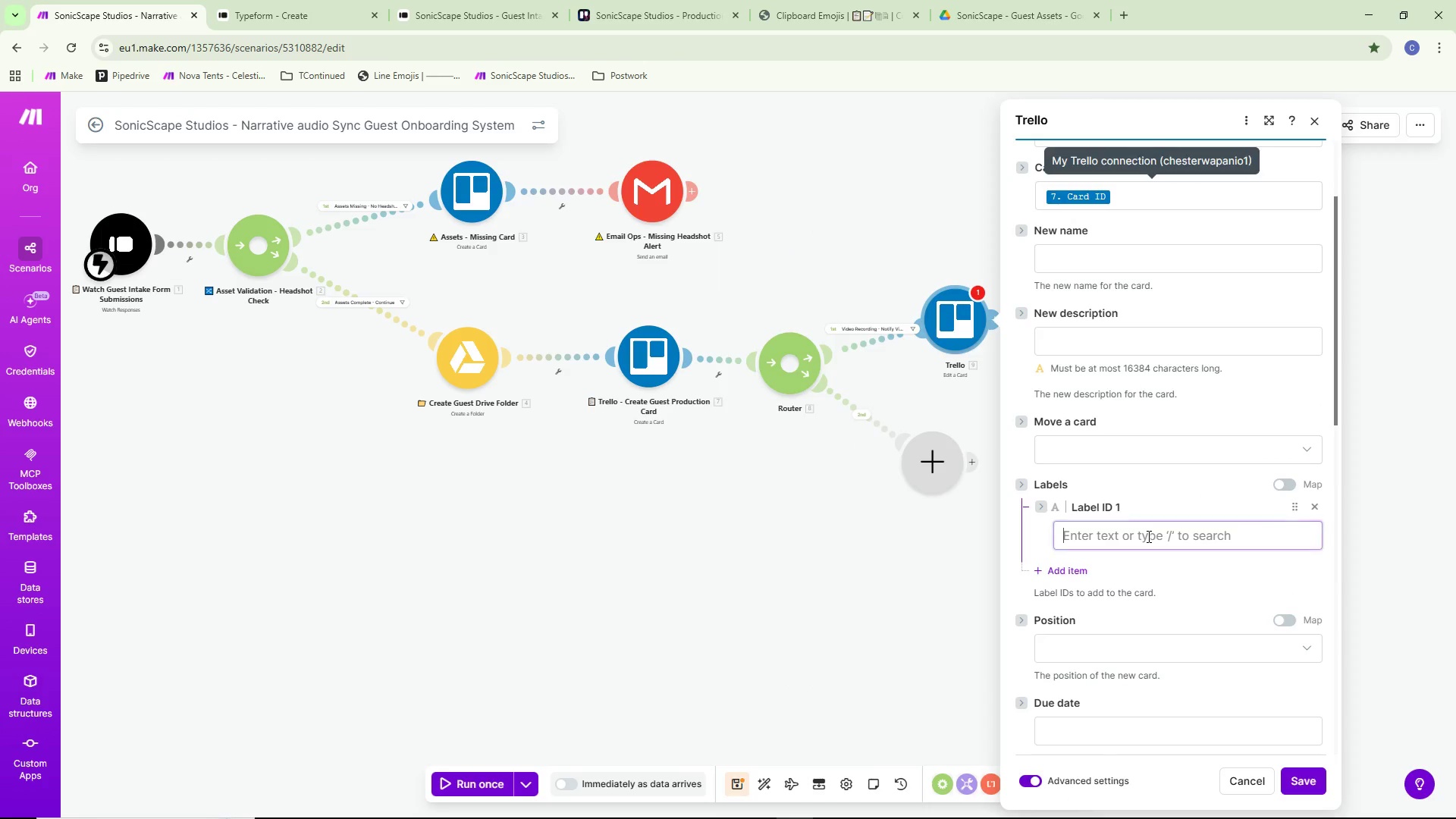 
scroll: coordinate [1144, 521], scroll_direction: down, amount: 2.0
 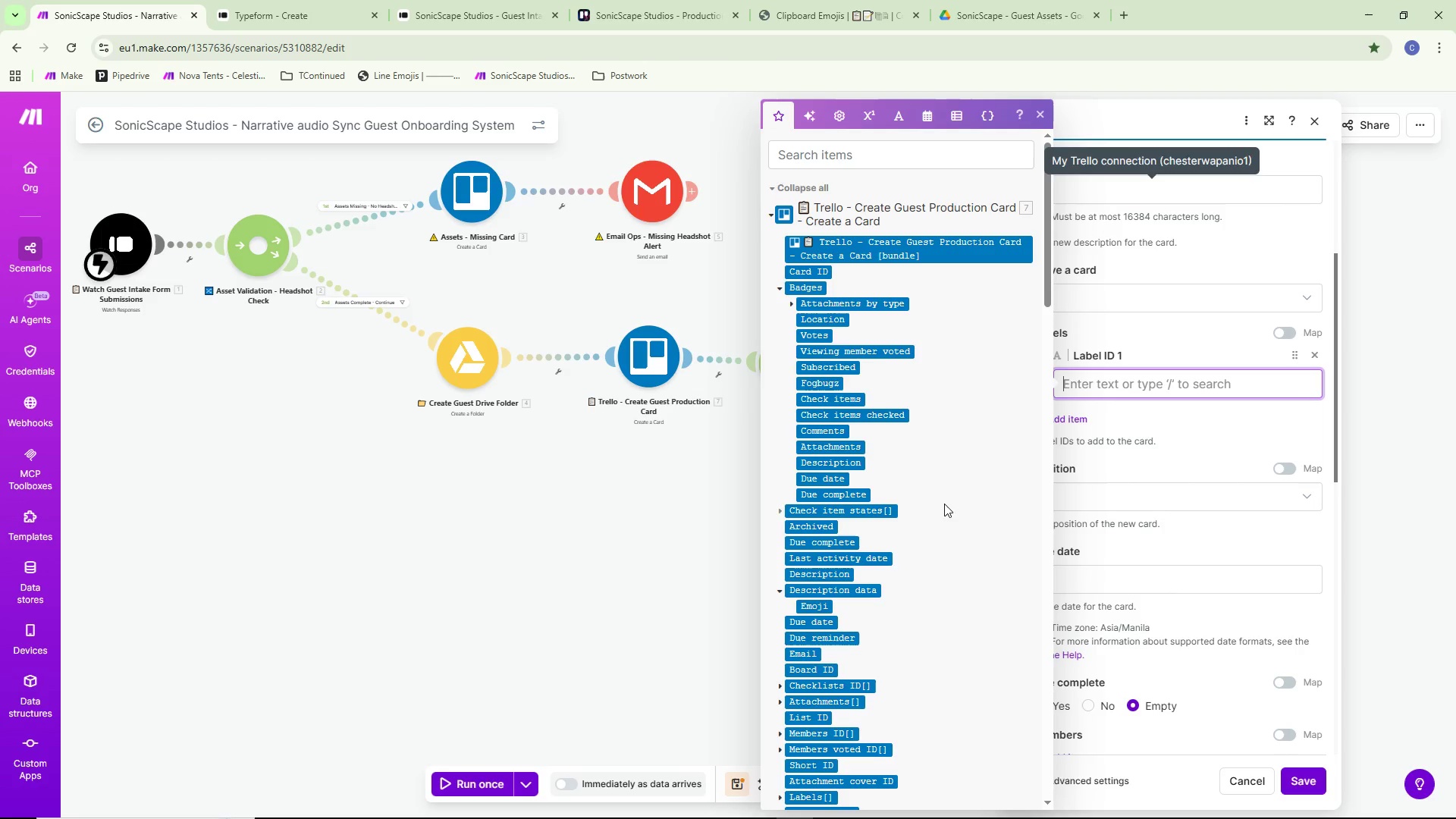 
scroll: coordinate [943, 504], scroll_direction: up, amount: 2.0
 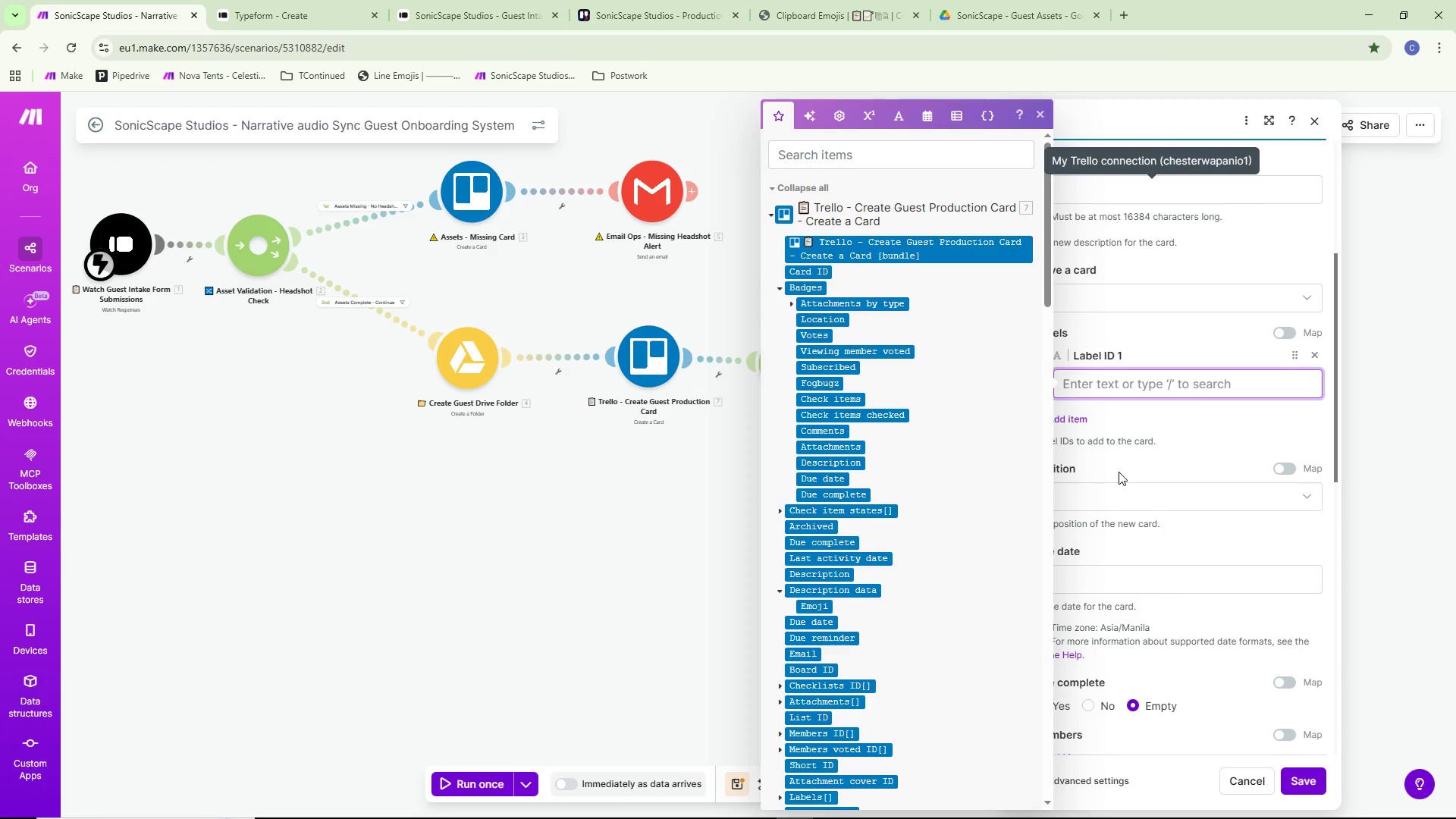 
left_click([1123, 523])
 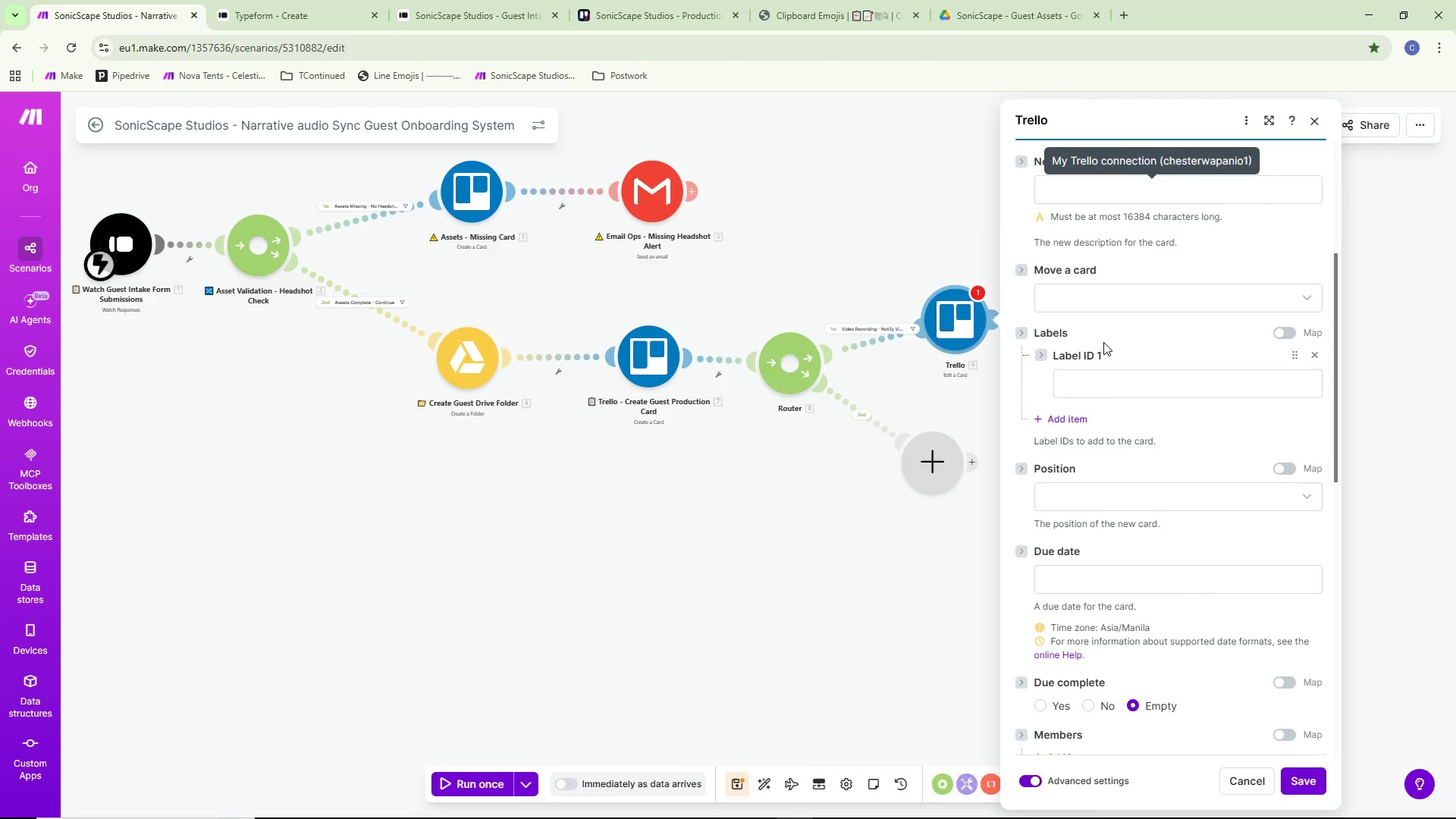 
left_click([1106, 295])
 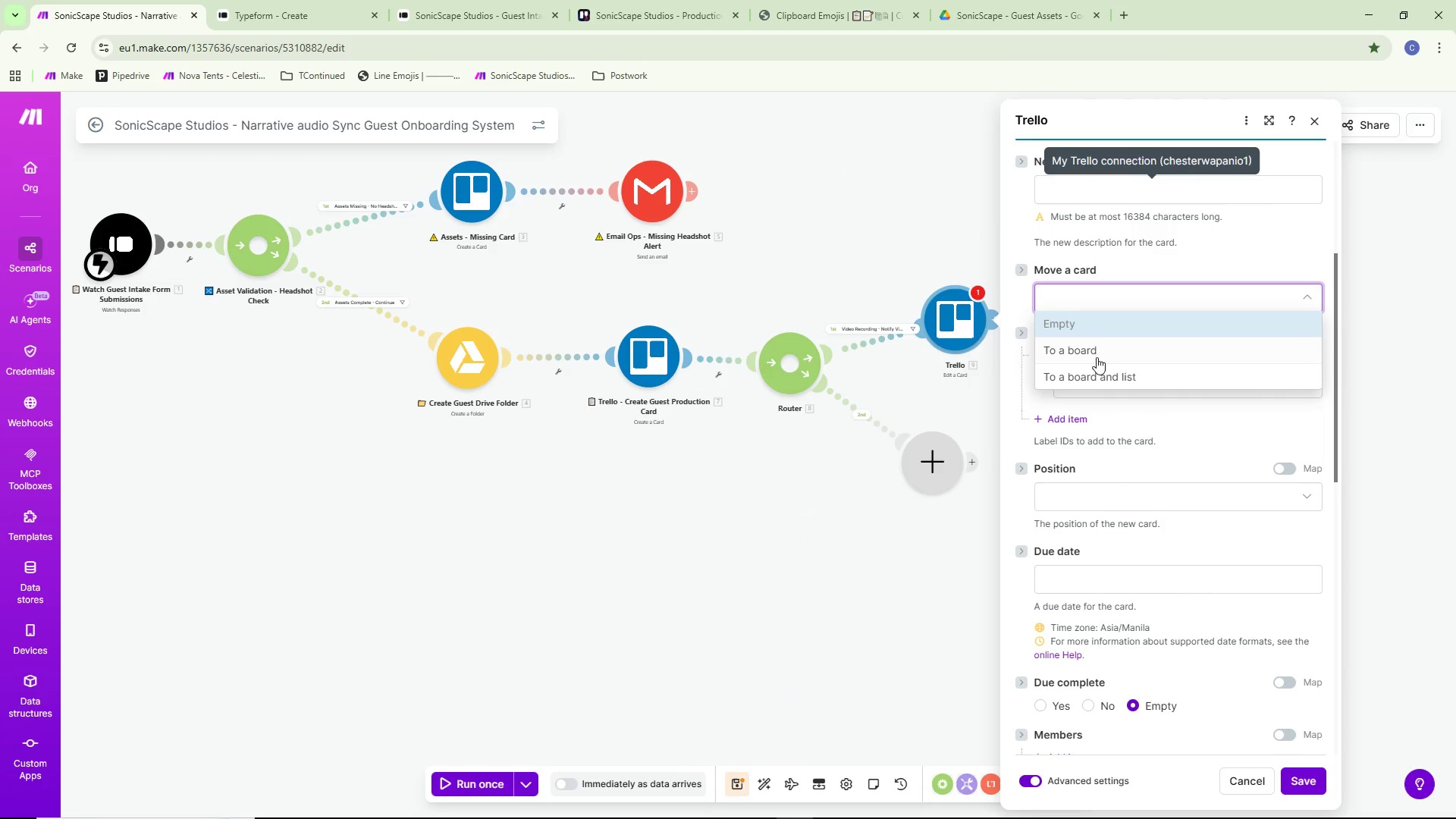 
left_click([1097, 378])
 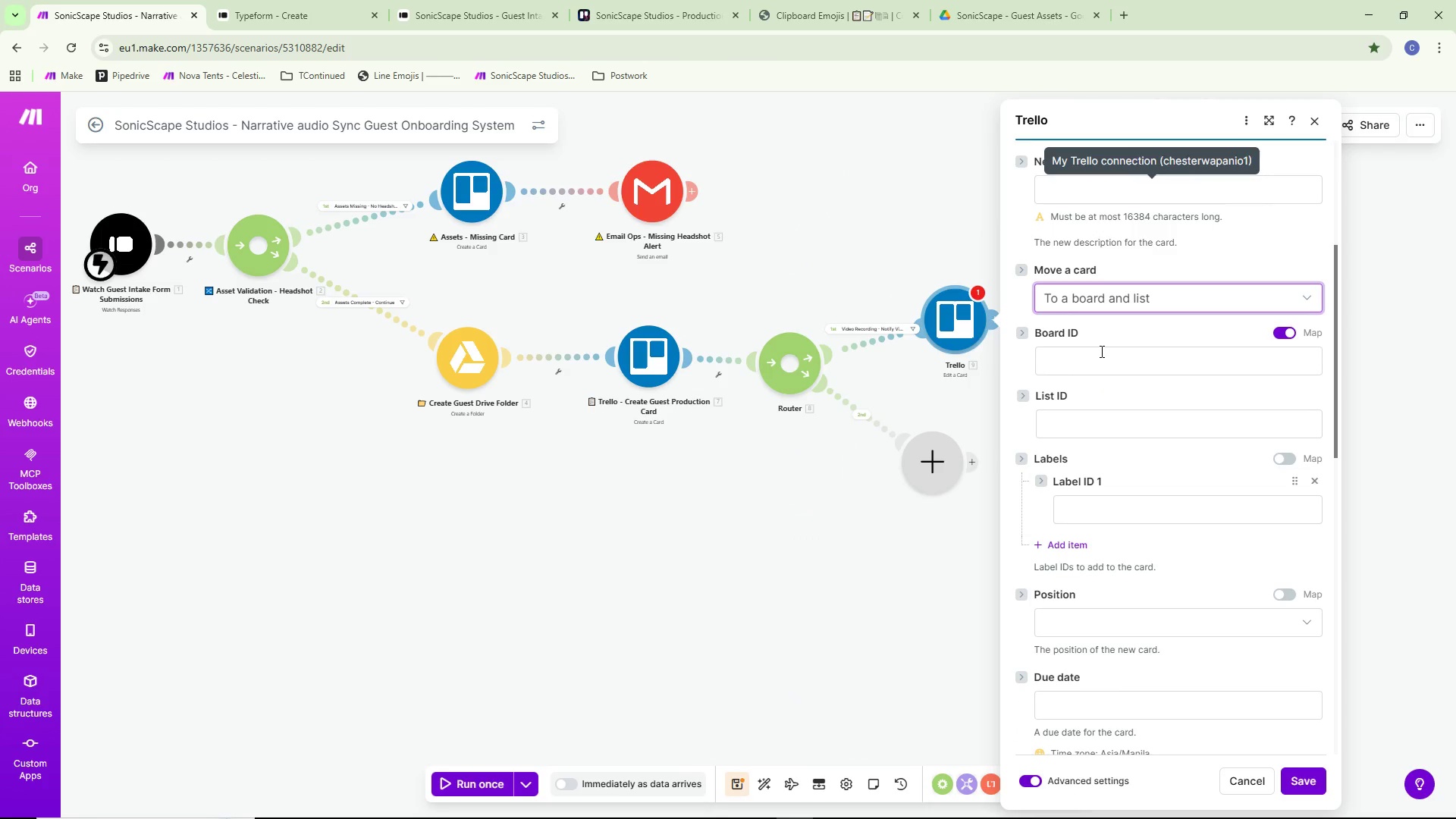 
left_click([1100, 351])
 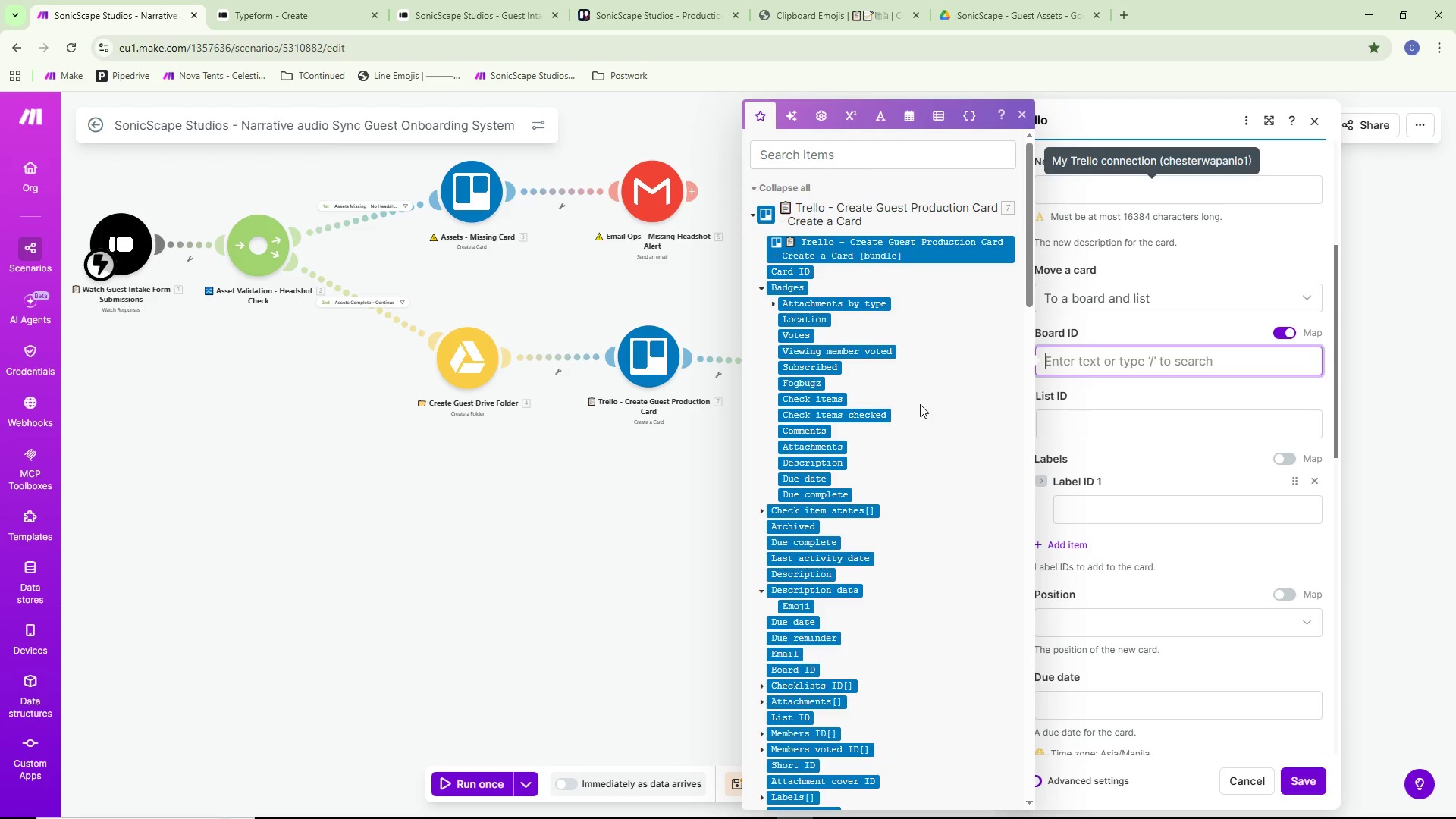 
scroll: coordinate [920, 404], scroll_direction: up, amount: 5.0
 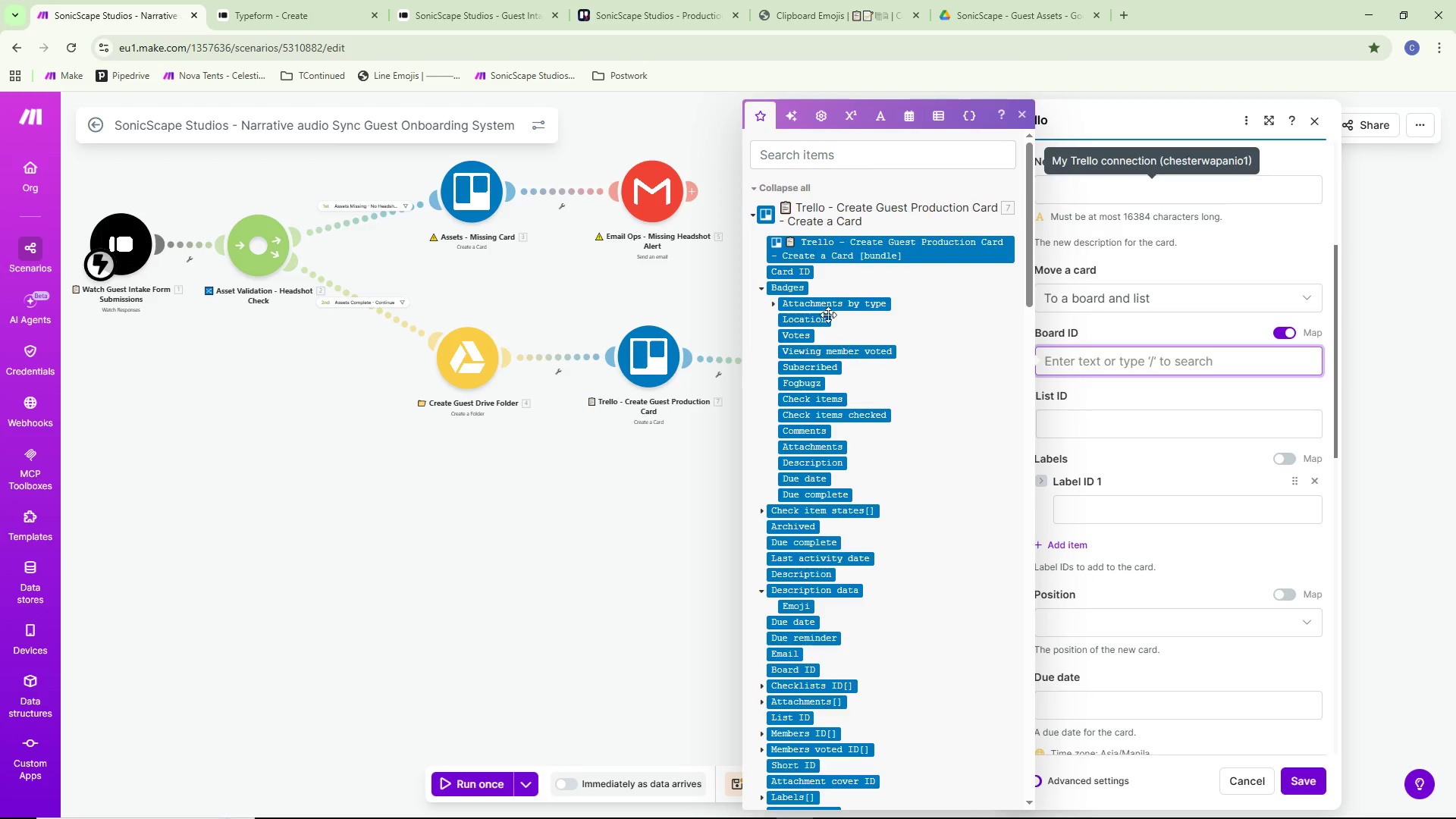 
scroll: coordinate [819, 293], scroll_direction: down, amount: 4.0
 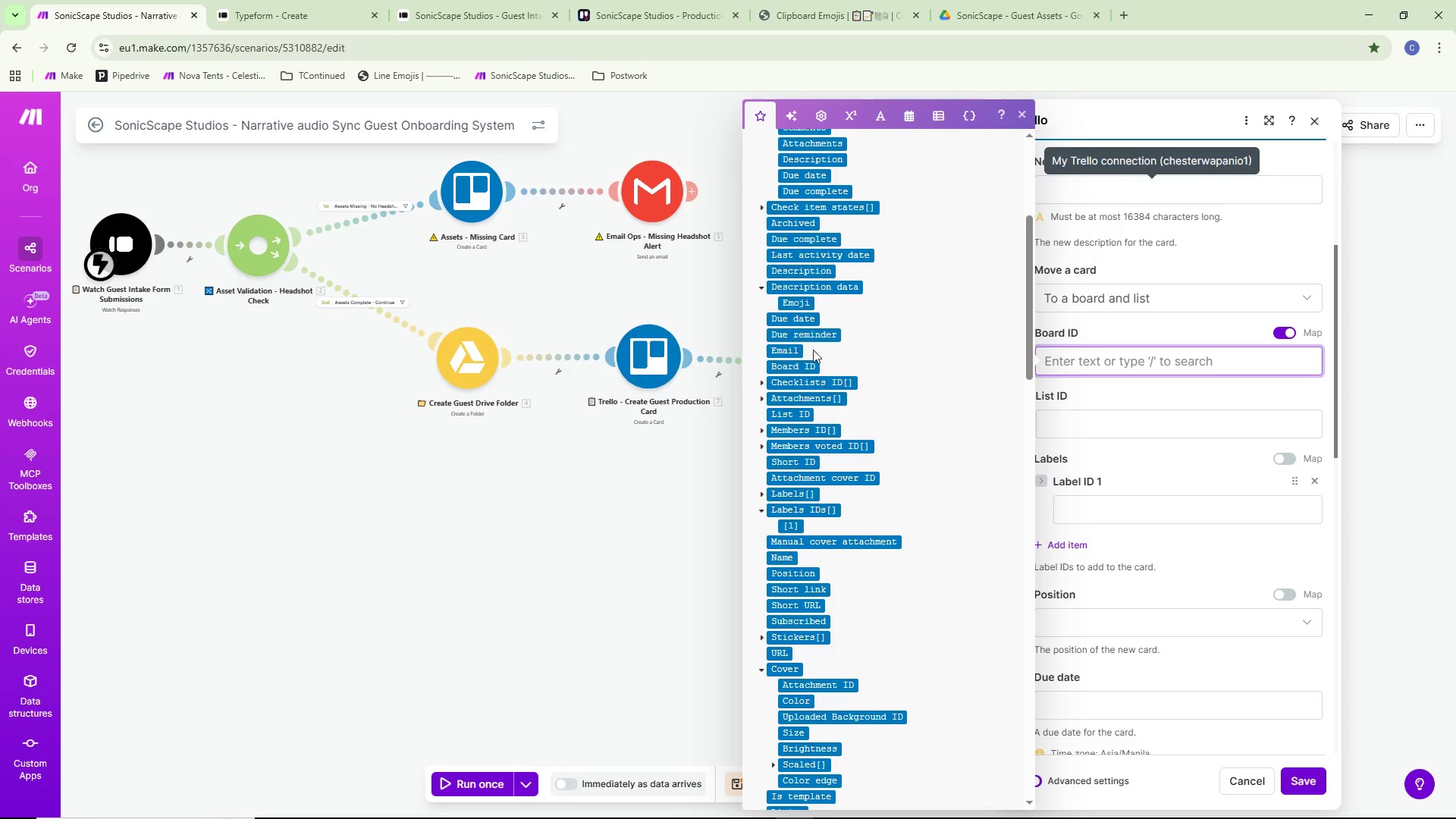 
mouse_move([809, 519])
 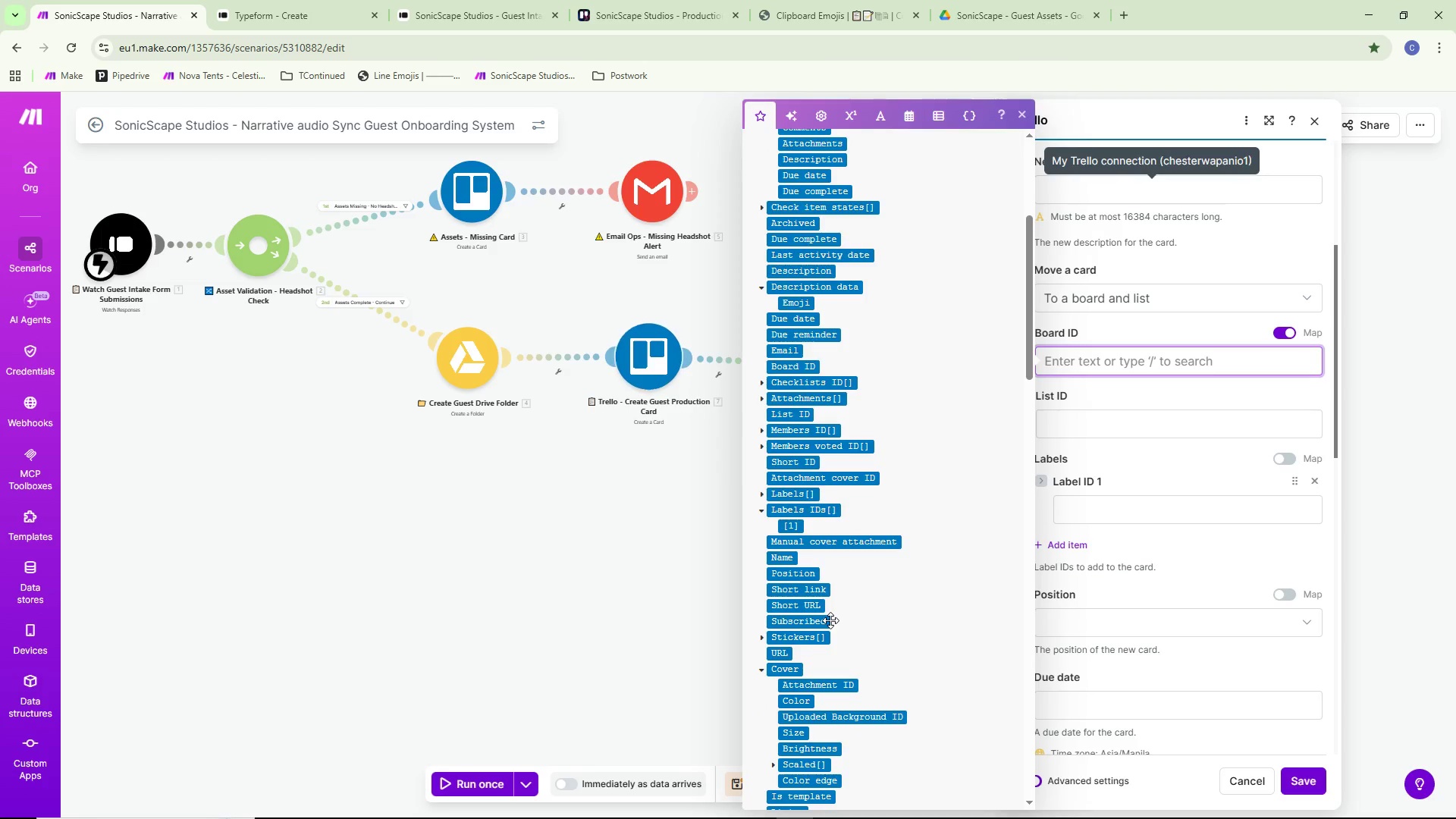 
scroll: coordinate [830, 620], scroll_direction: down, amount: 2.0
 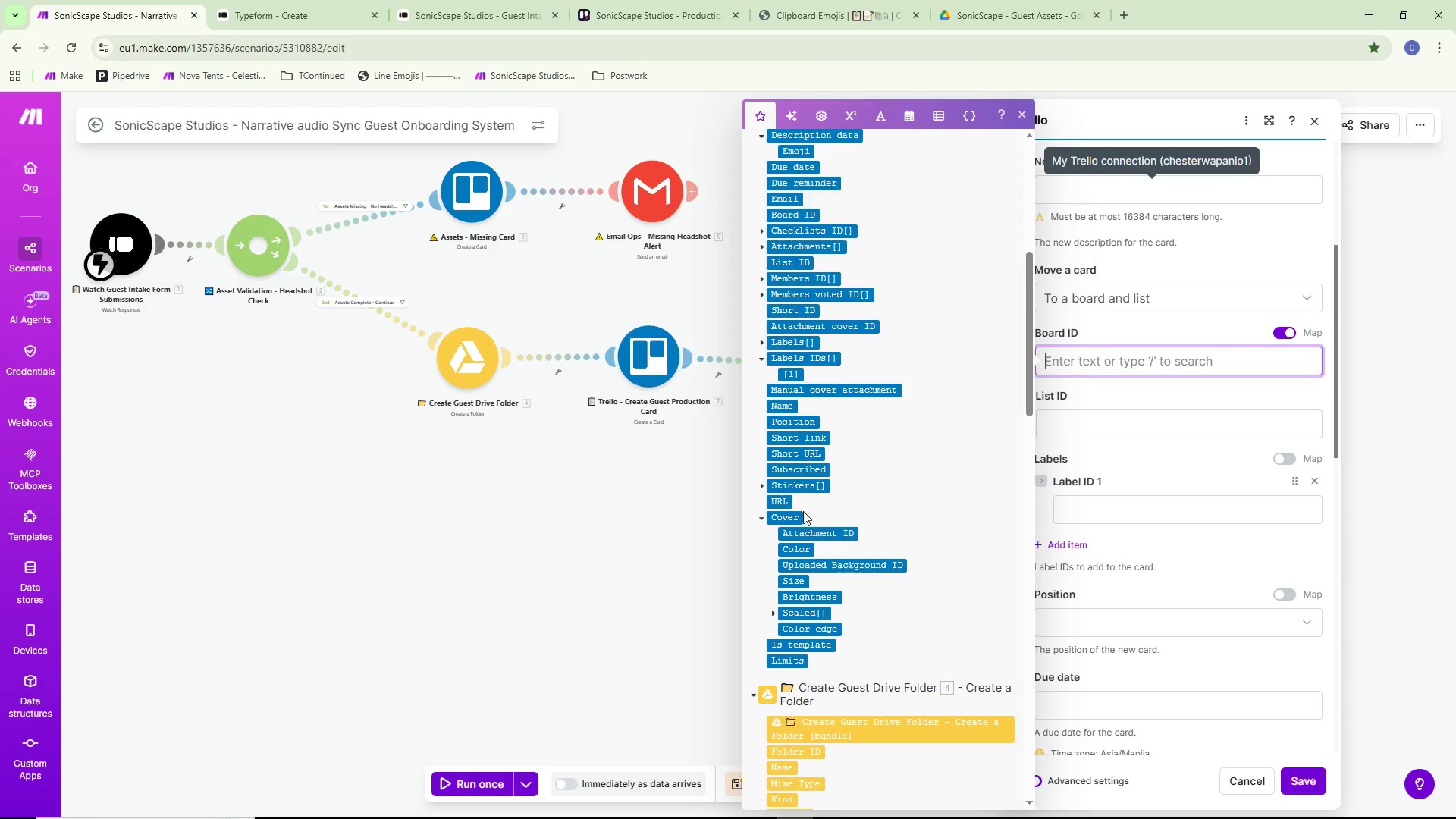 
scroll: coordinate [805, 508], scroll_direction: up, amount: 8.0
 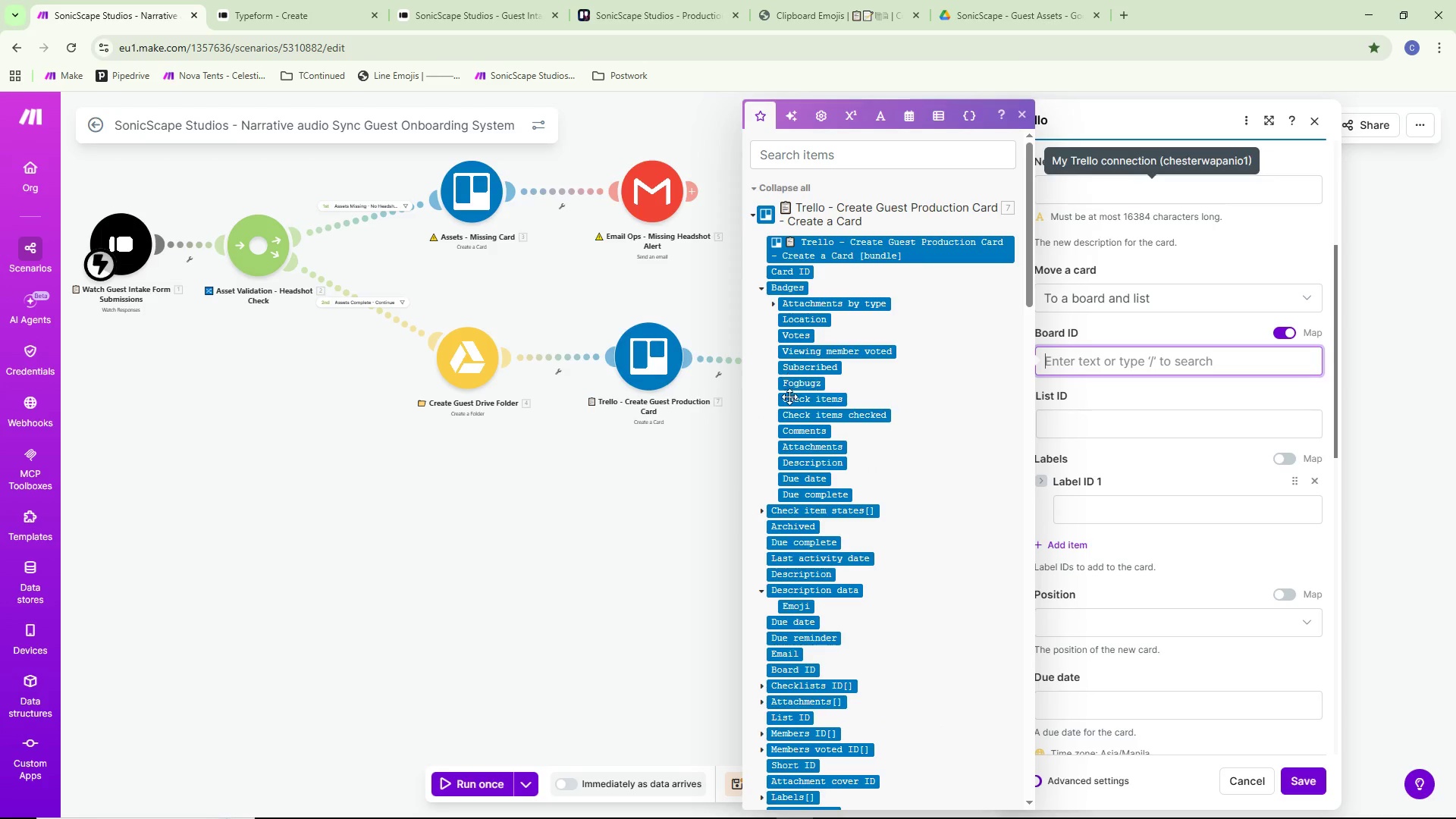 
scroll: coordinate [787, 460], scroll_direction: down, amount: 1.0
 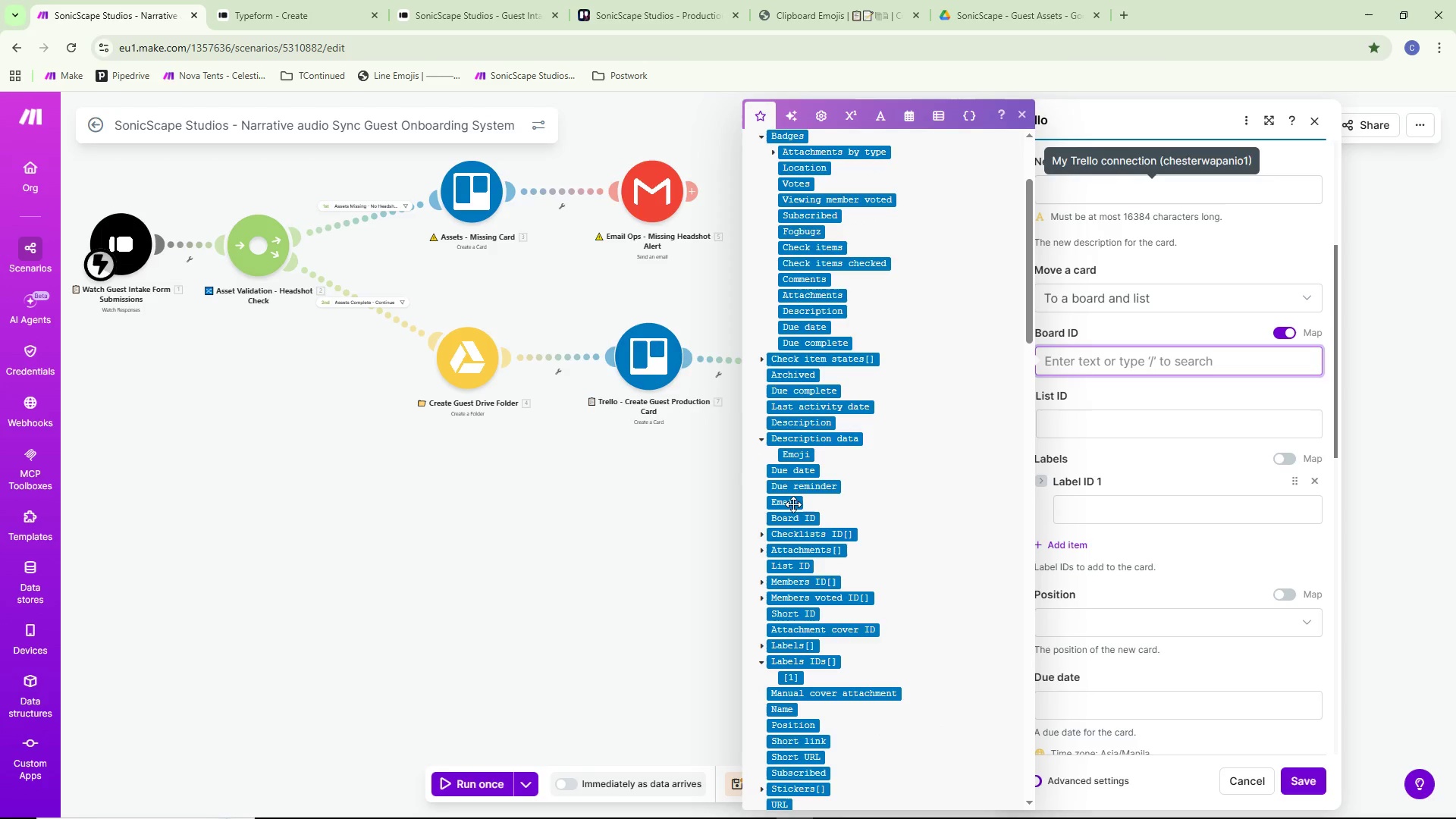 
left_click([799, 519])
 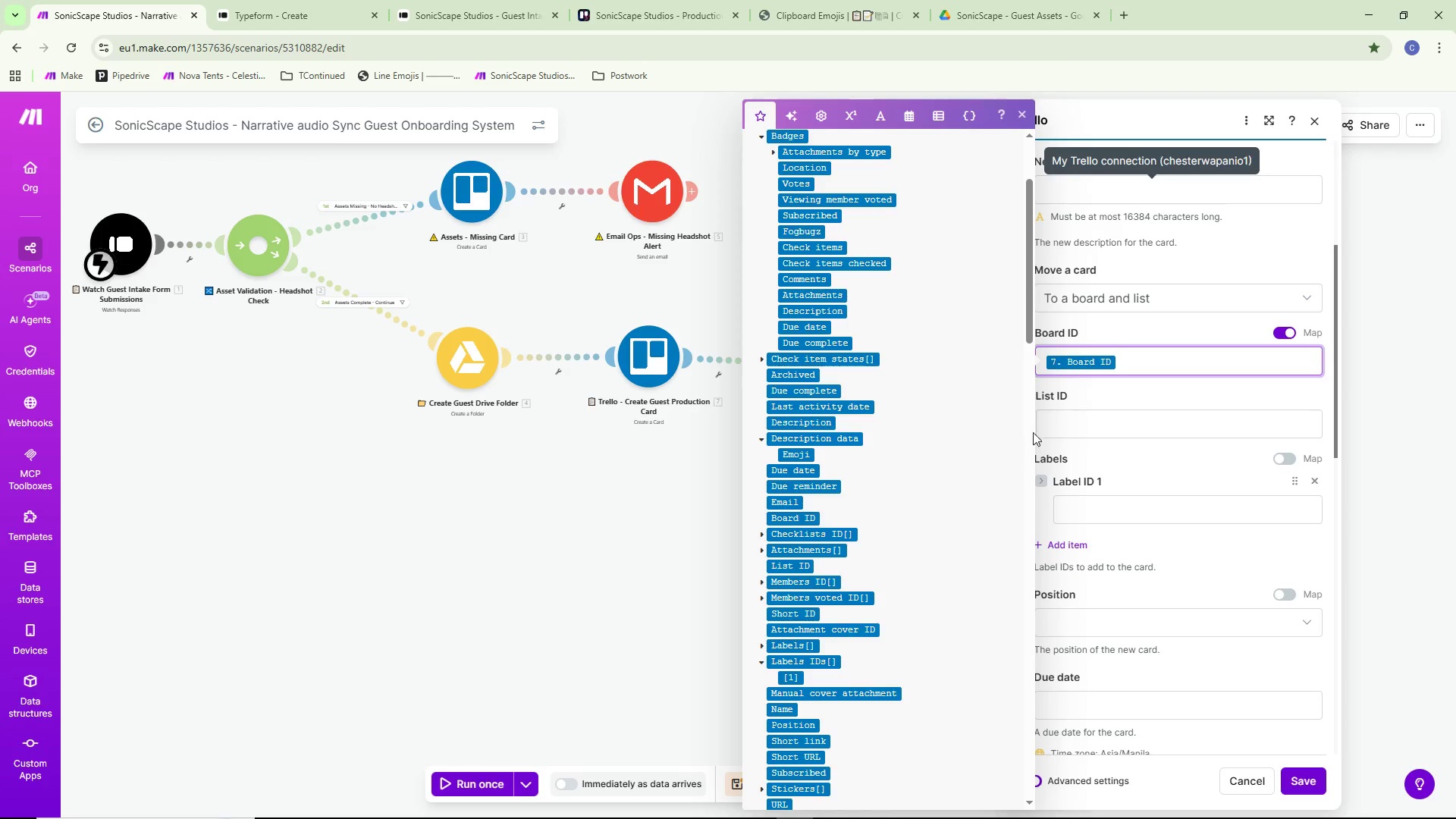 
left_click([1126, 422])
 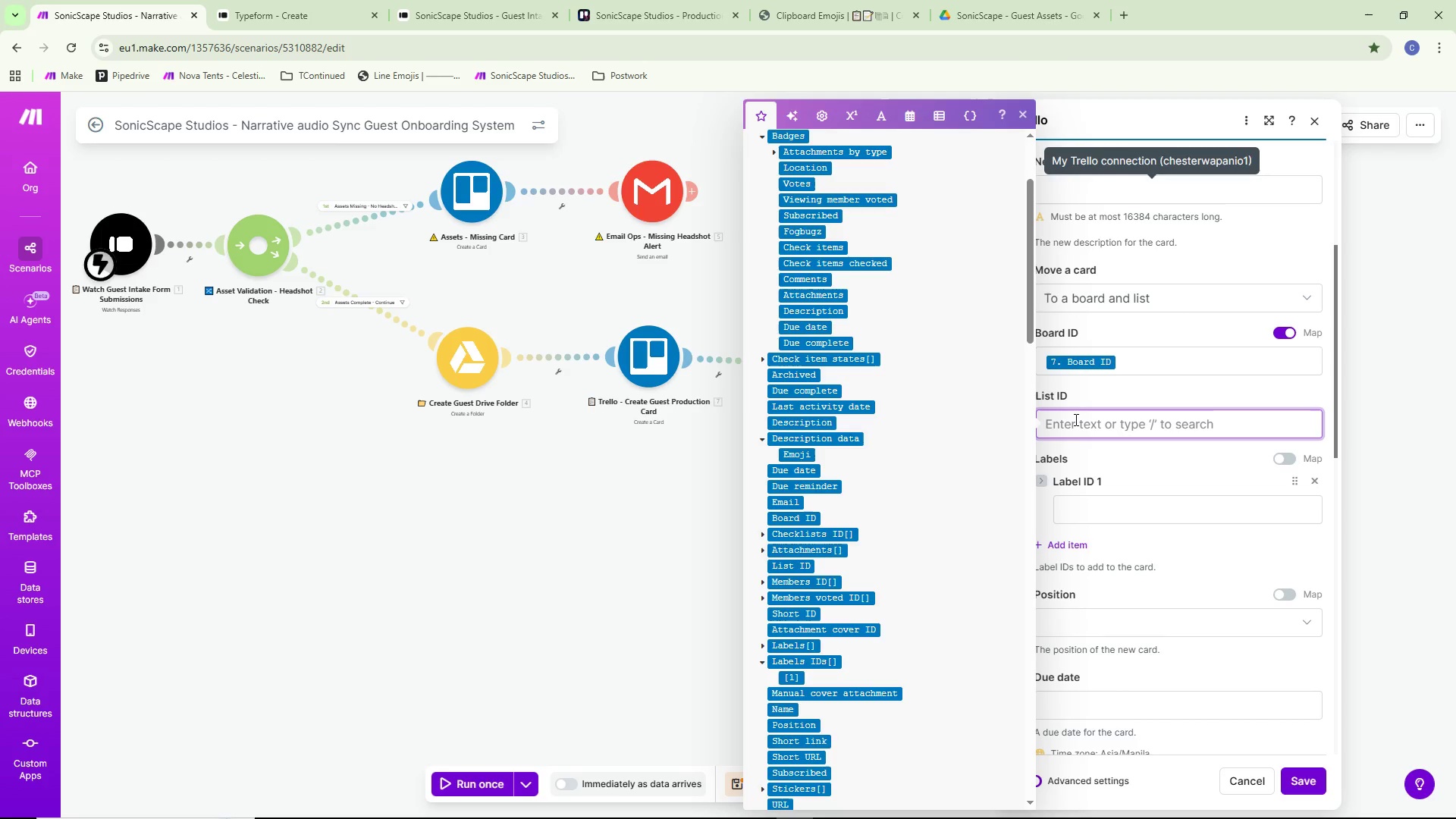 
wait(16.28)
 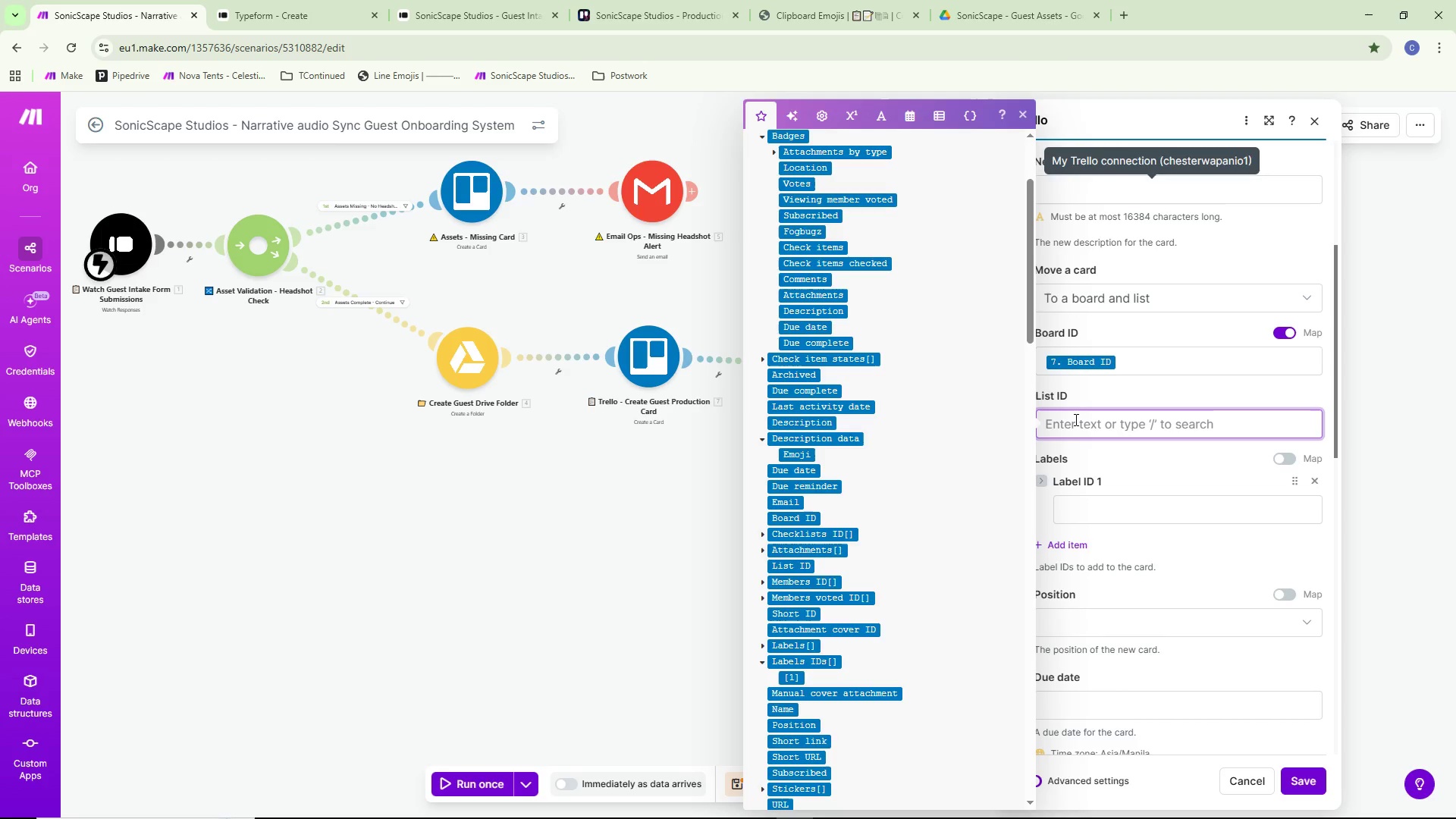 
left_click([1080, 430])
 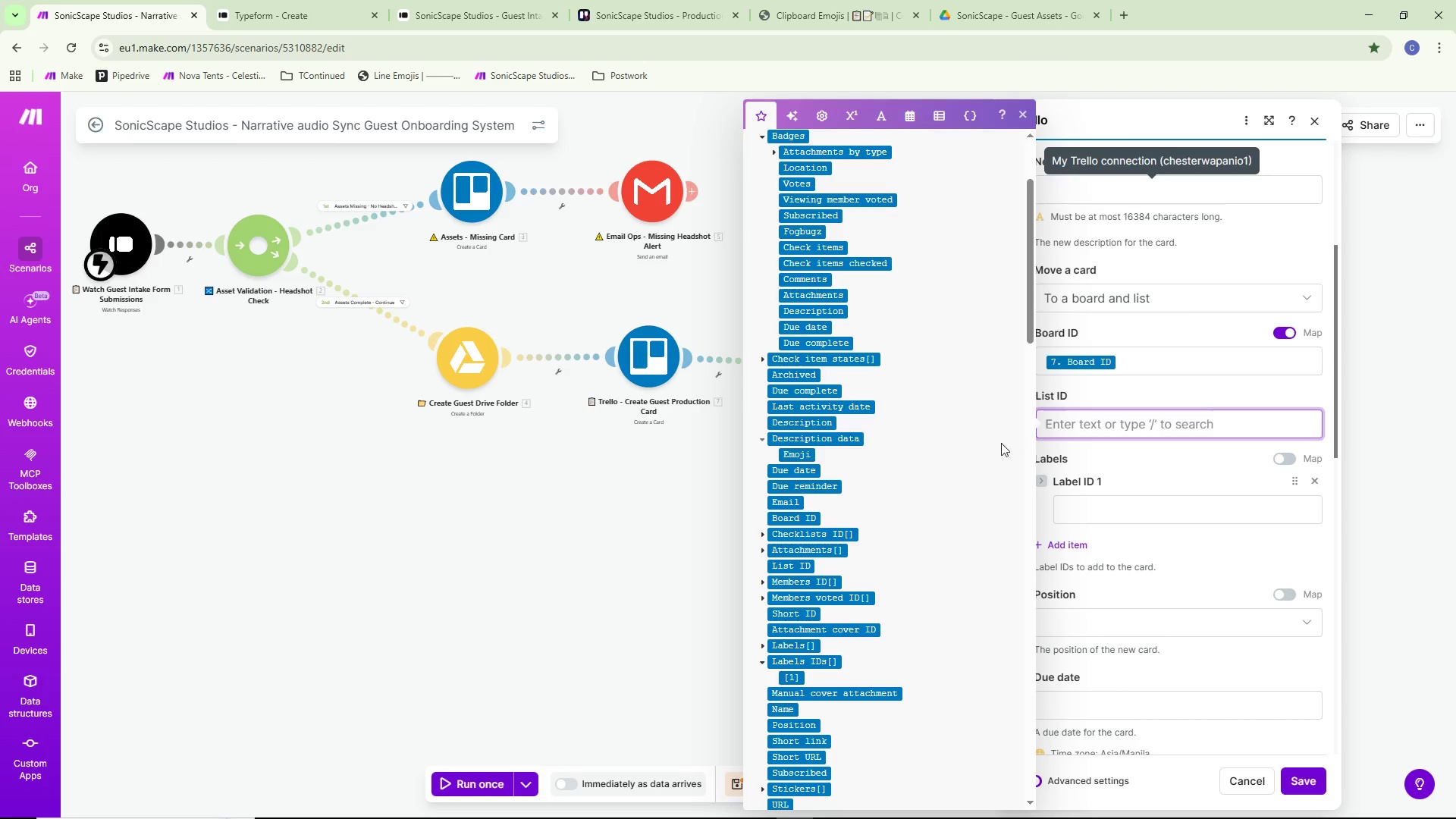 
wait(6.55)
 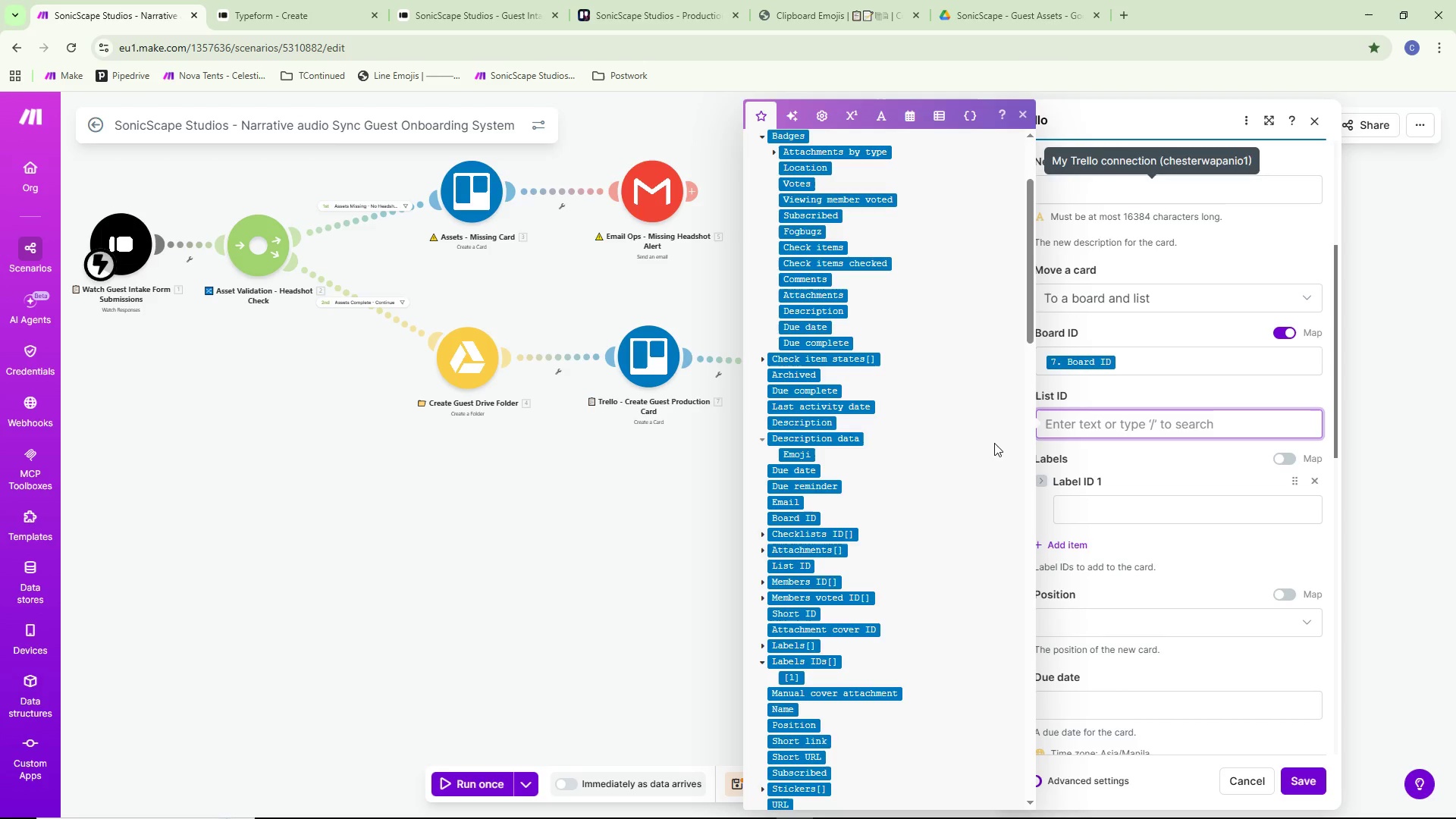 
scroll: coordinate [791, 413], scroll_direction: down, amount: 4.0
 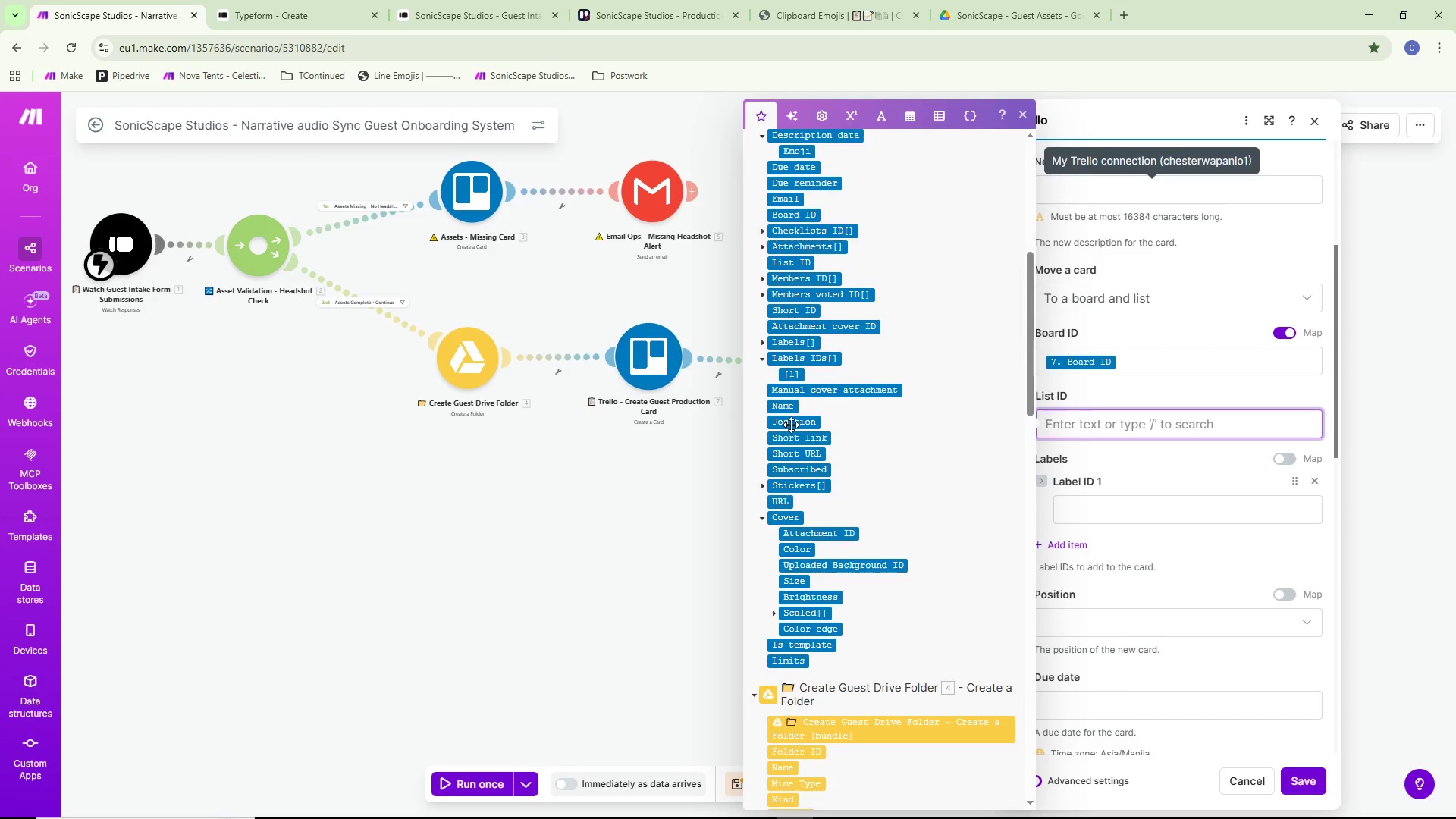 
scroll: coordinate [791, 425], scroll_direction: up, amount: 9.0
 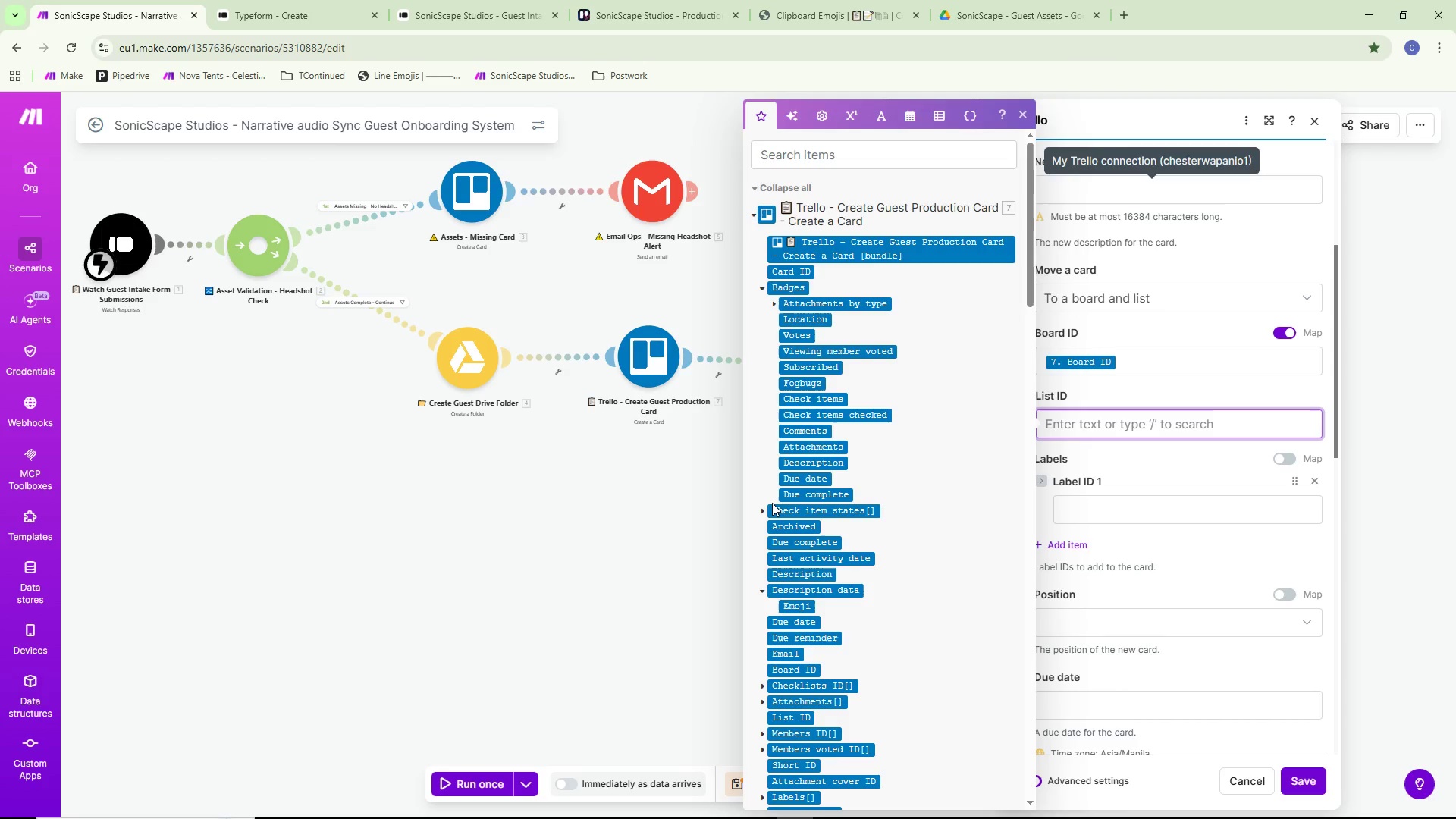 
scroll: coordinate [792, 464], scroll_direction: down, amount: 4.0
 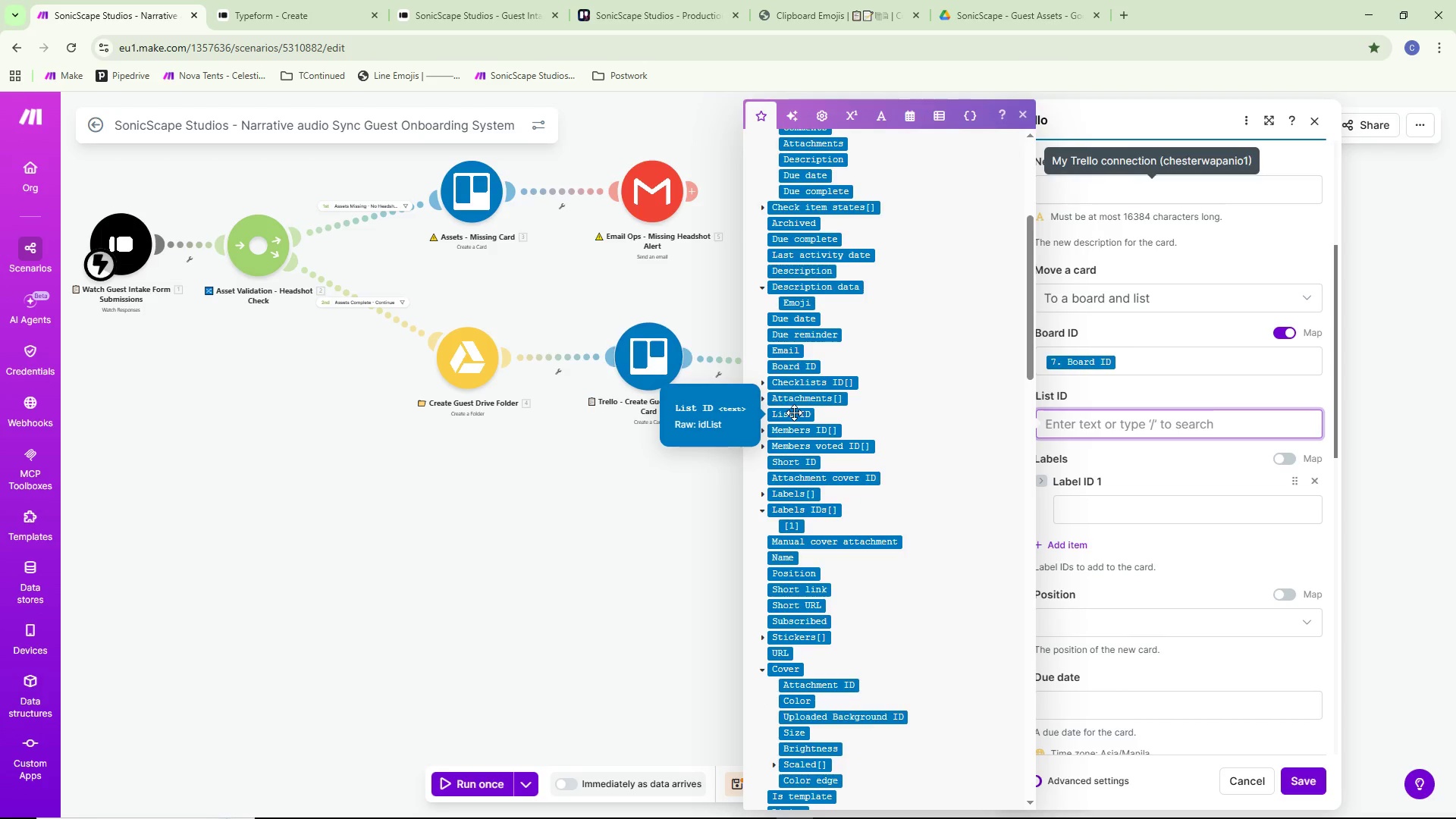 
left_click([794, 413])
 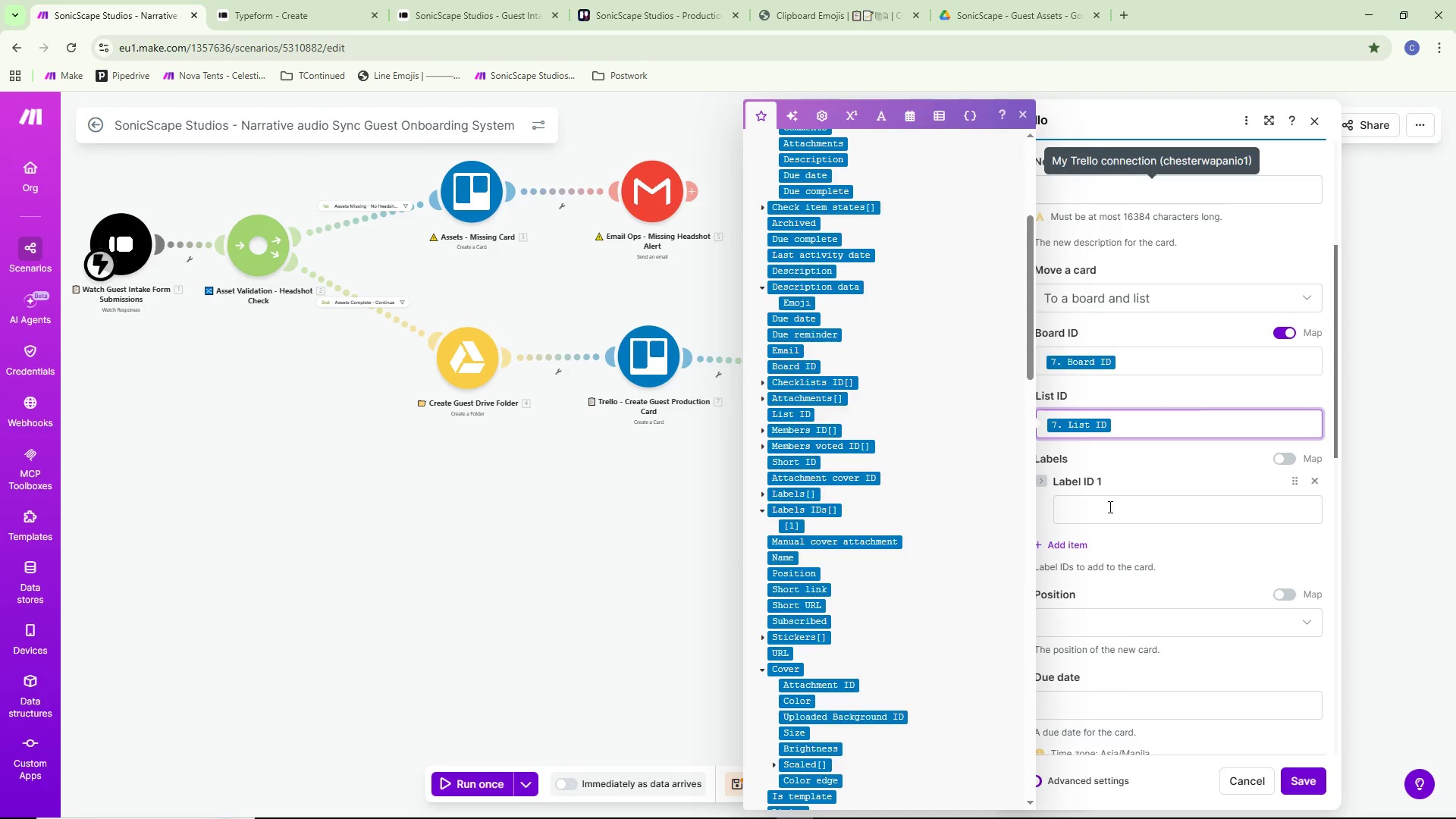 
left_click([1109, 507])
 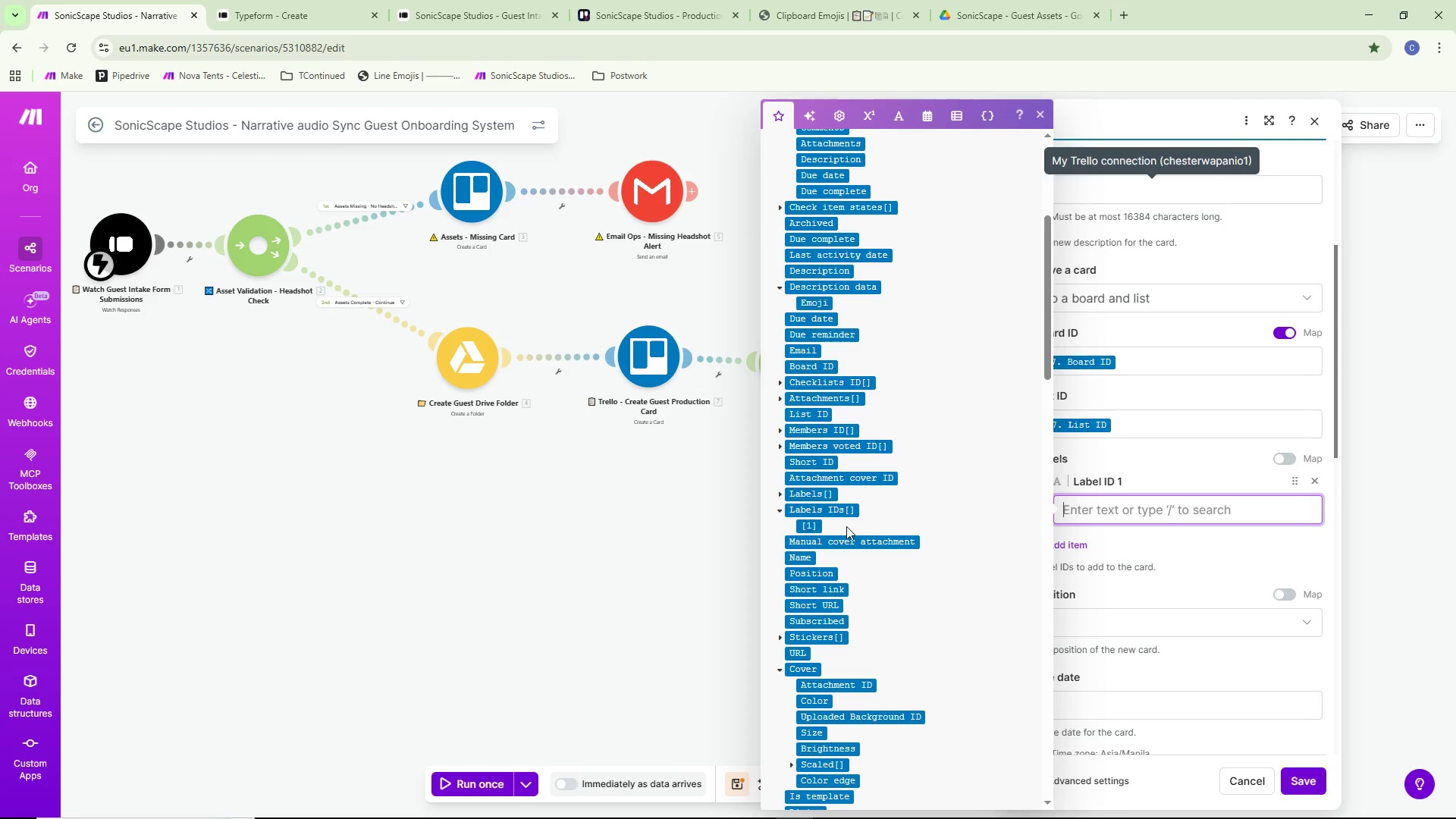 
left_click([813, 529])
 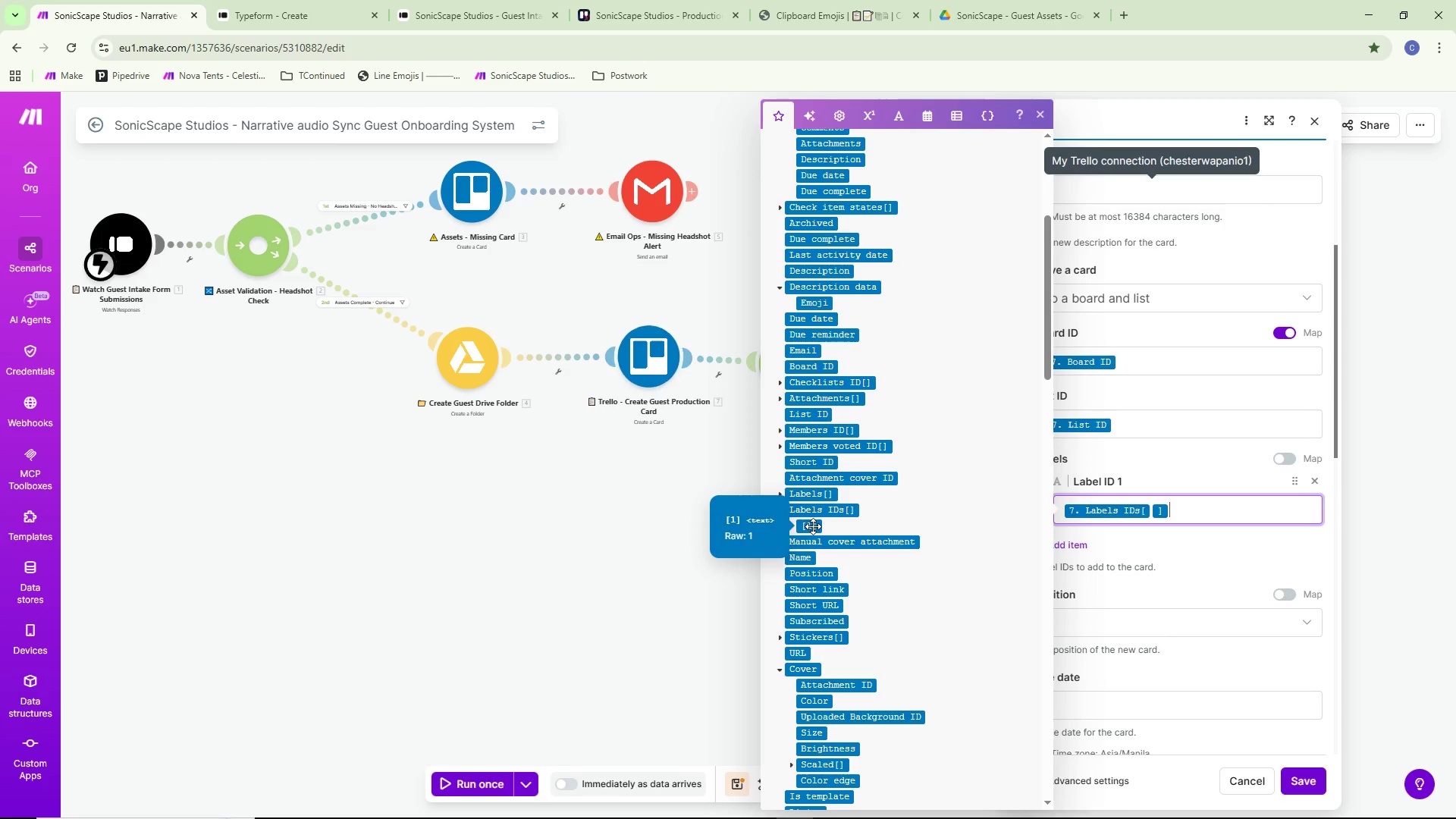 
key(Backspace)
 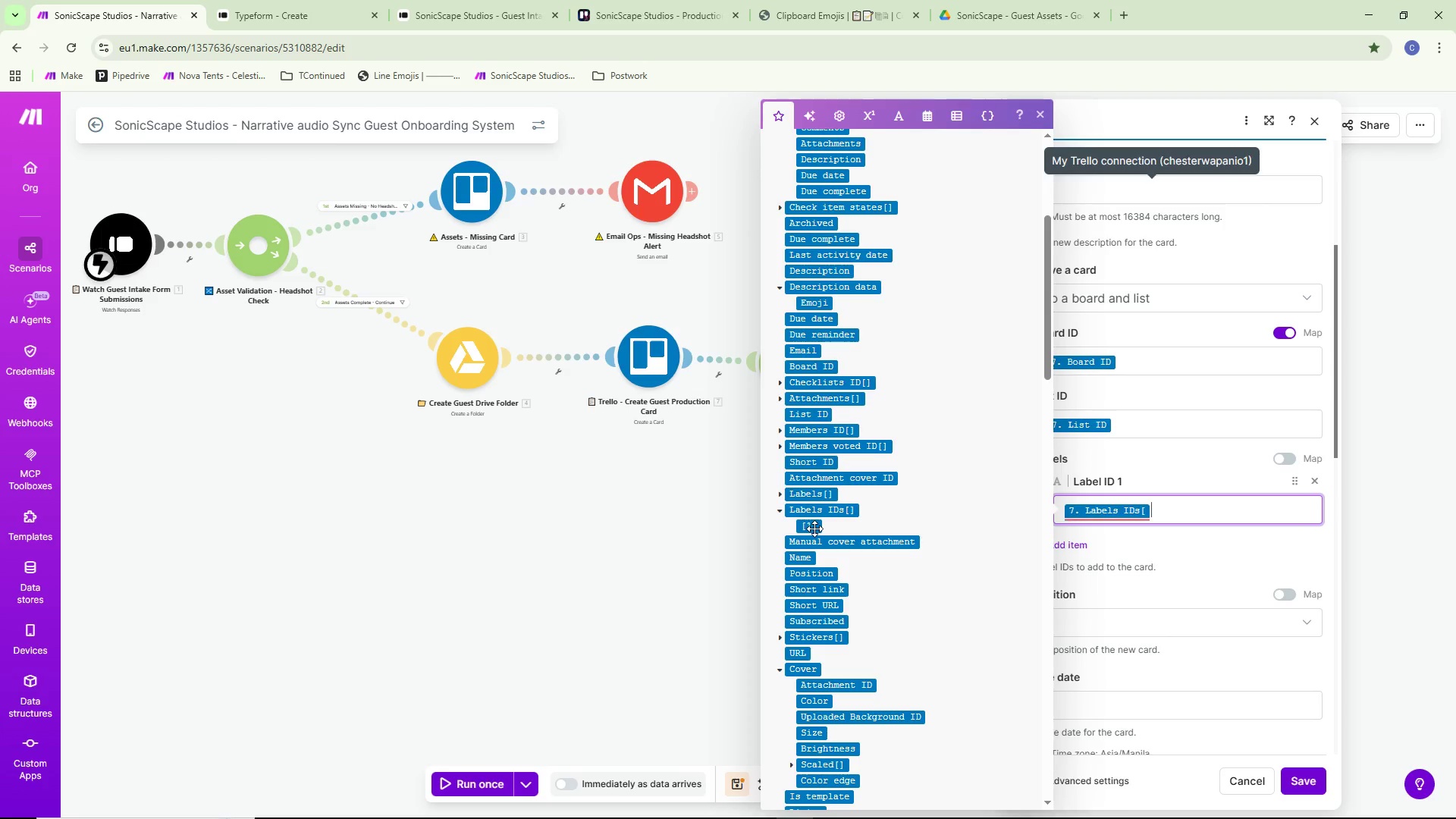 
key(Backspace)
 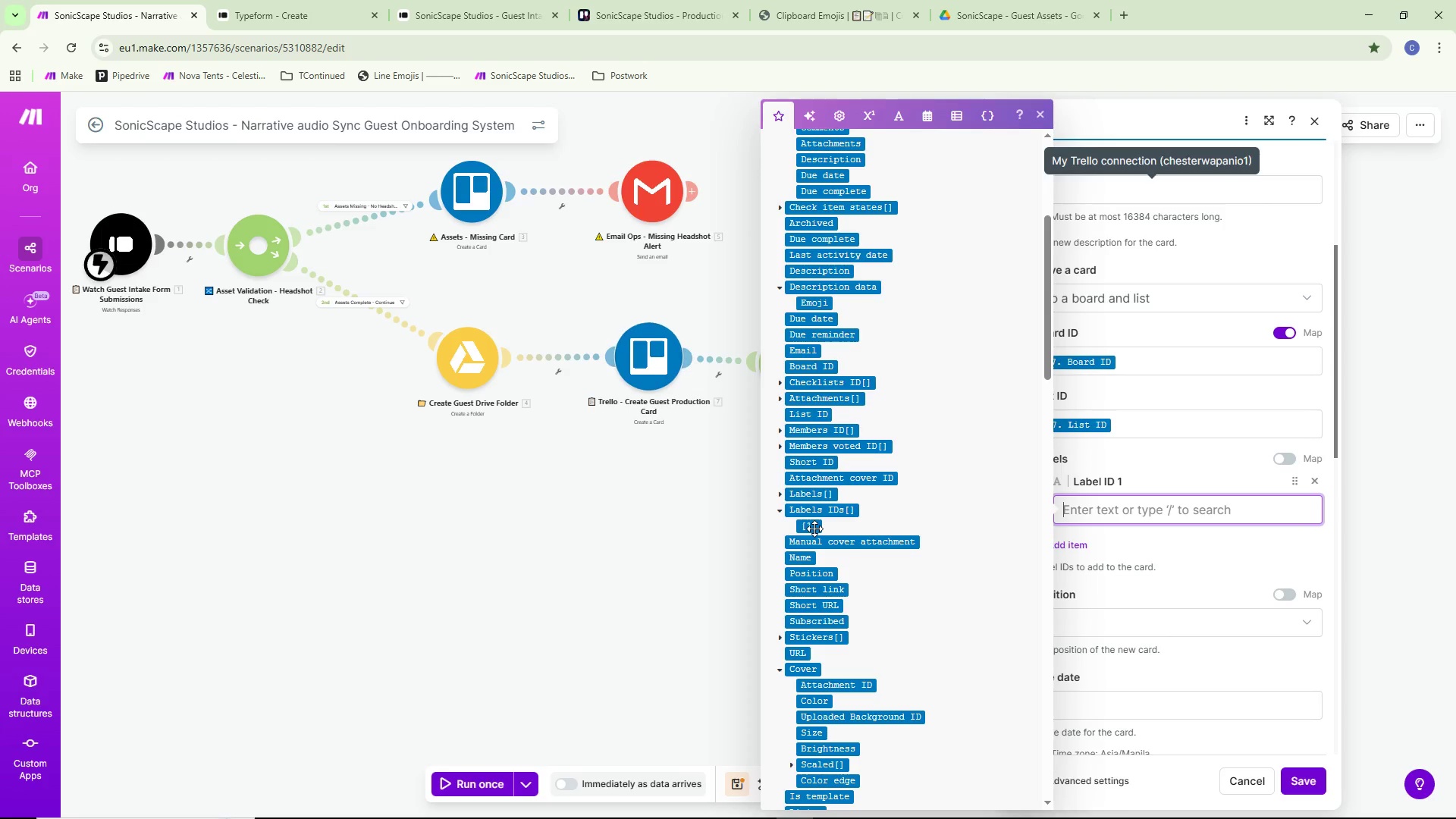 
key(Backspace)
 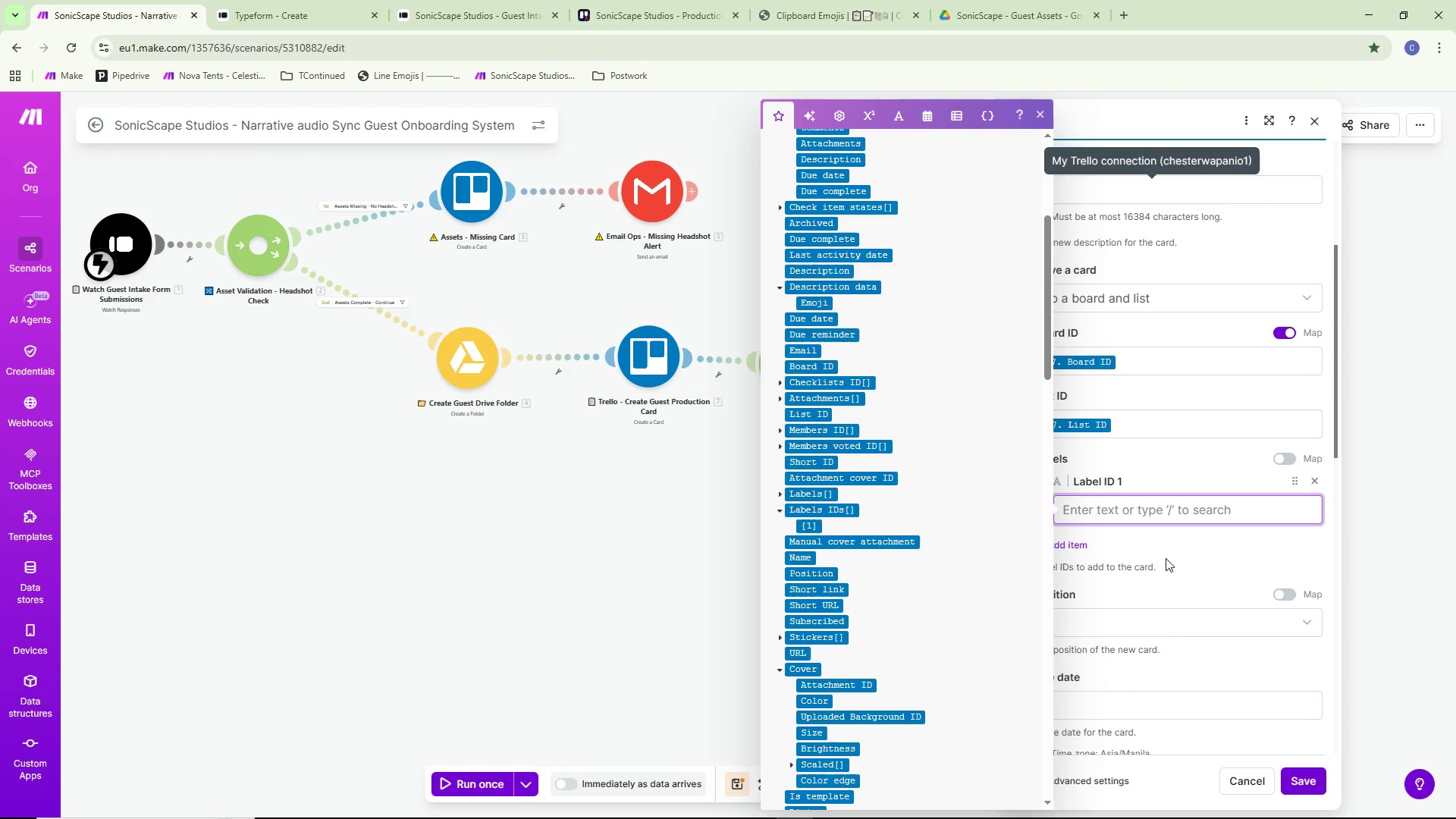 
wait(11.08)
 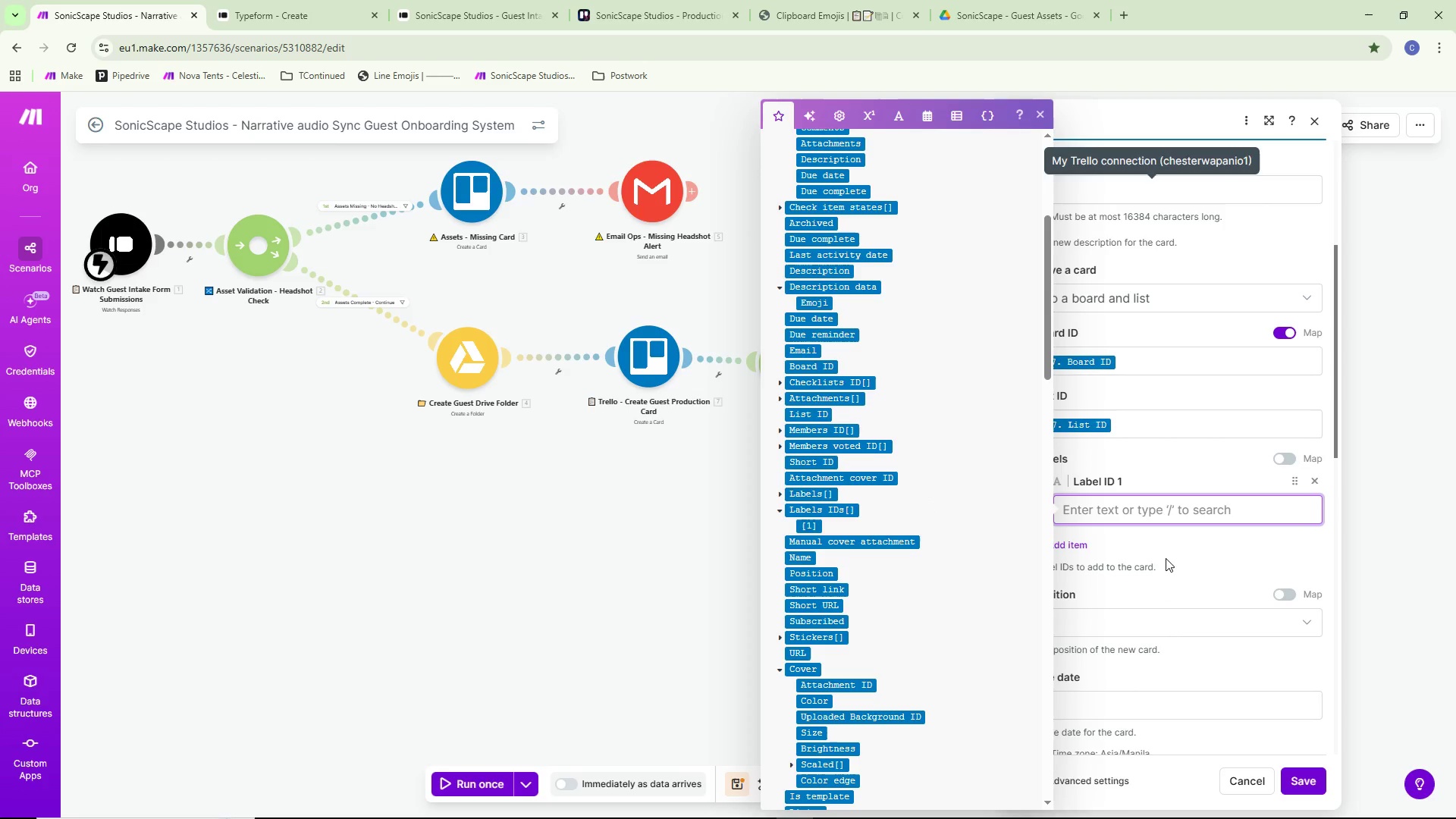 
left_click([1288, 460])
 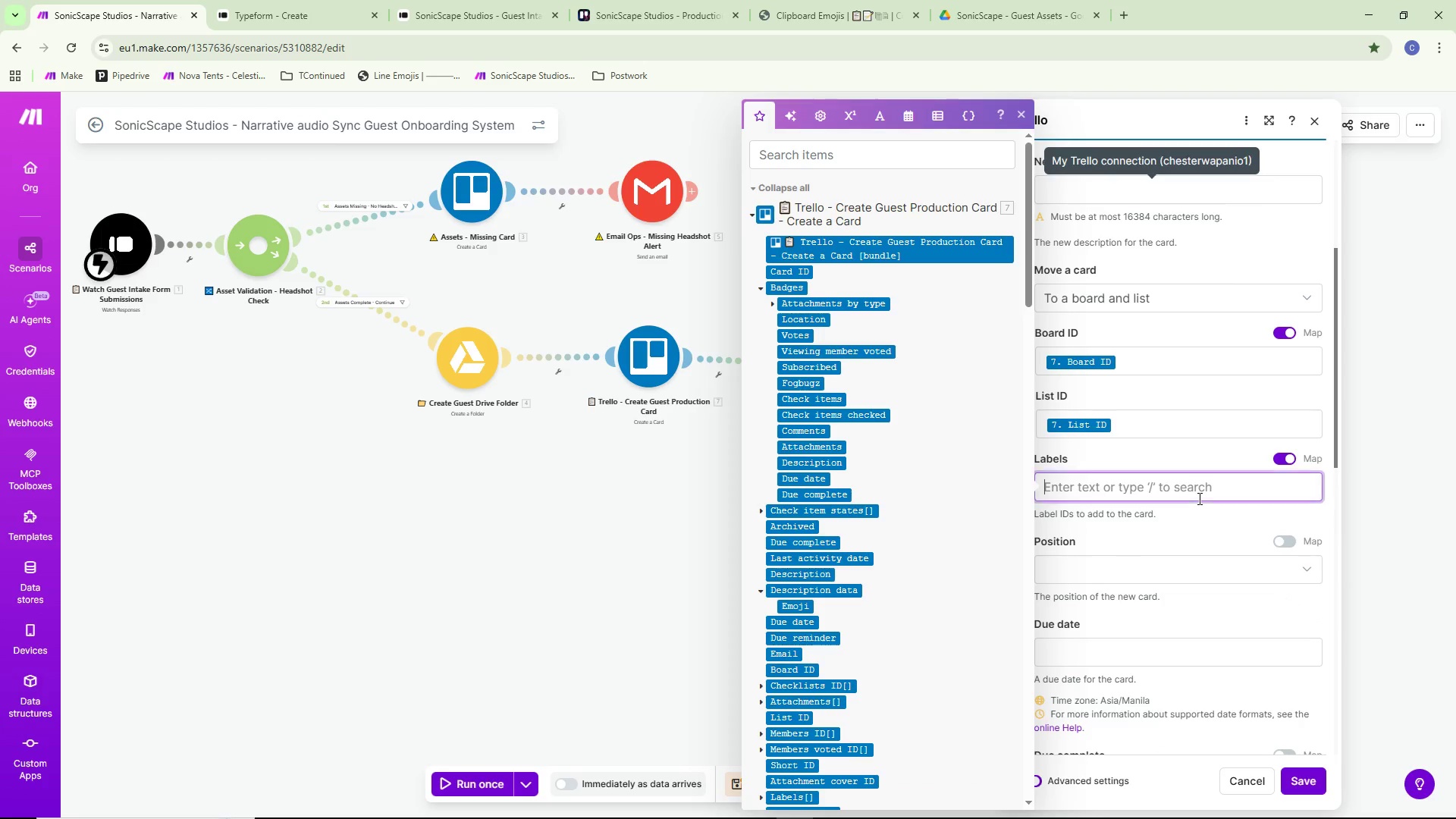 
left_click([1198, 497])
 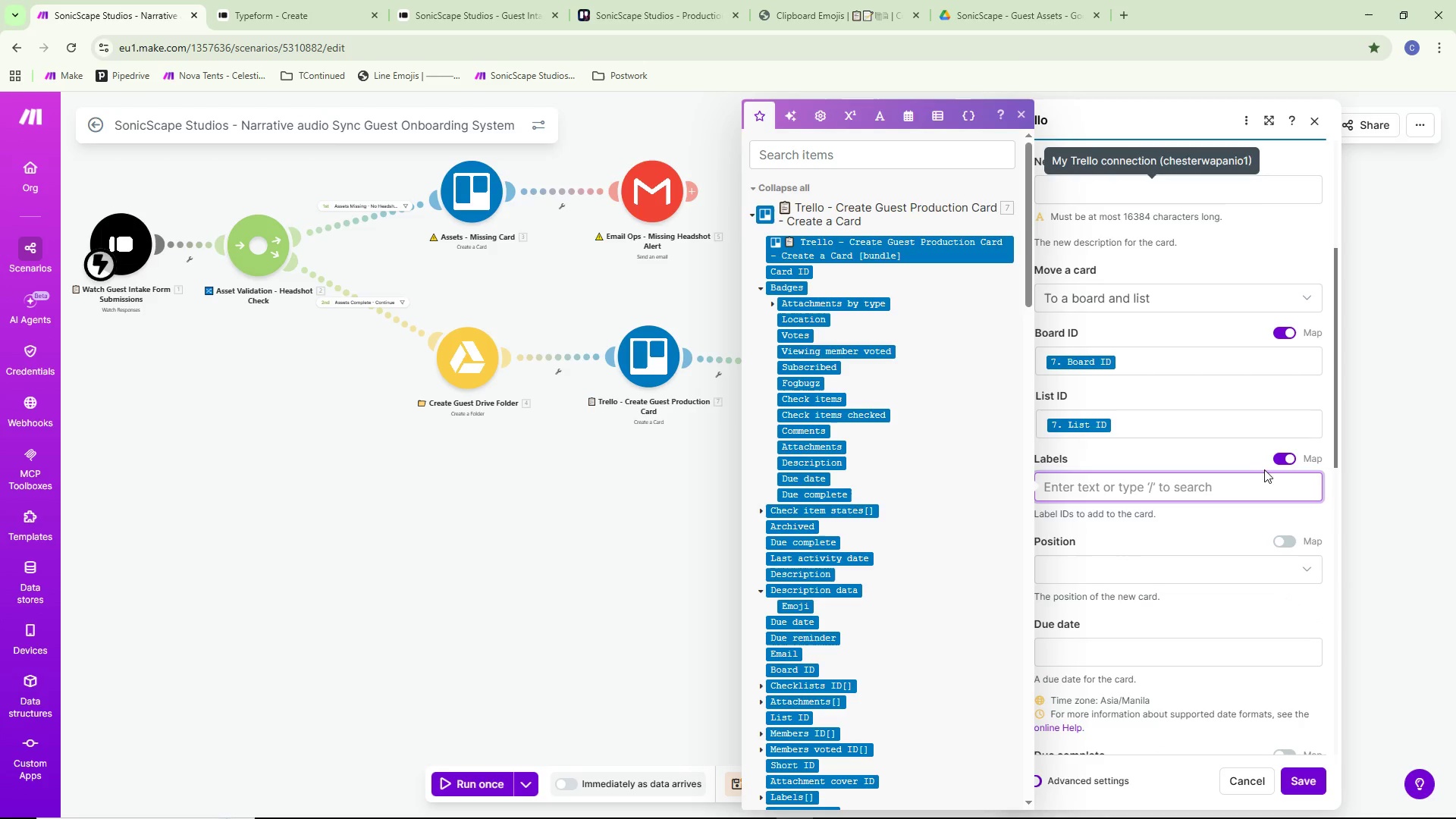 
mouse_move([1259, 476])
 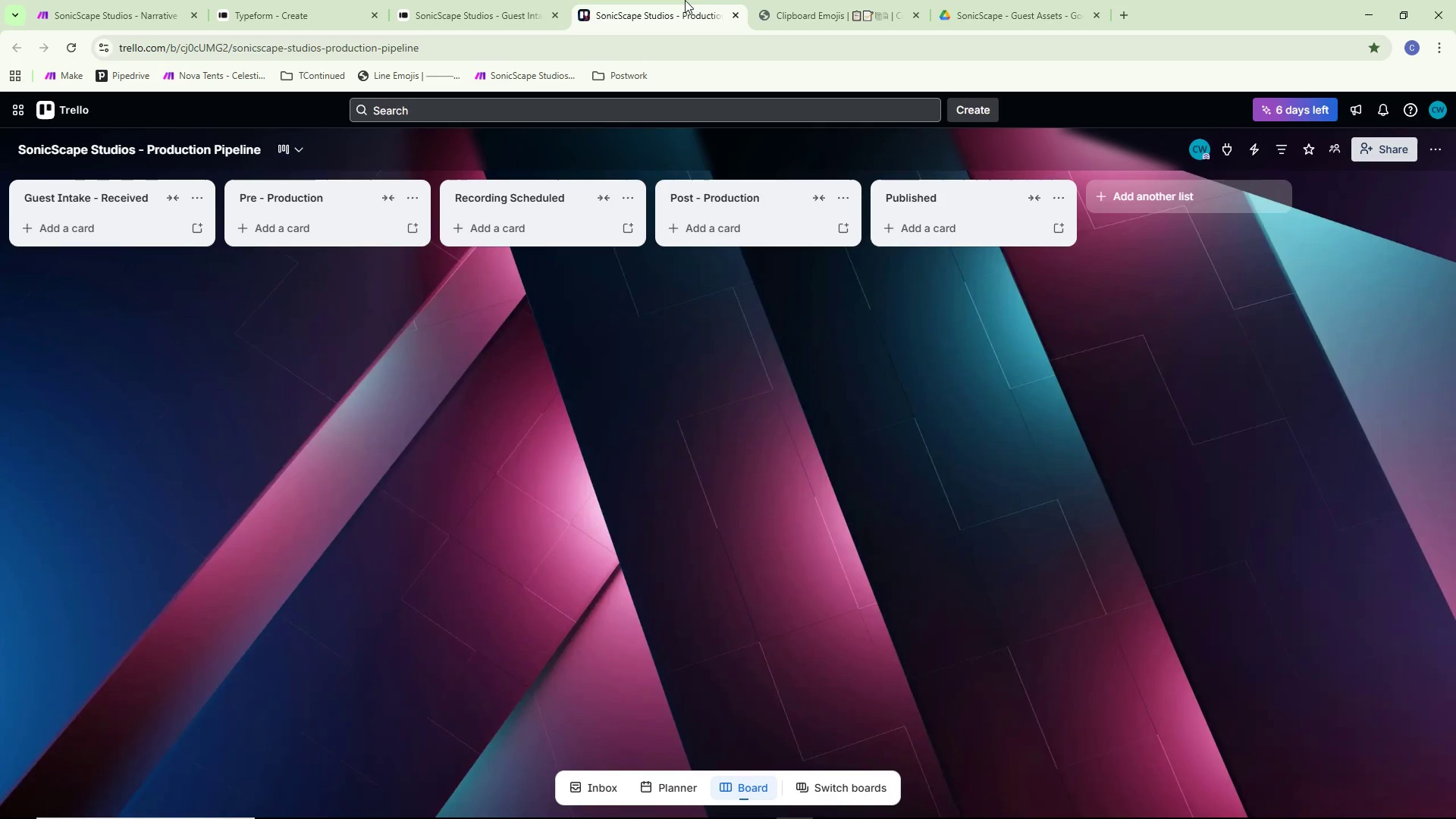 
wait(9.35)
 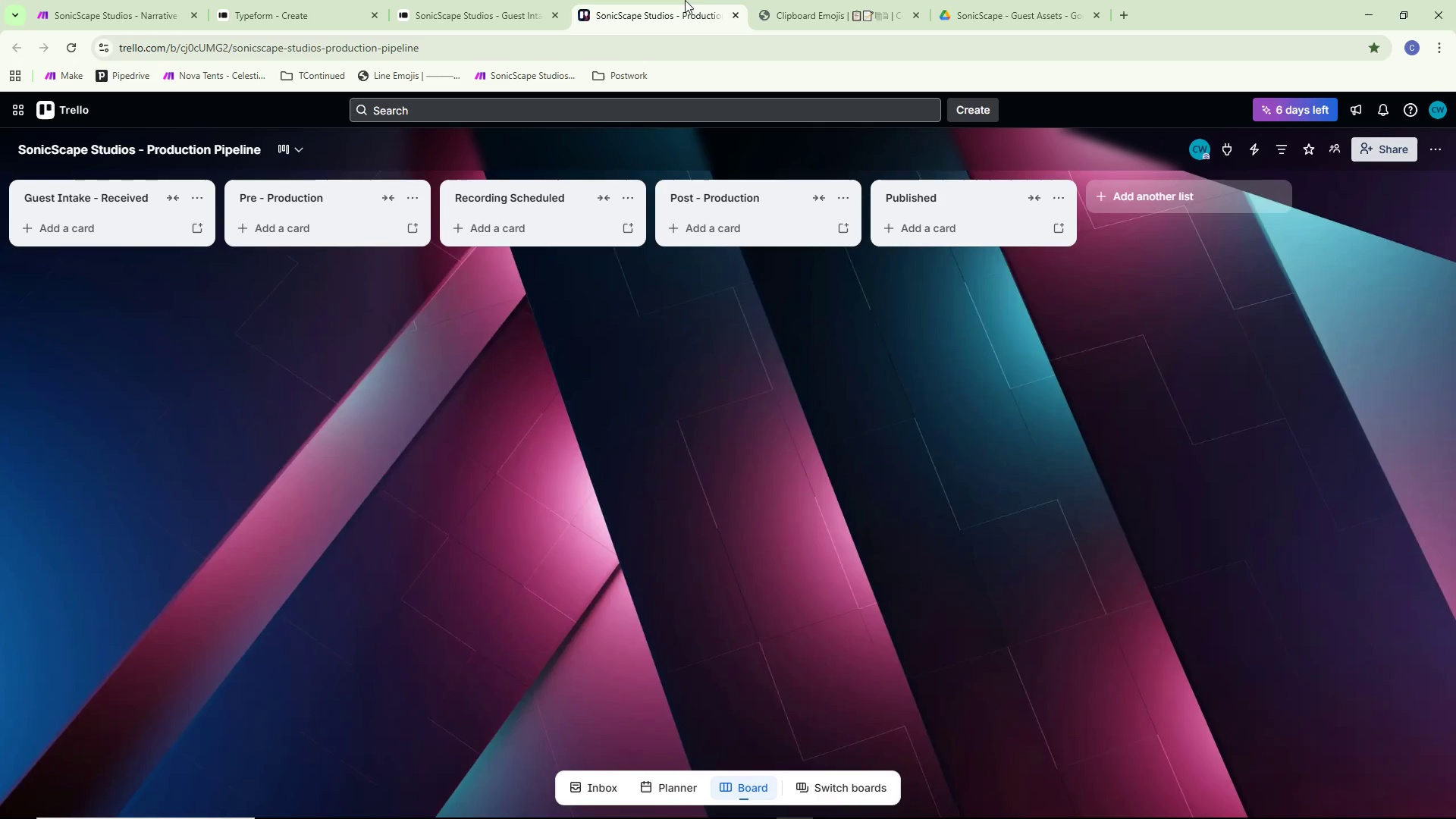 
double_click([1429, 152])
 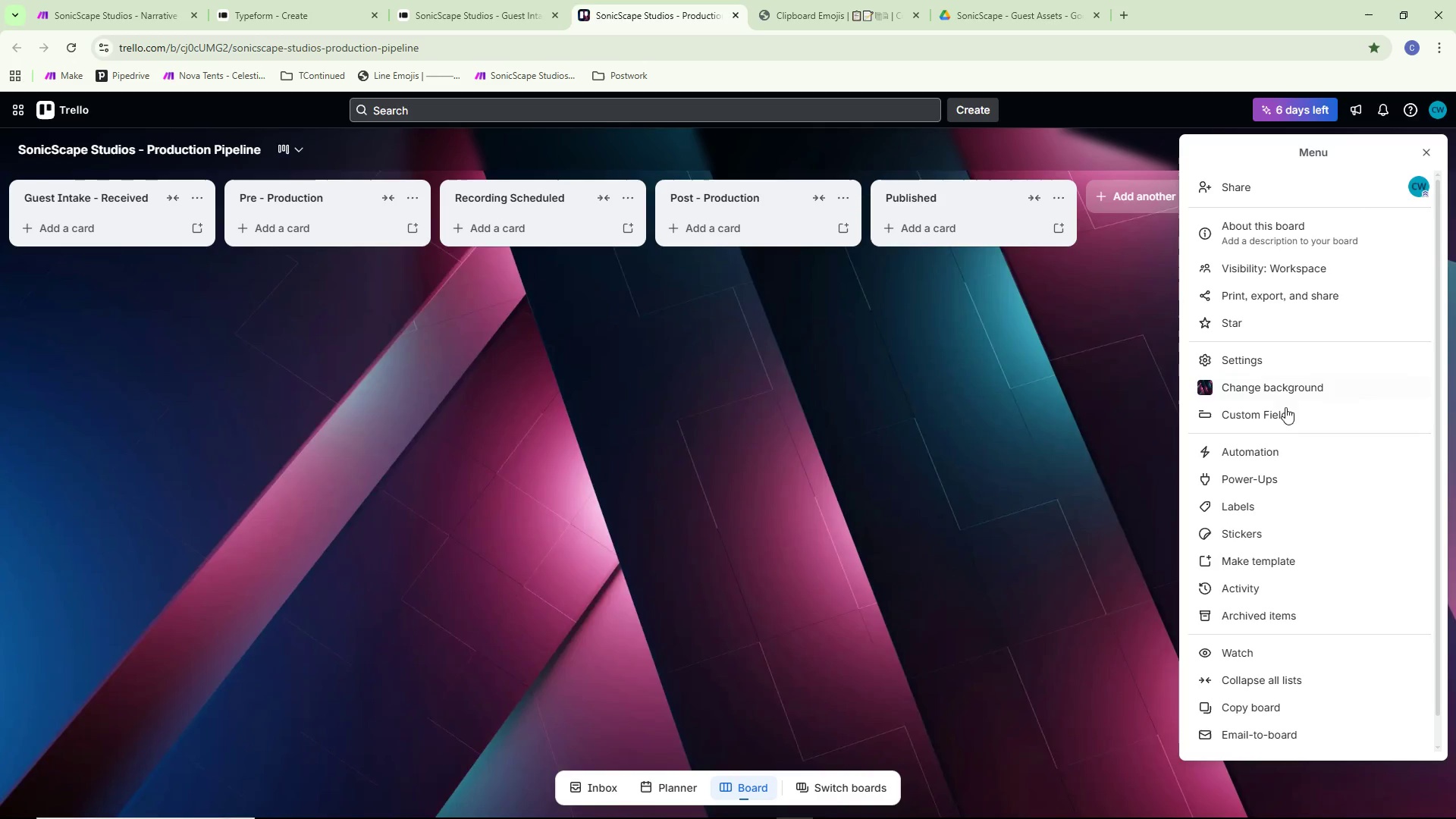 
wait(13.19)
 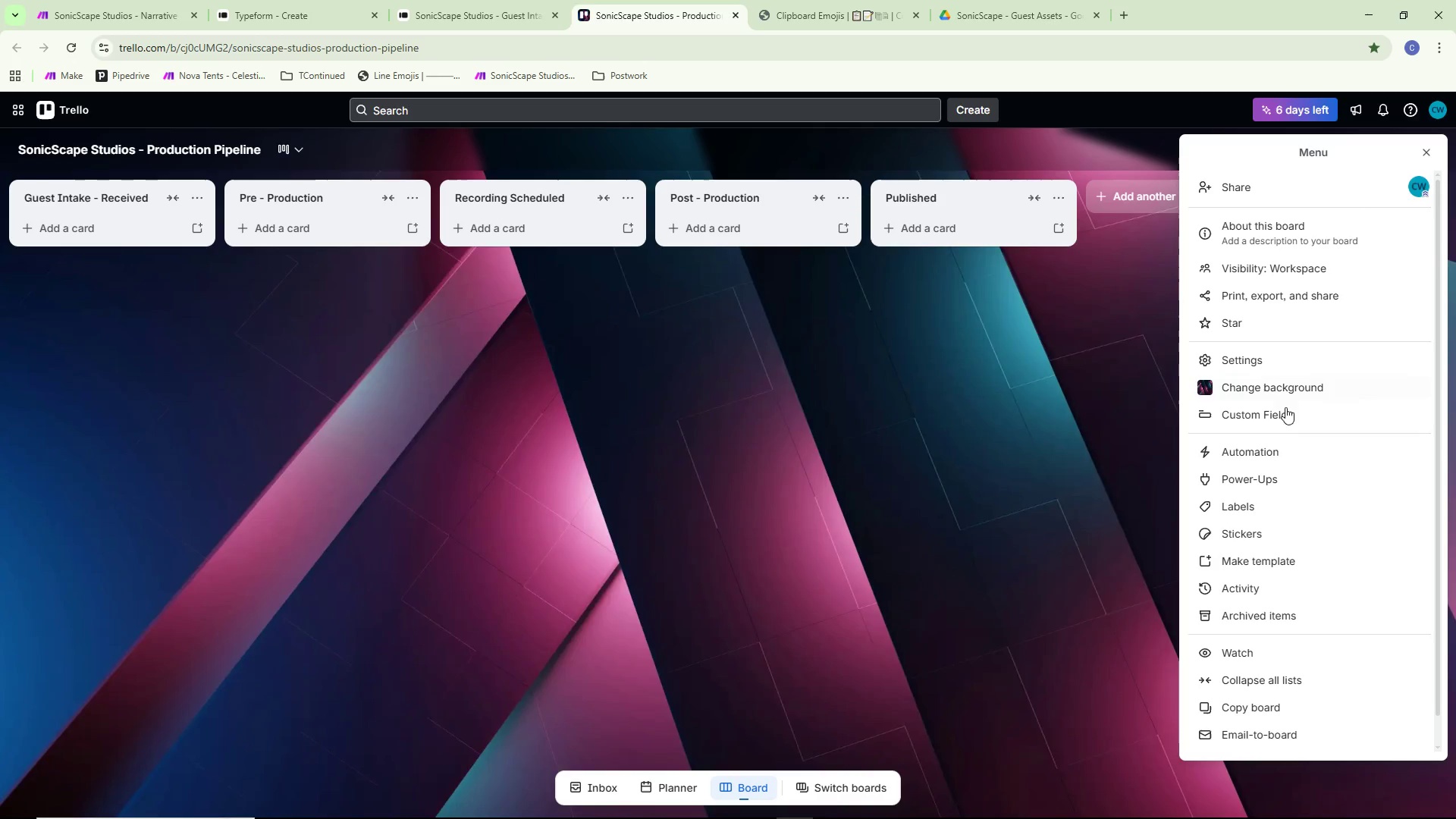 
left_click([1243, 500])
 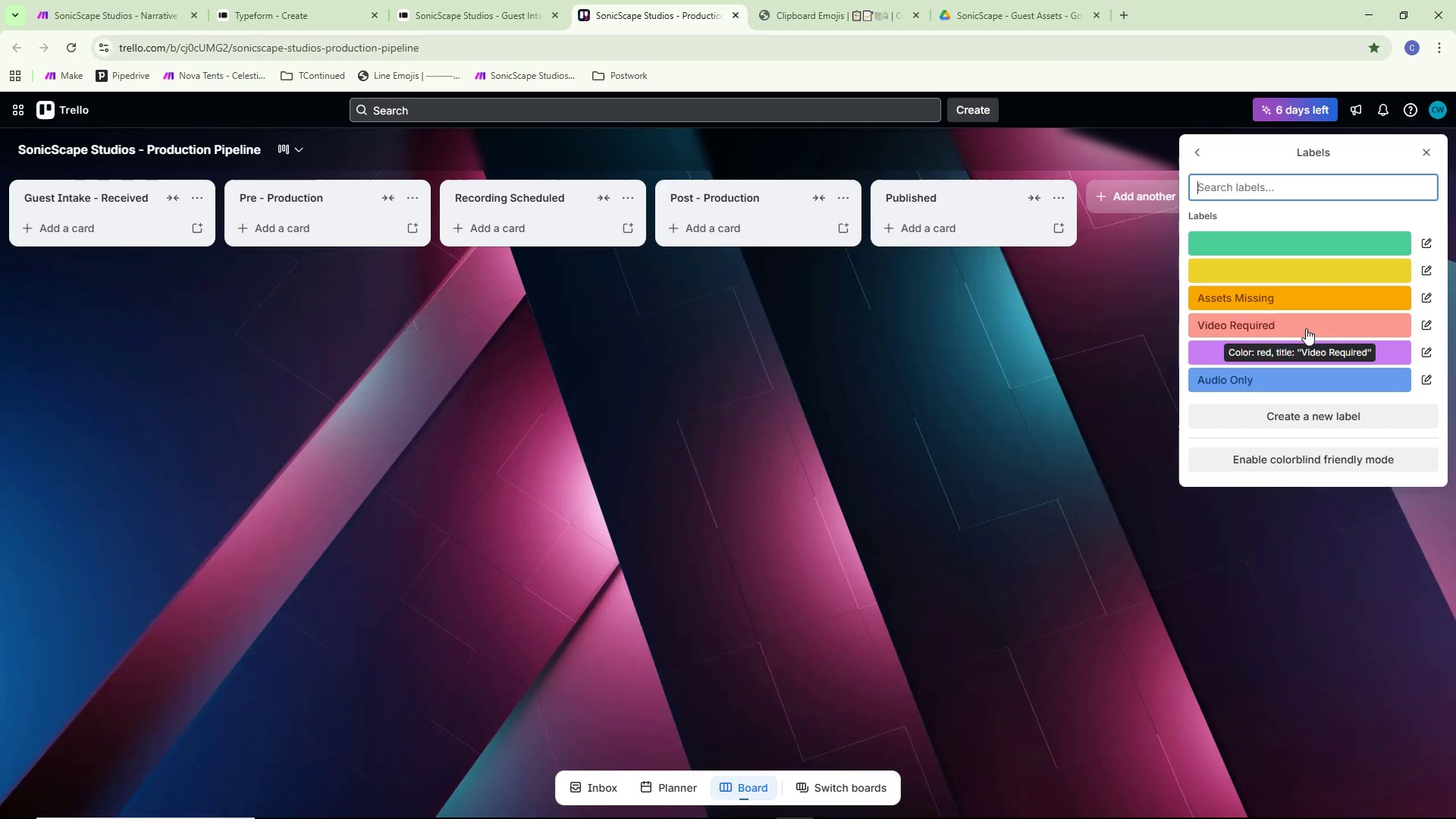 
mouse_move([1405, 324])
 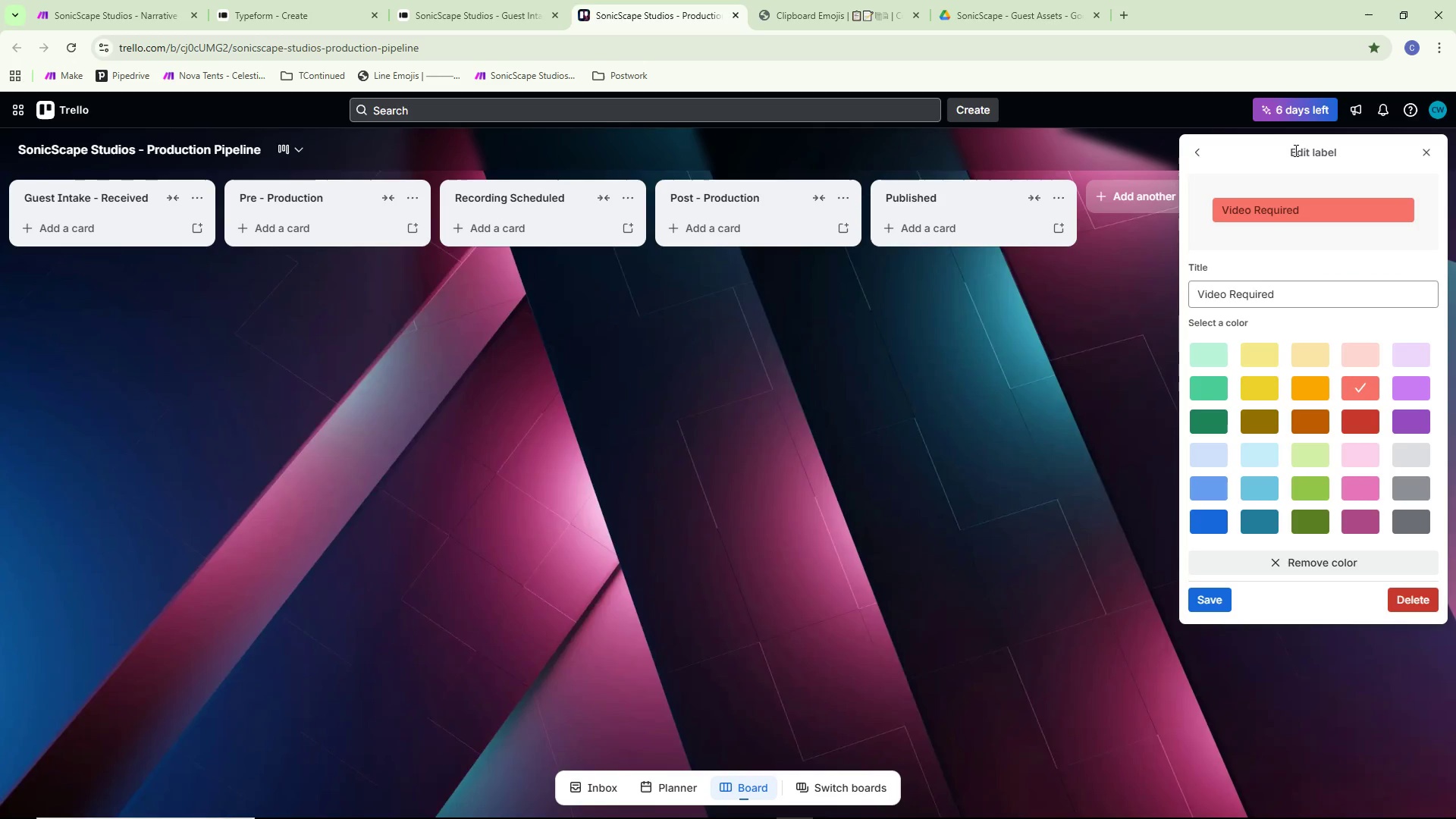 
left_click([1205, 145])
 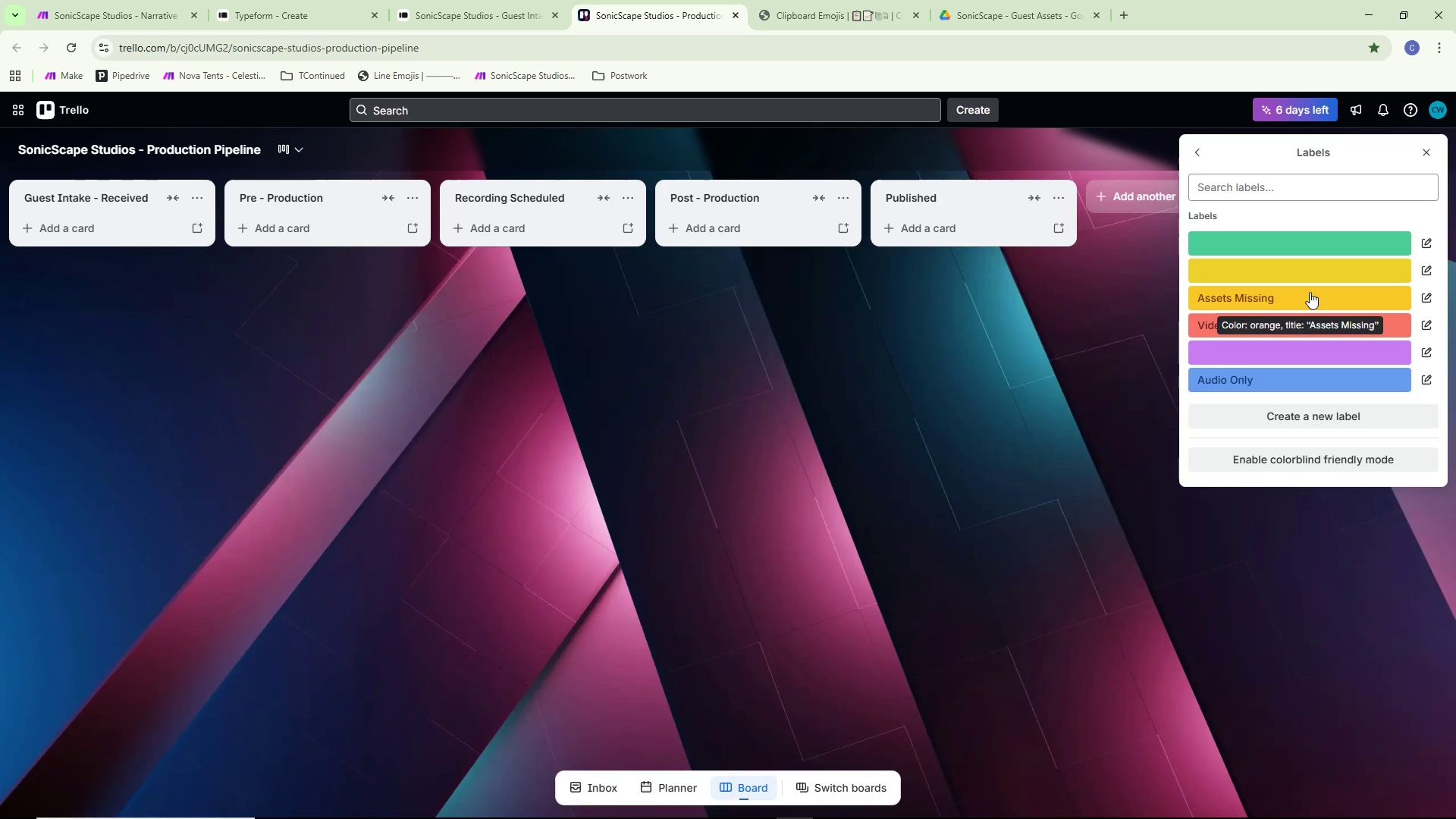 
left_click([1299, 196])
 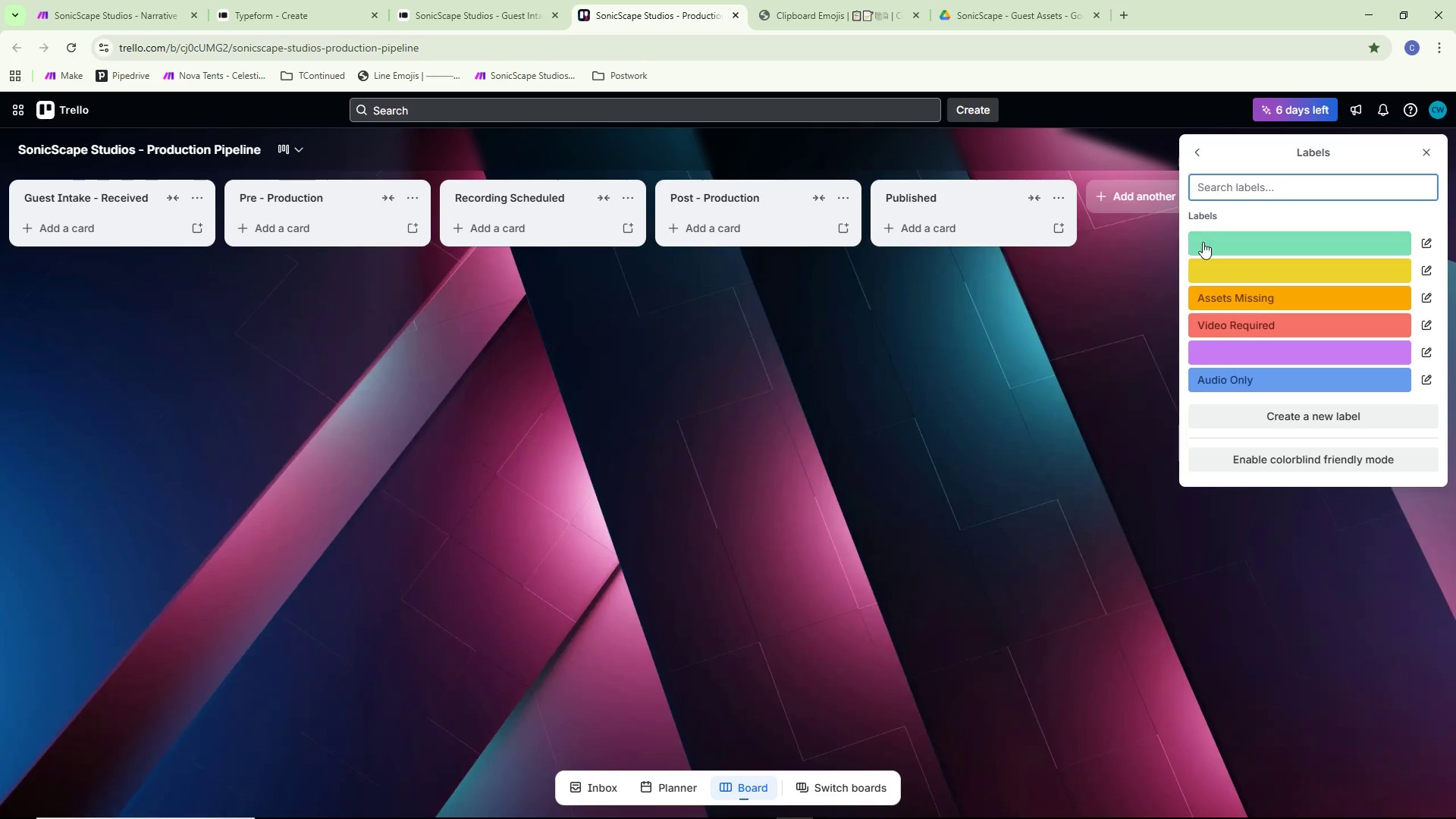 
left_click([949, 407])
 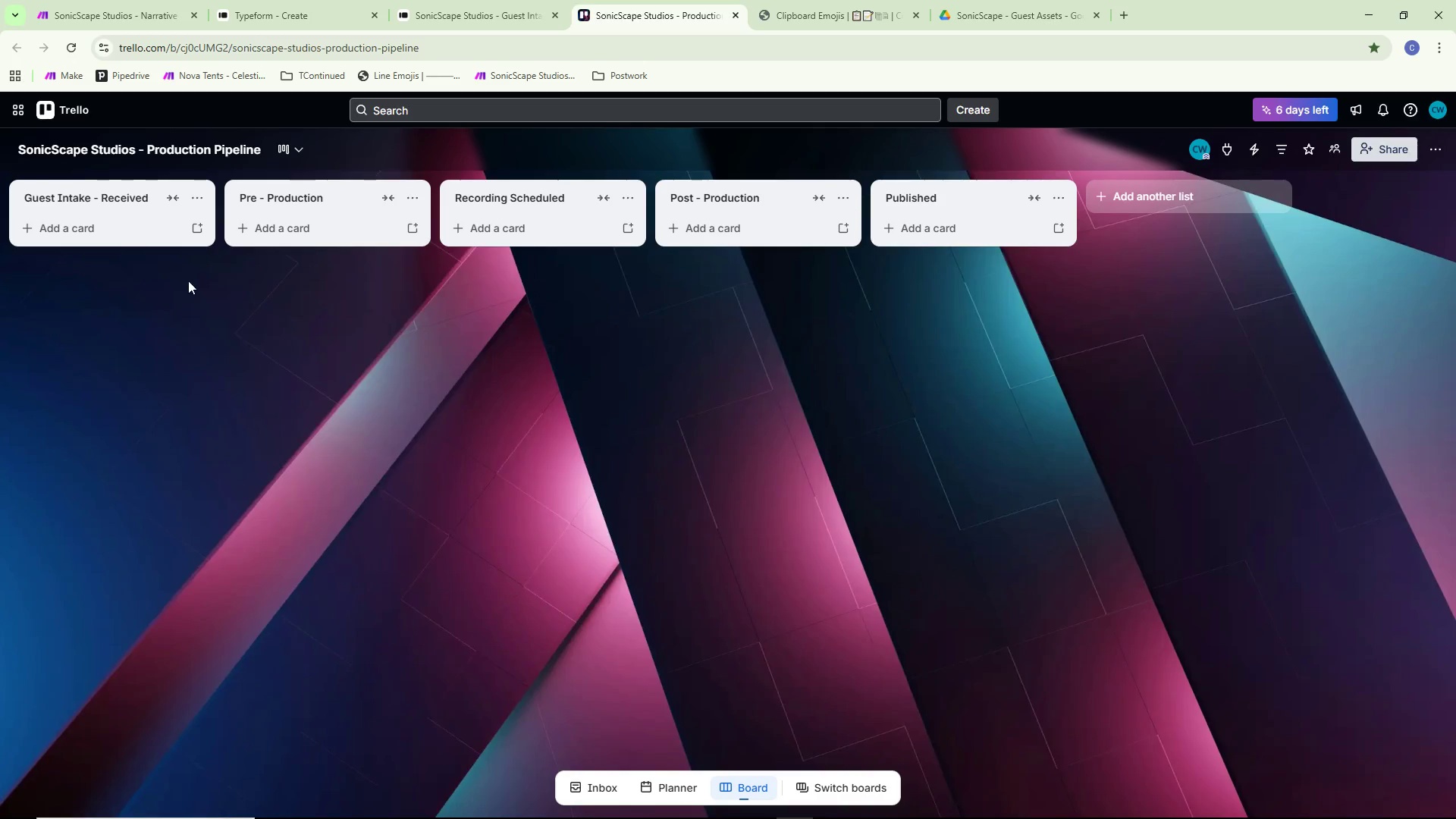 
key(Alt+AltLeft)
 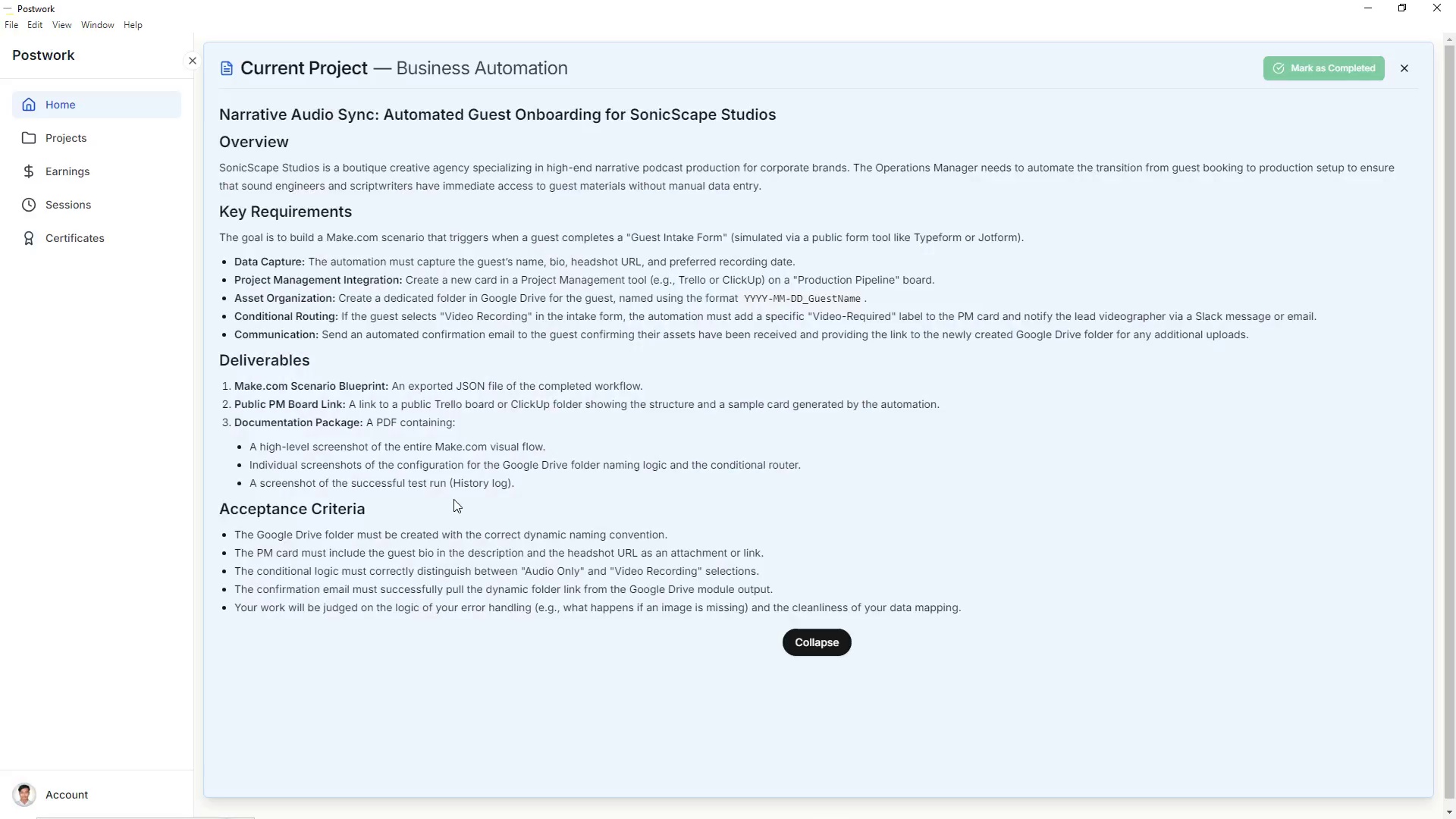 
key(Alt+Tab)